 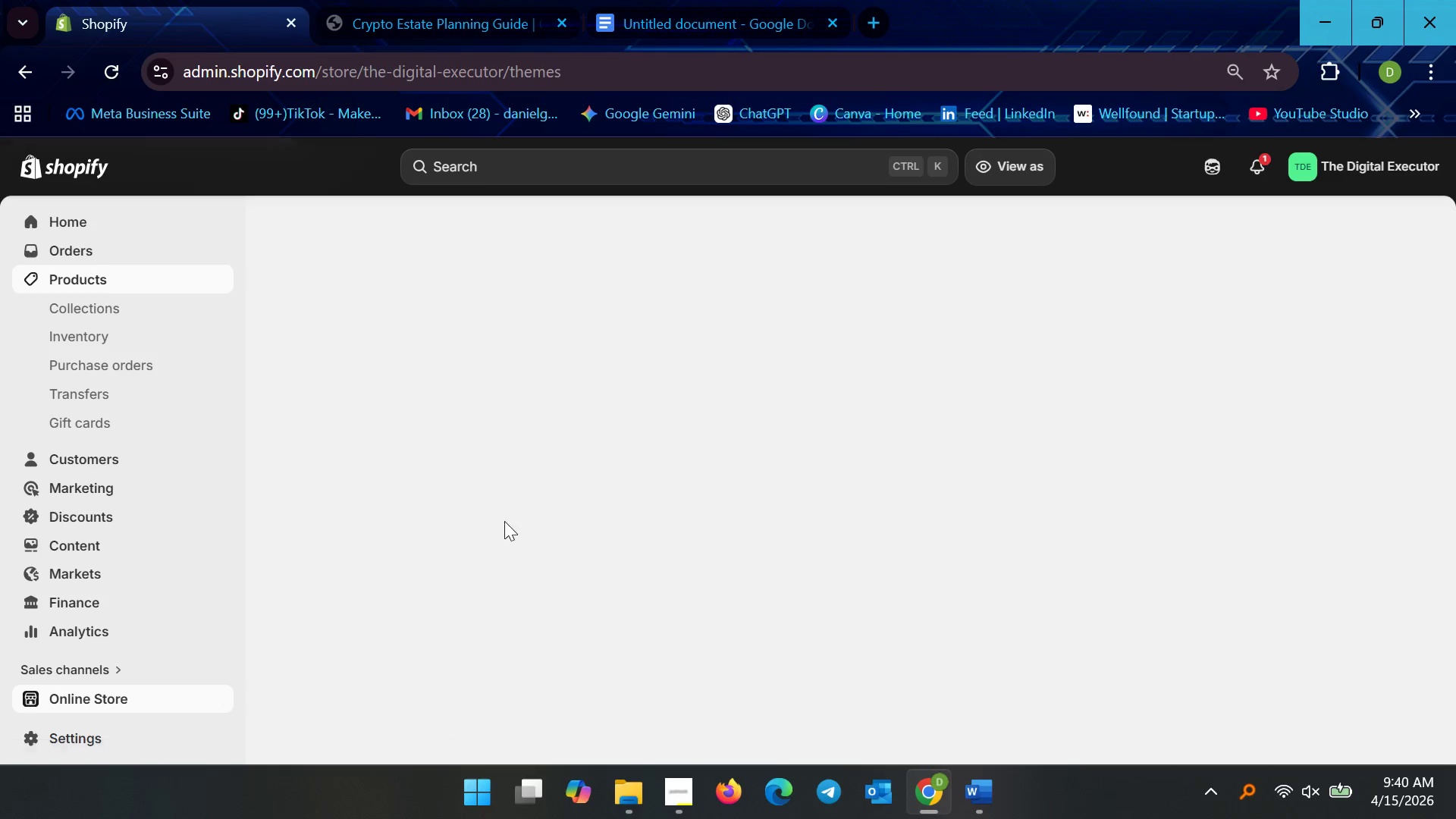 
left_click([432, 573])
 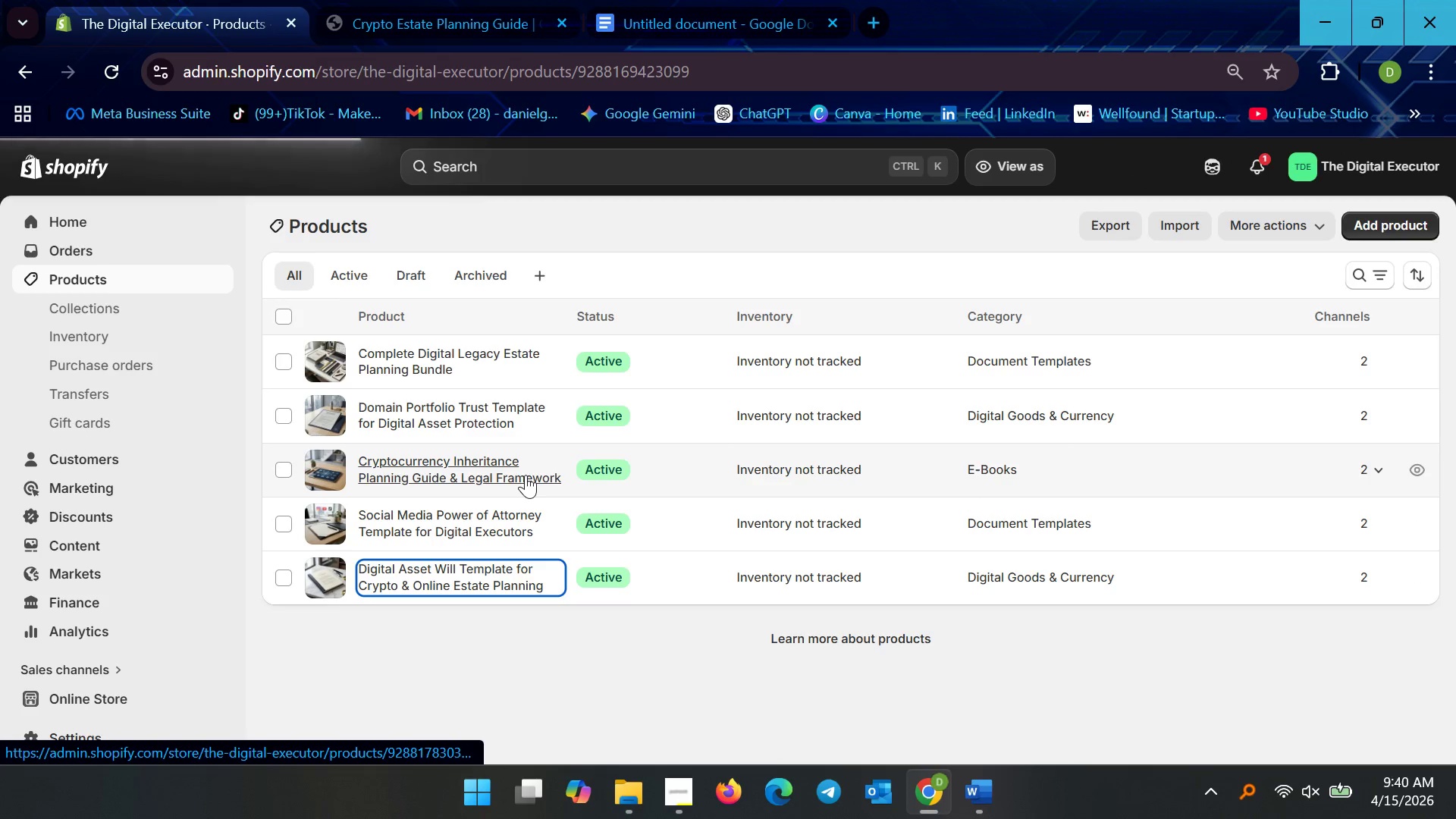 
scroll: coordinate [727, 674], scroll_direction: down, amount: 54.0
 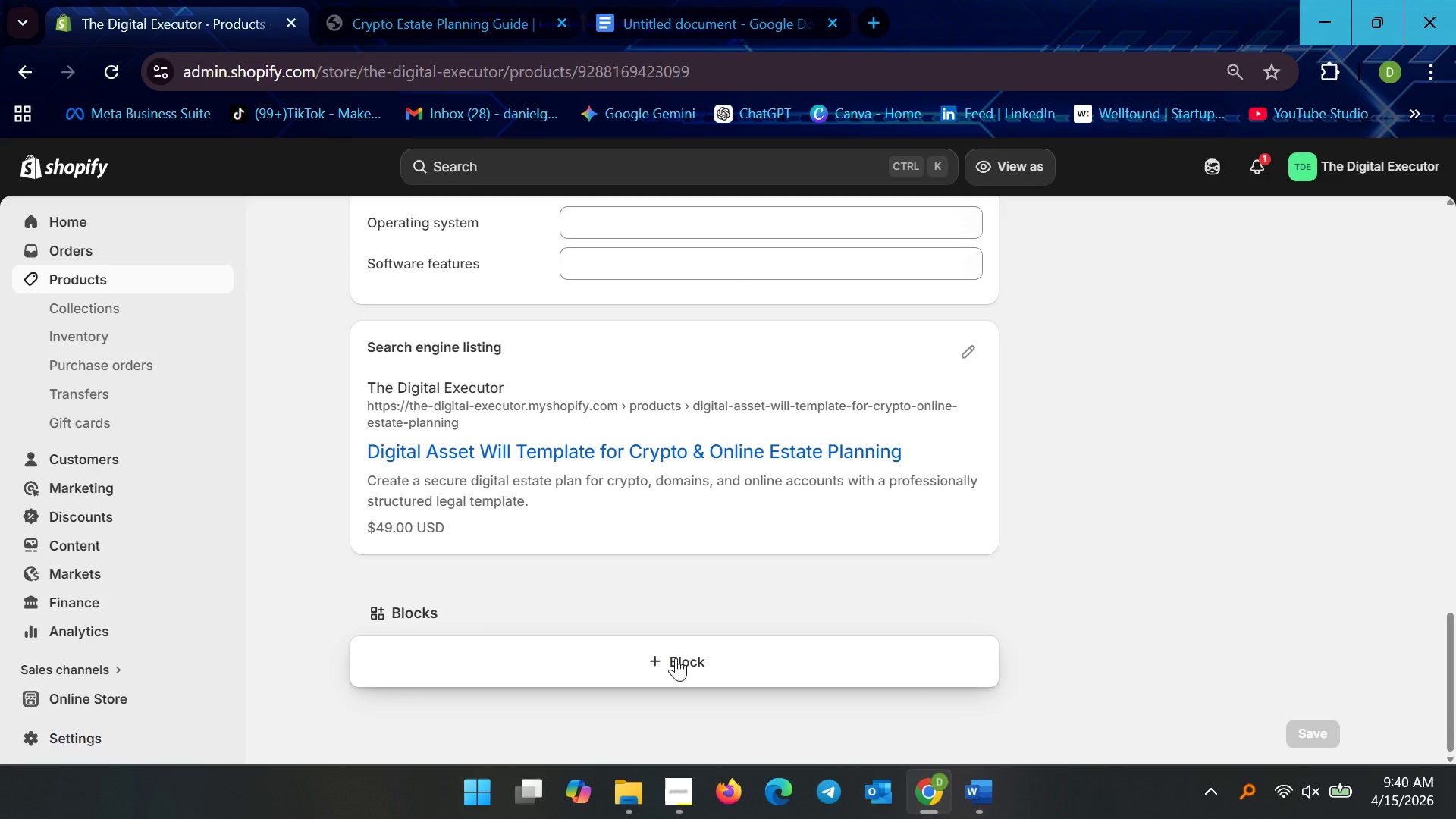 
left_click([676, 657])
 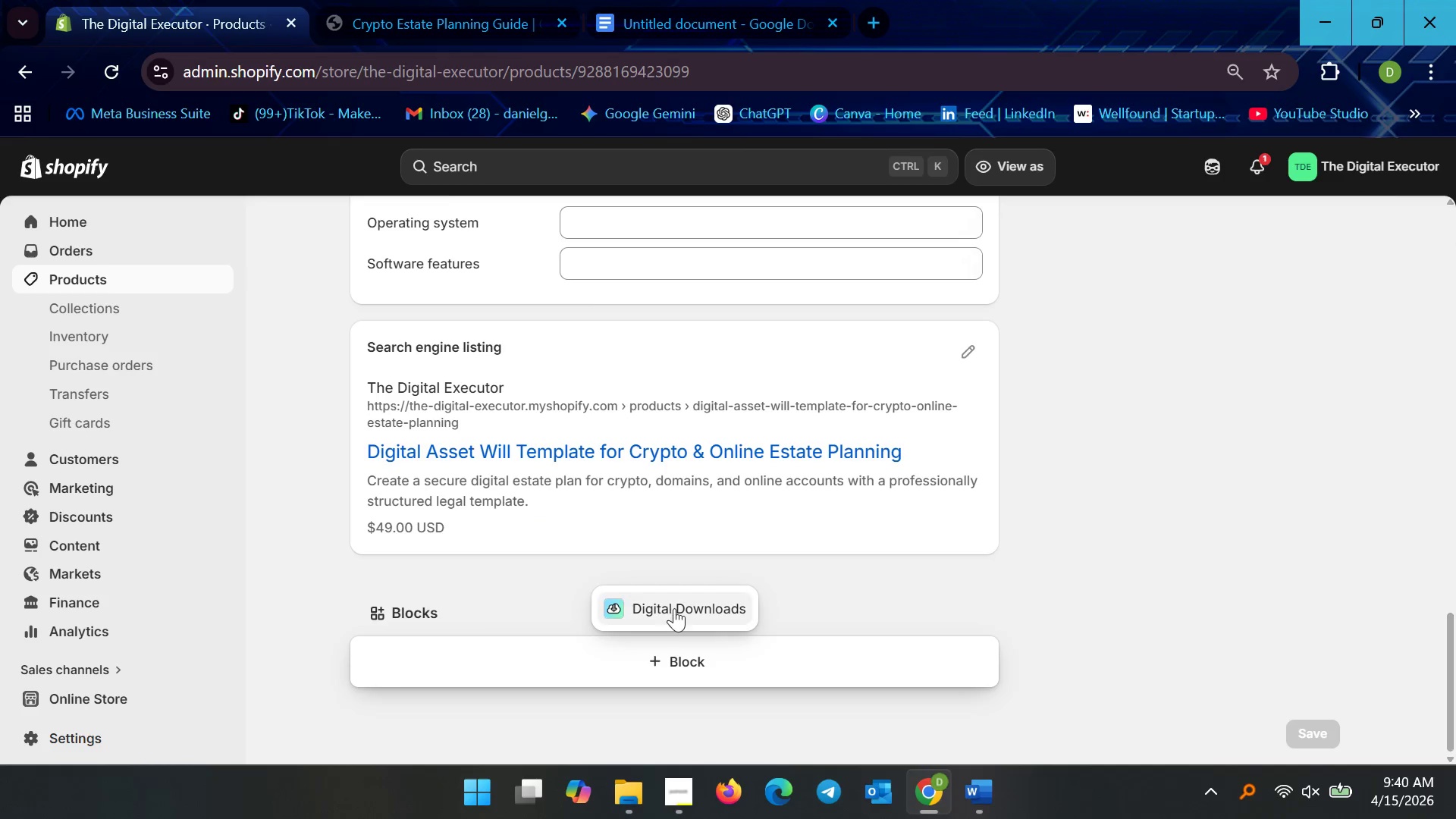 
left_click([674, 608])
 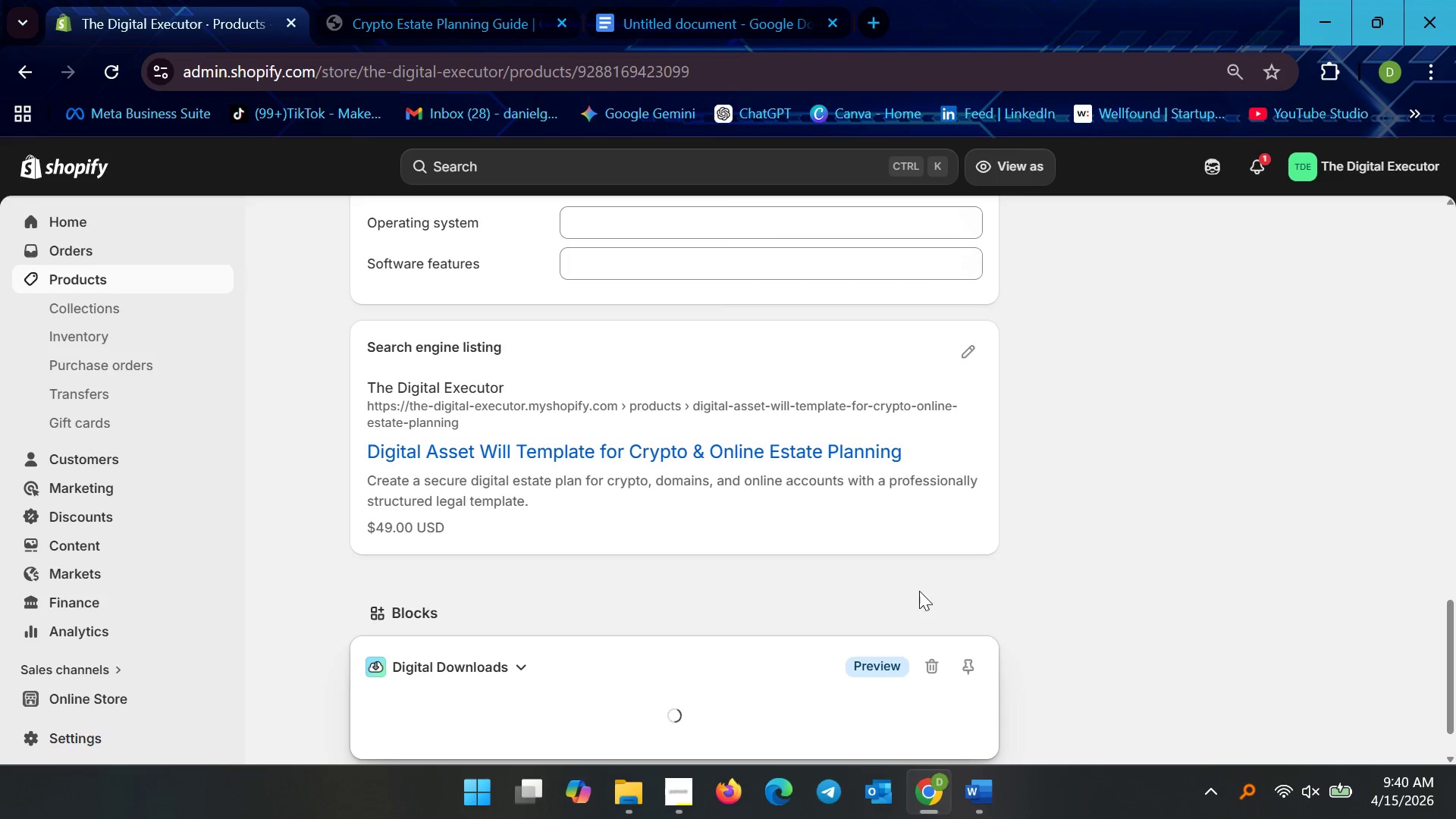 
scroll: coordinate [969, 556], scroll_direction: down, amount: 7.0
 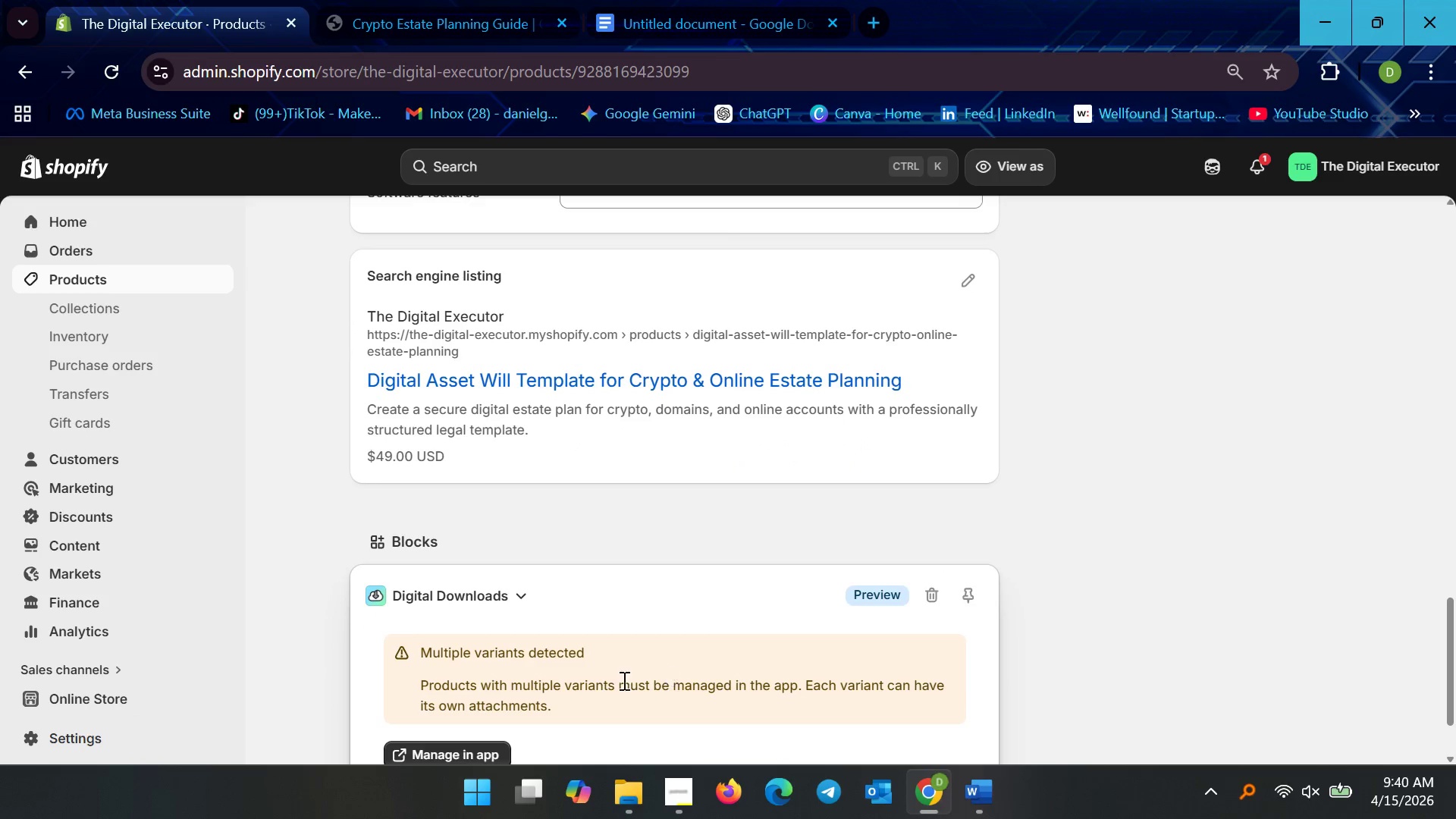 
wait(5.39)
 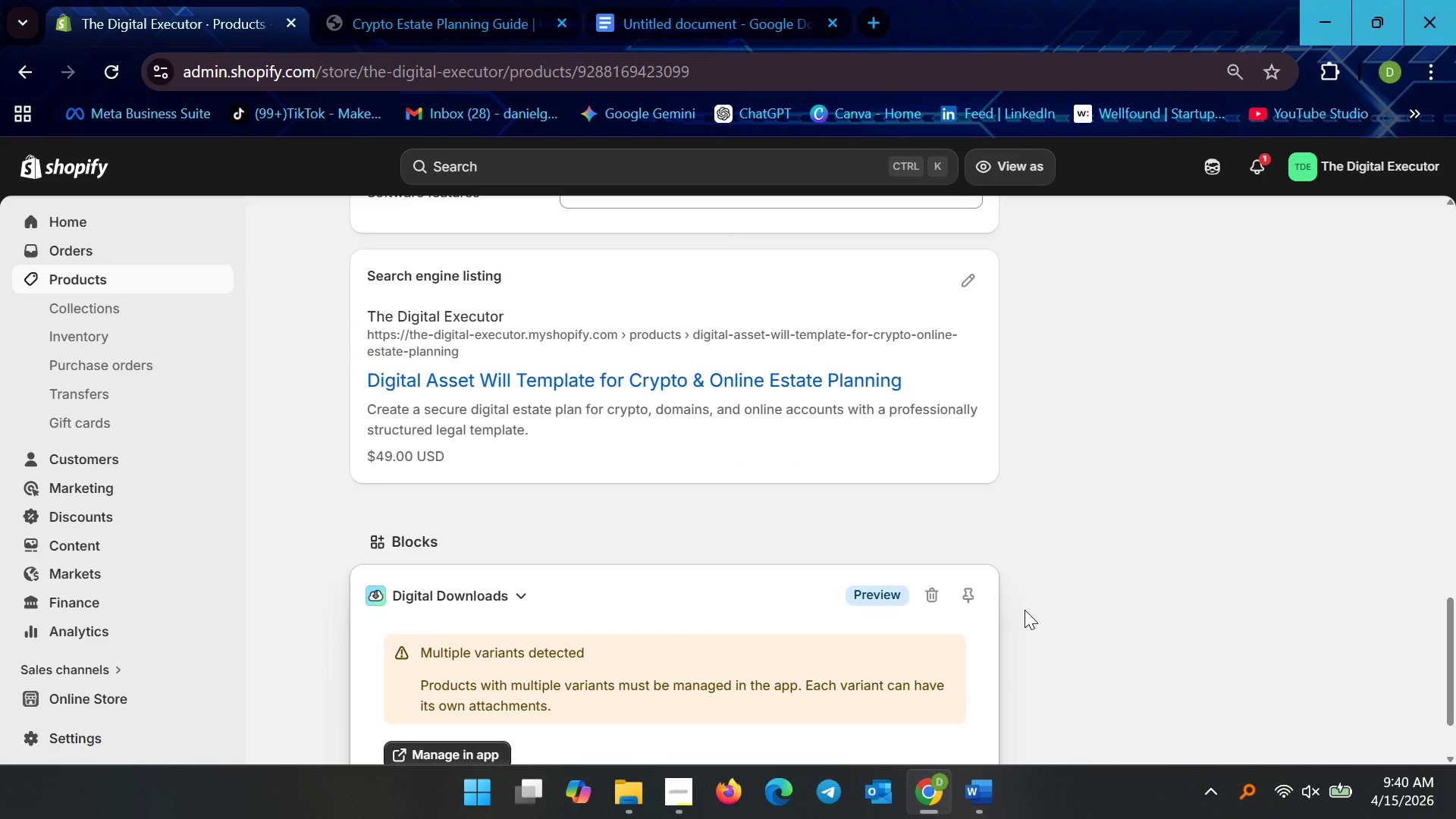 
scroll: coordinate [623, 546], scroll_direction: down, amount: 4.0
 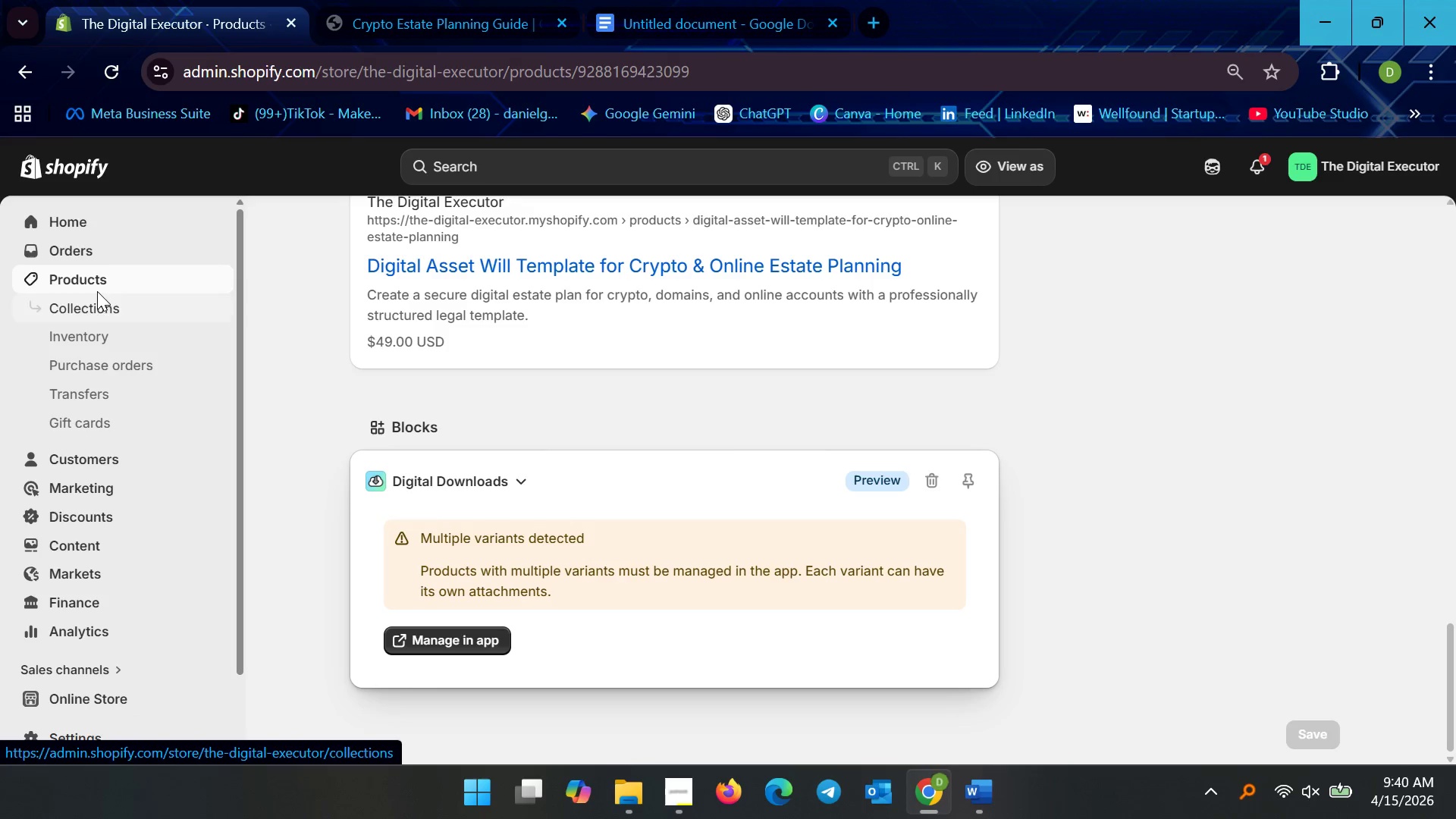 
left_click([108, 282])
 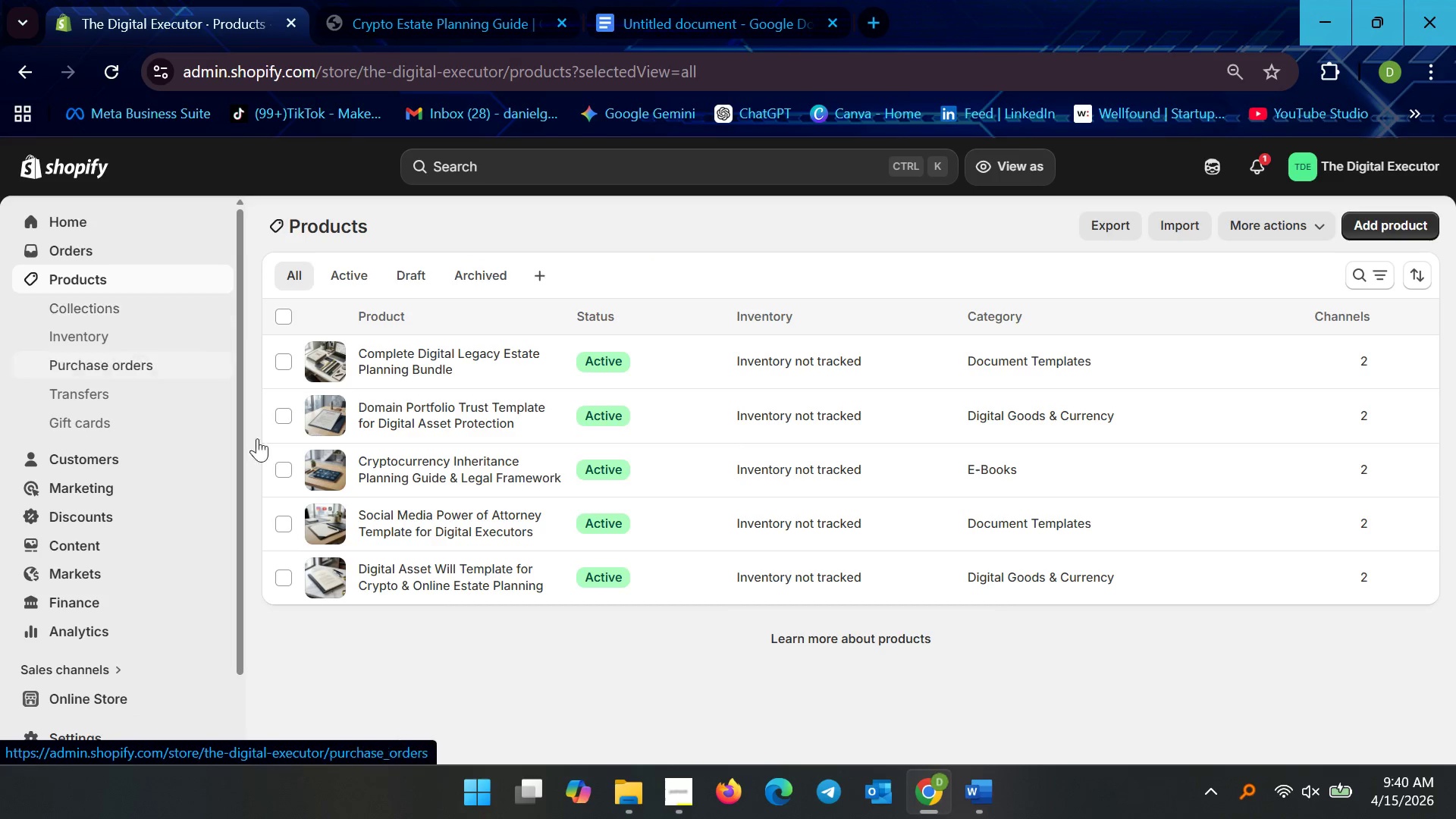 
left_click([381, 529])
 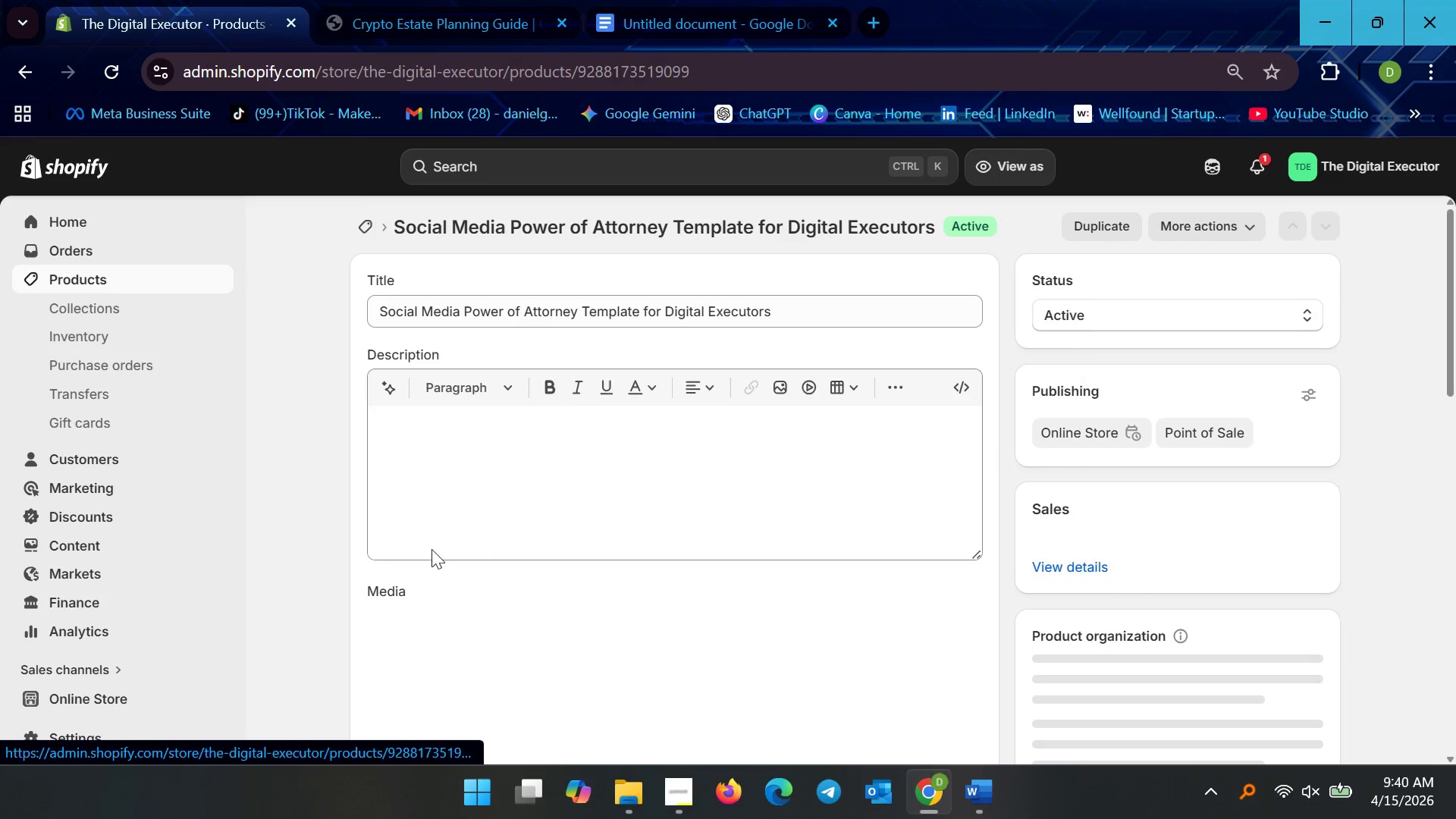 
scroll: coordinate [504, 632], scroll_direction: down, amount: 24.0
 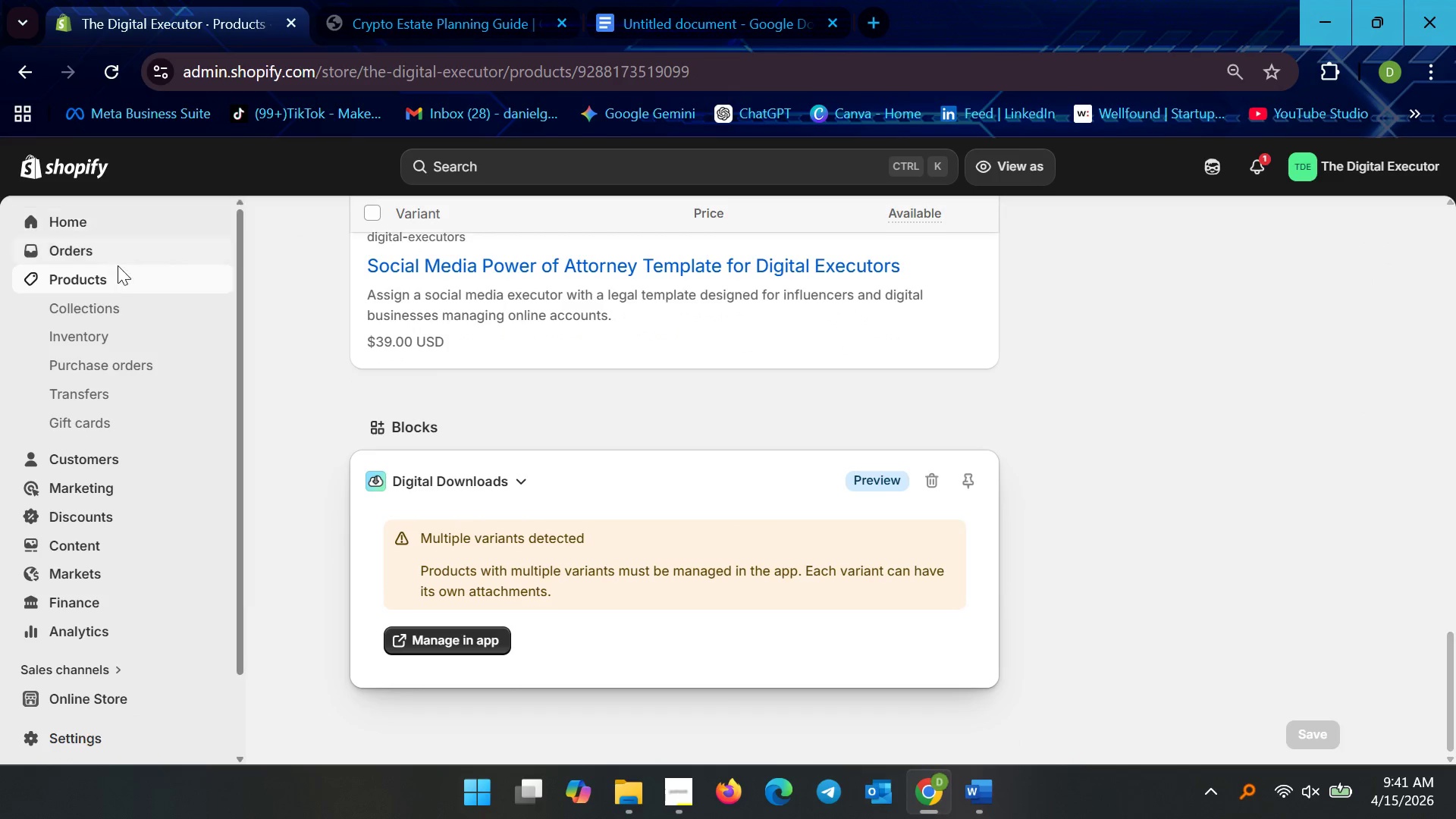 
left_click([115, 282])
 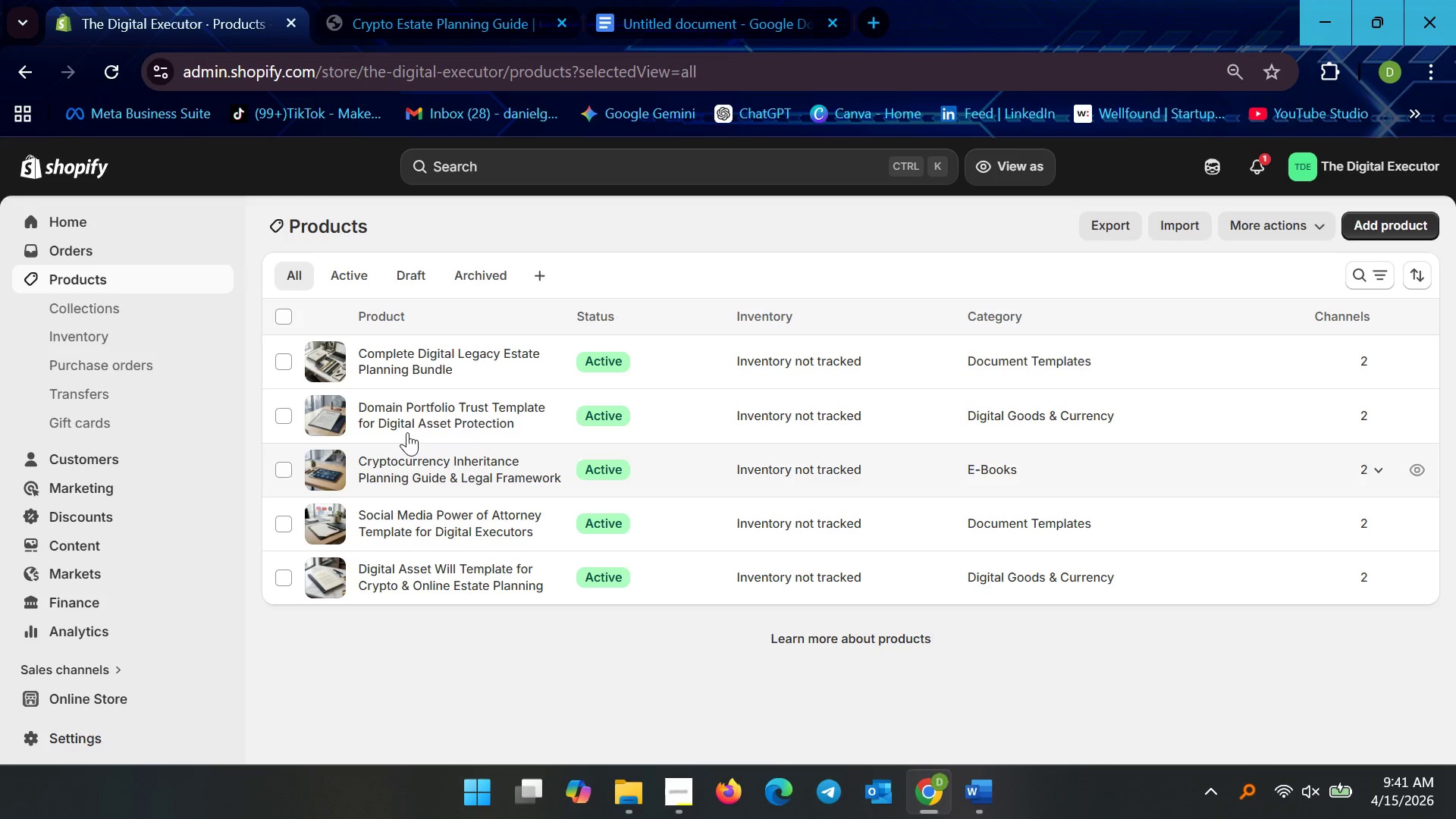 
left_click([414, 461])
 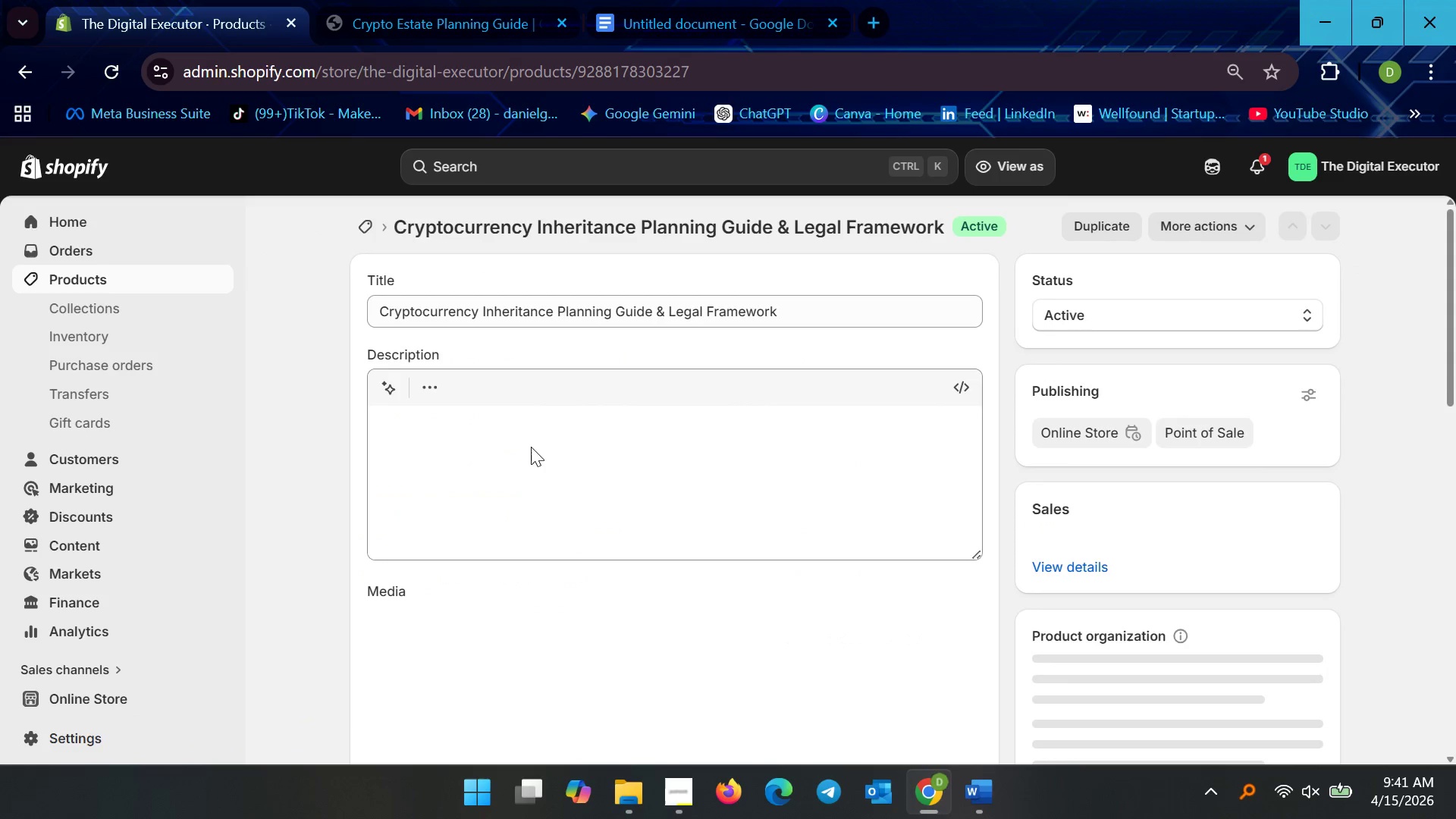 
scroll: coordinate [639, 601], scroll_direction: down, amount: 46.0
 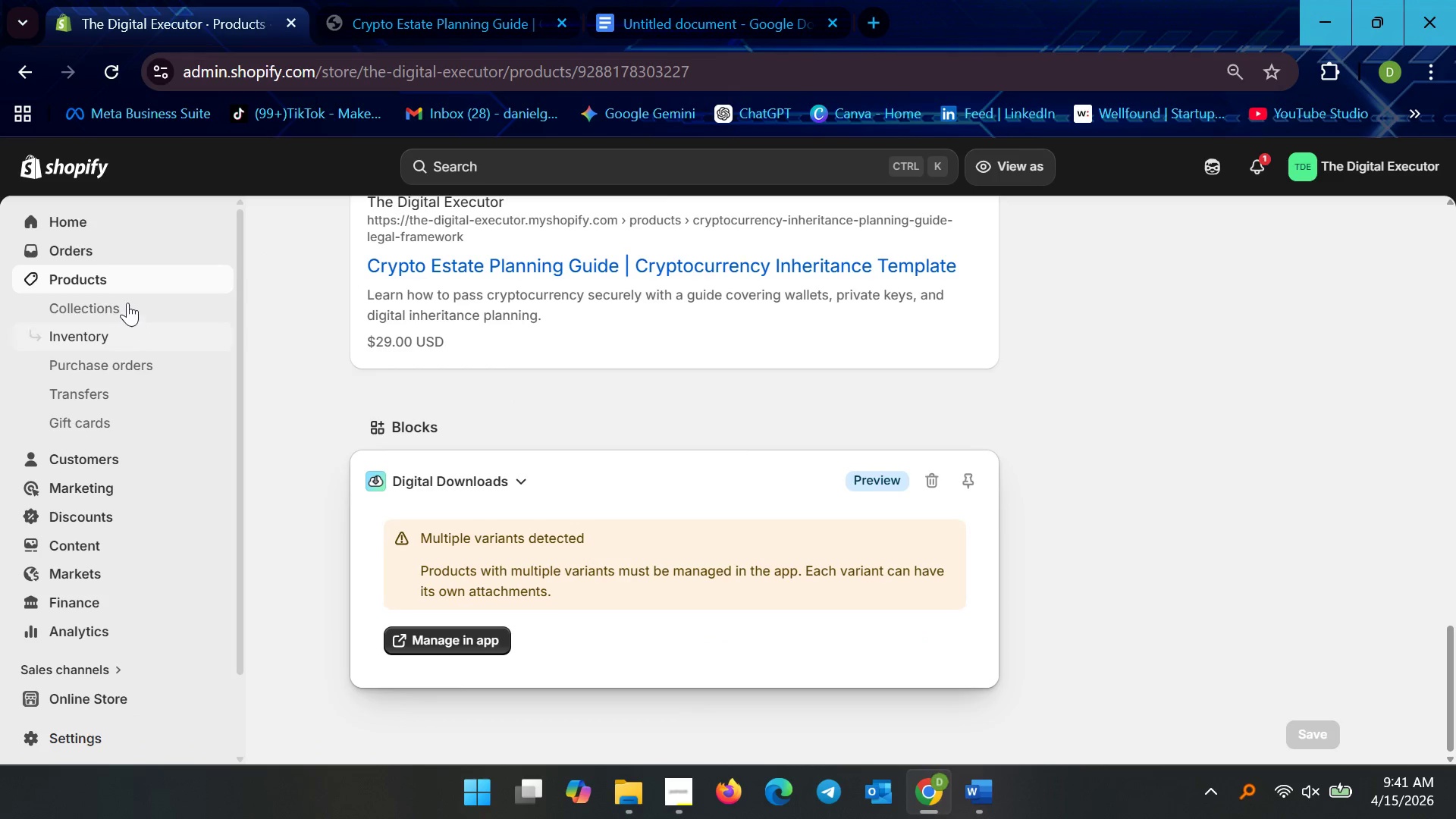 
left_click([126, 274])
 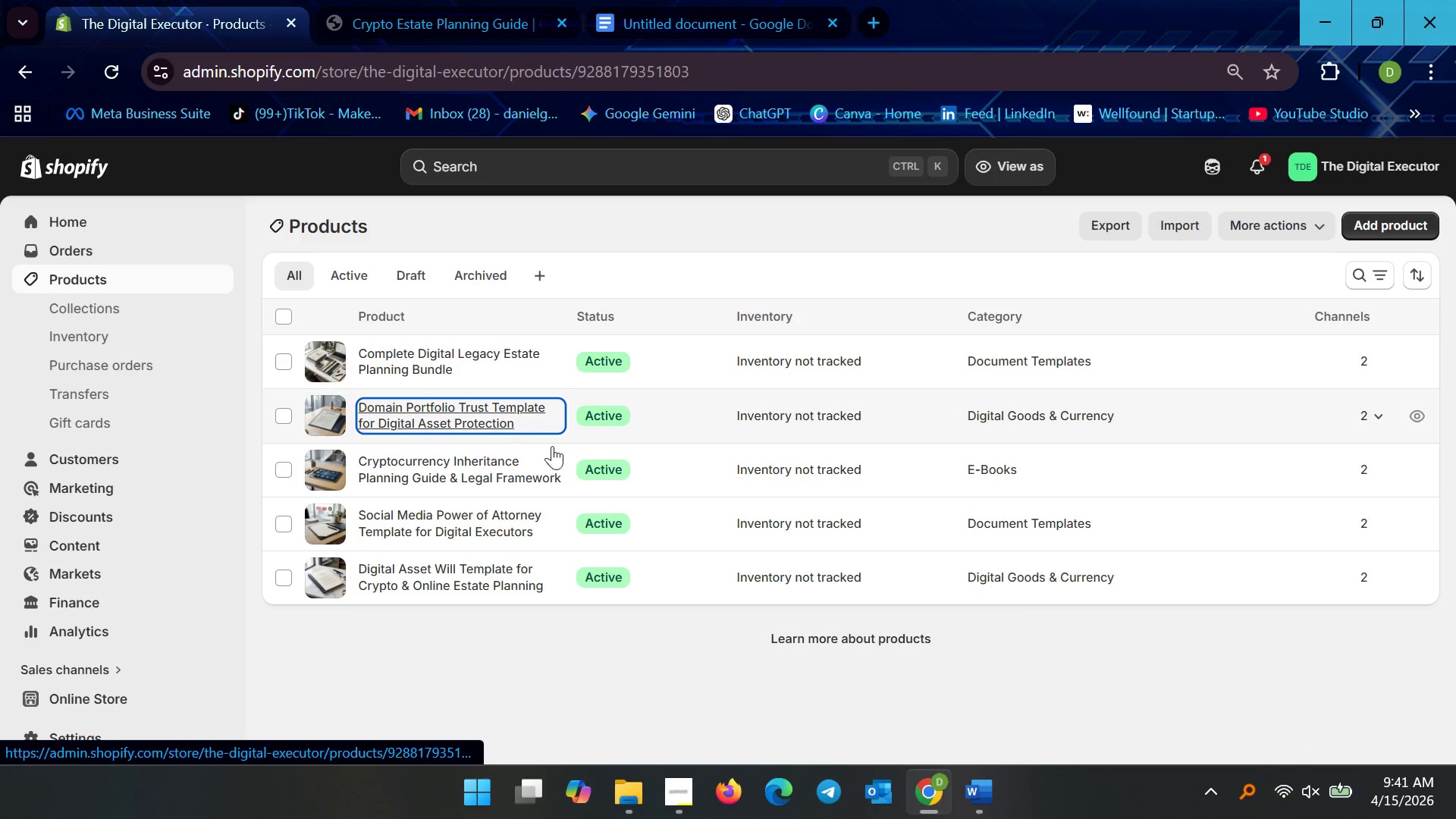 
scroll: coordinate [670, 553], scroll_direction: down, amount: 53.0
 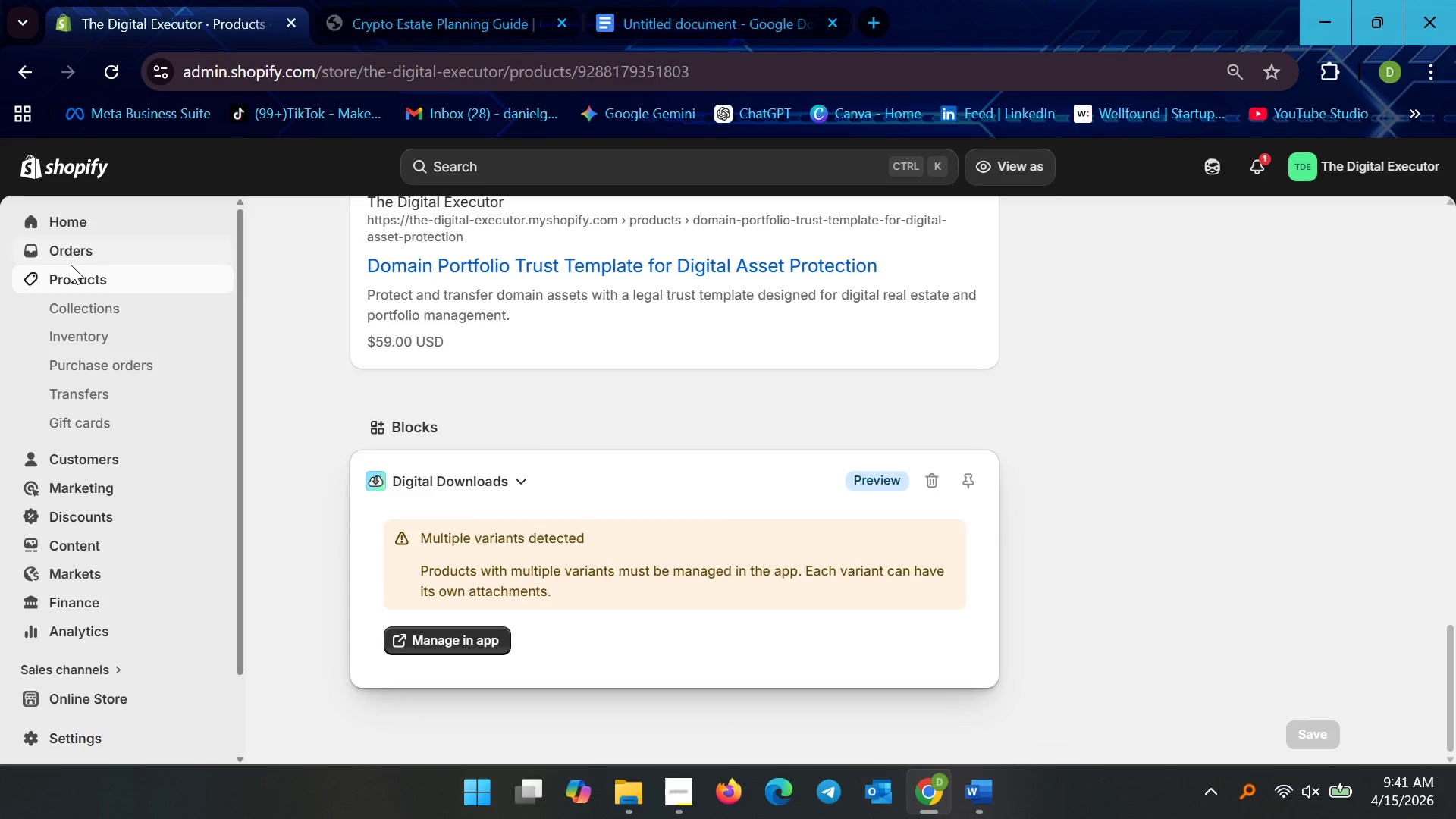 
left_click([77, 265])
 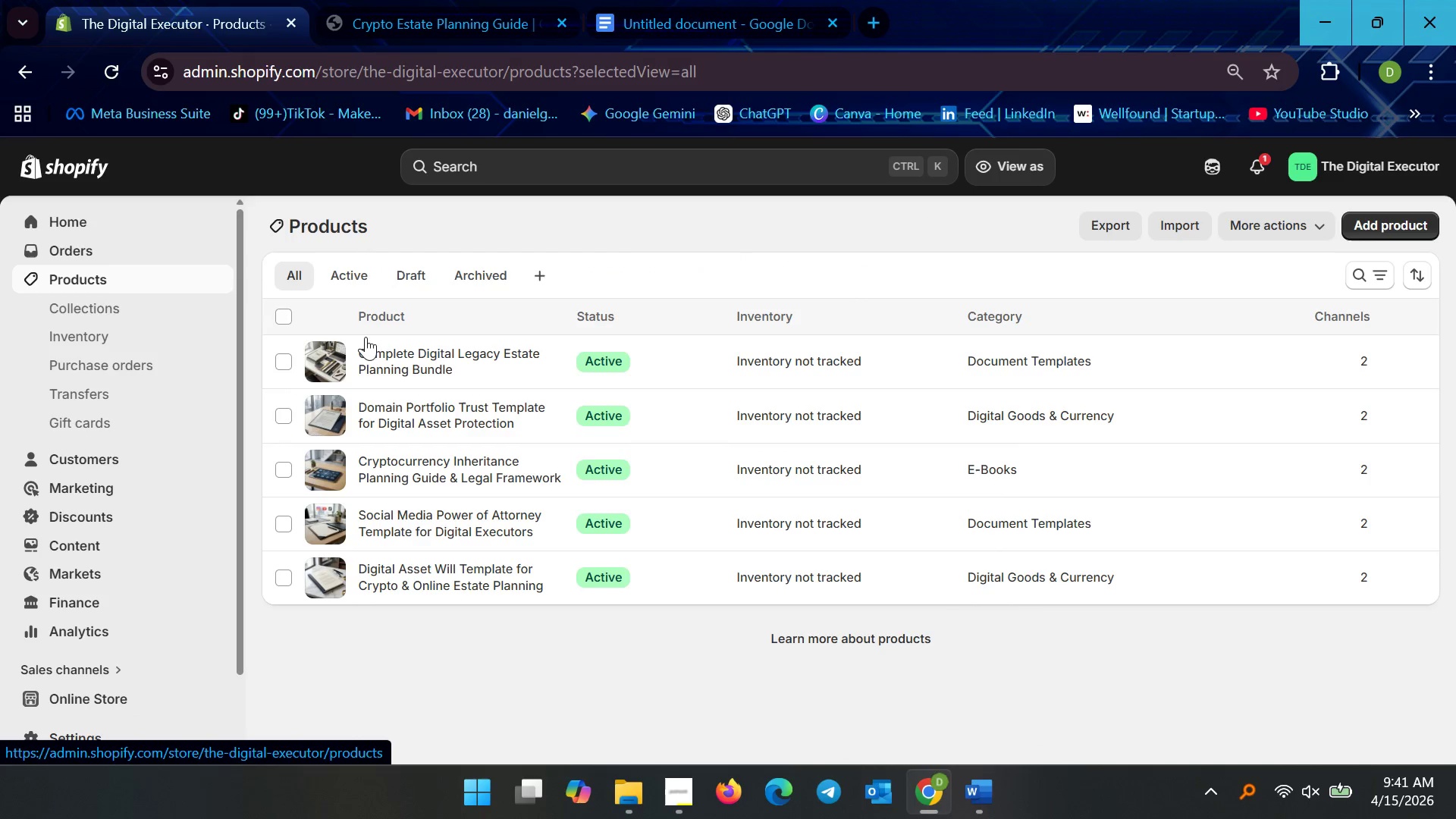 
left_click([375, 351])
 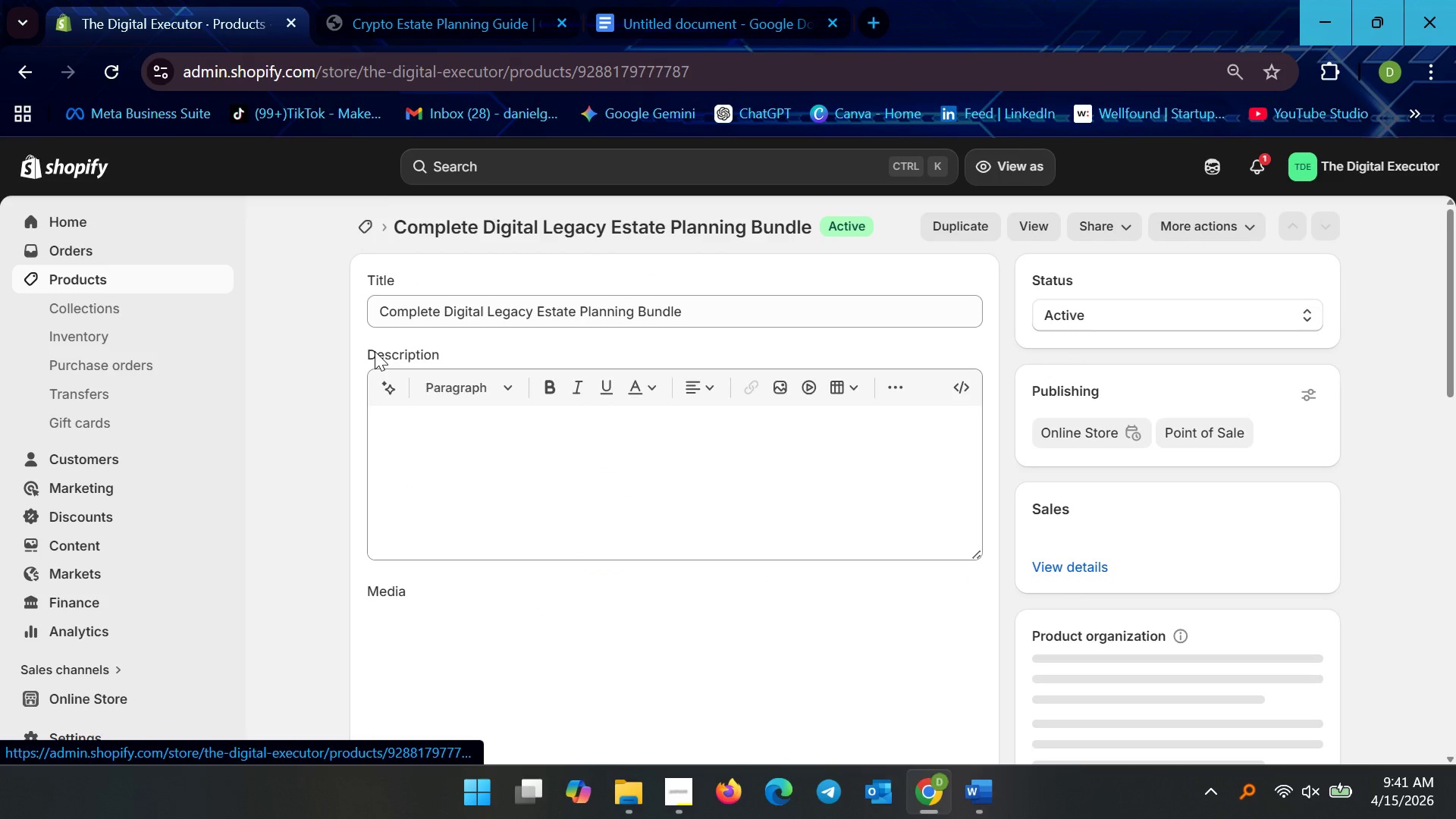 
scroll: coordinate [491, 420], scroll_direction: down, amount: 30.0
 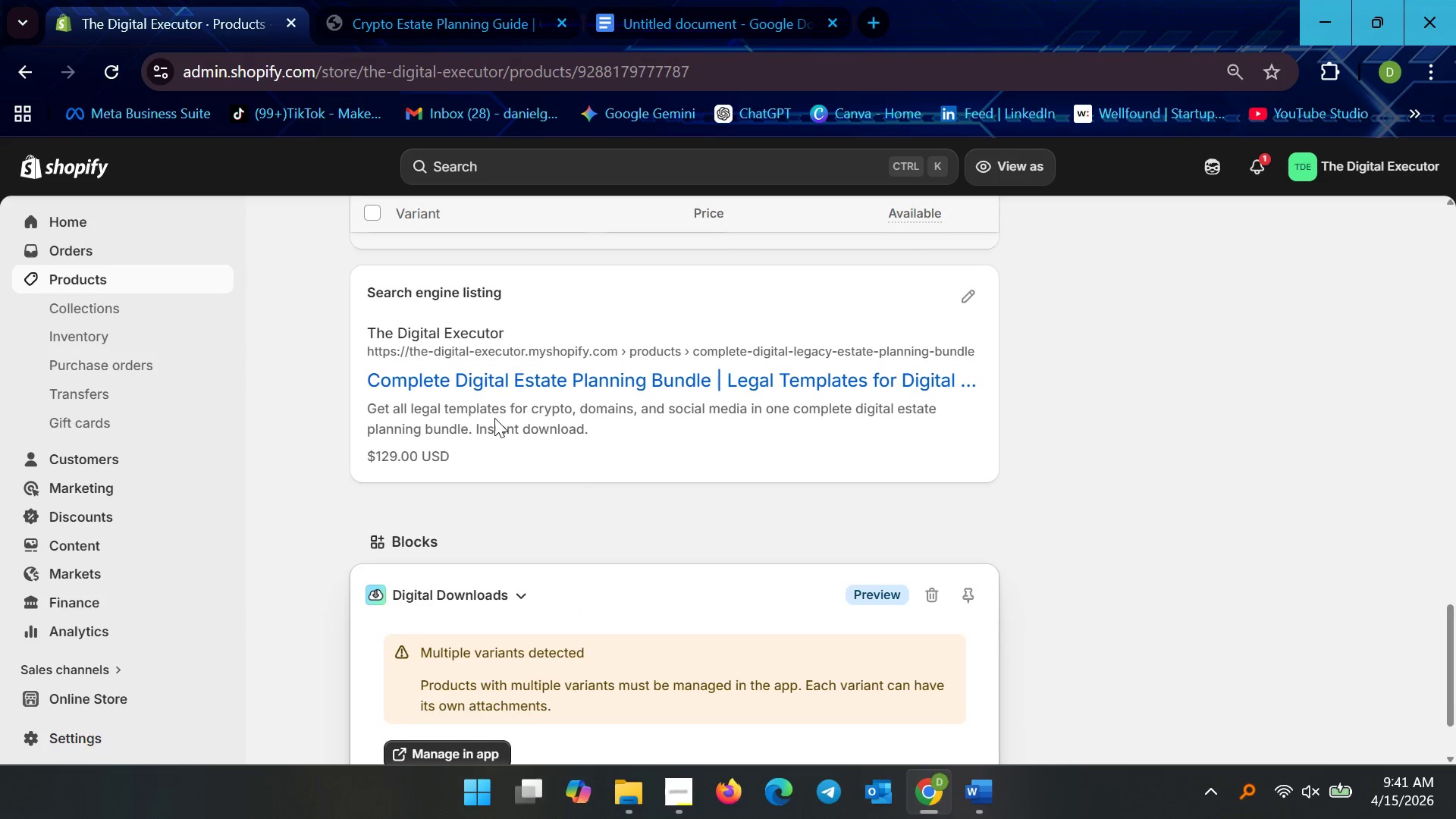 
scroll: coordinate [490, 407], scroll_direction: none, amount: 0.0
 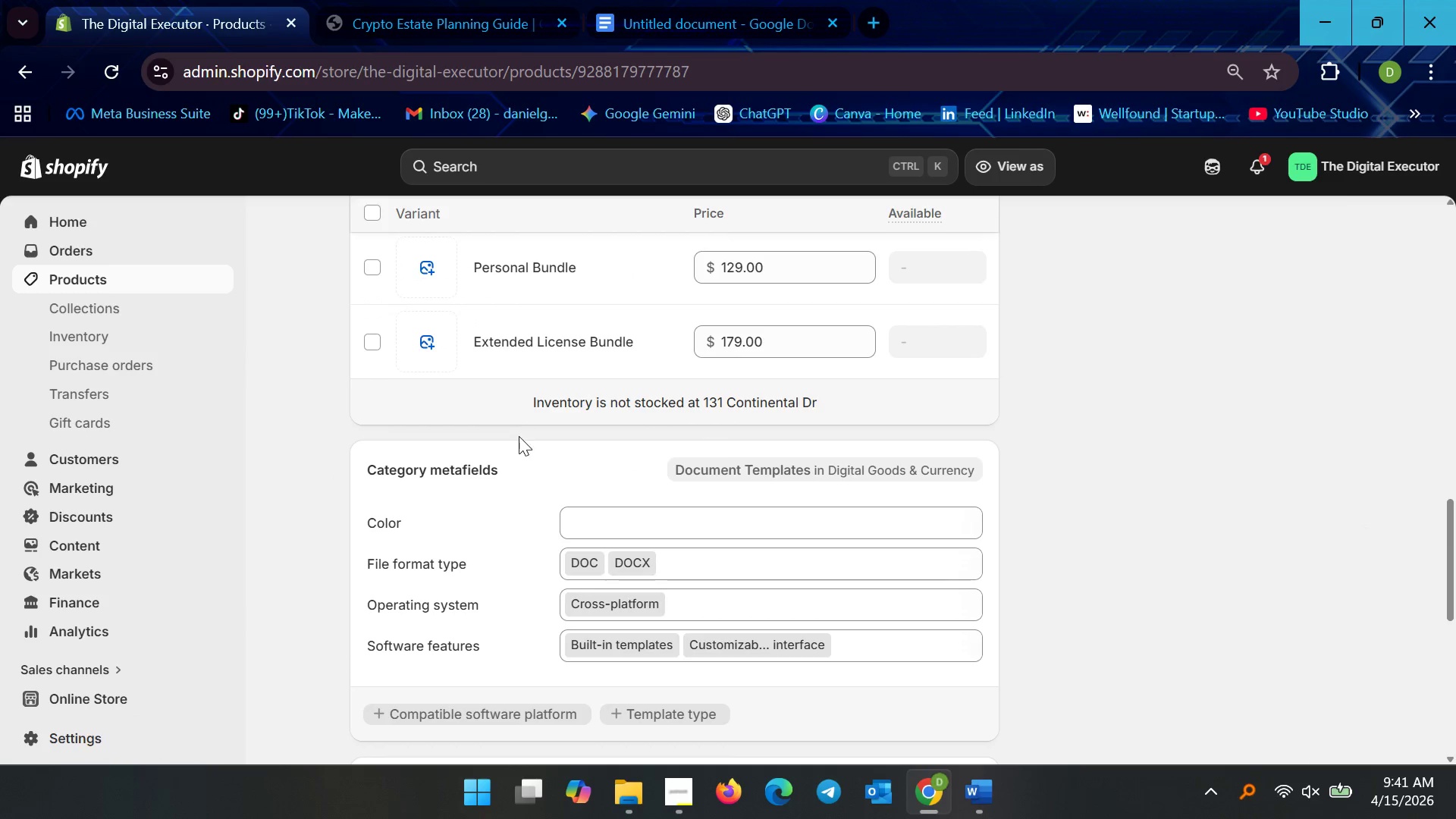 
scroll: coordinate [519, 436], scroll_direction: up, amount: 1.0
 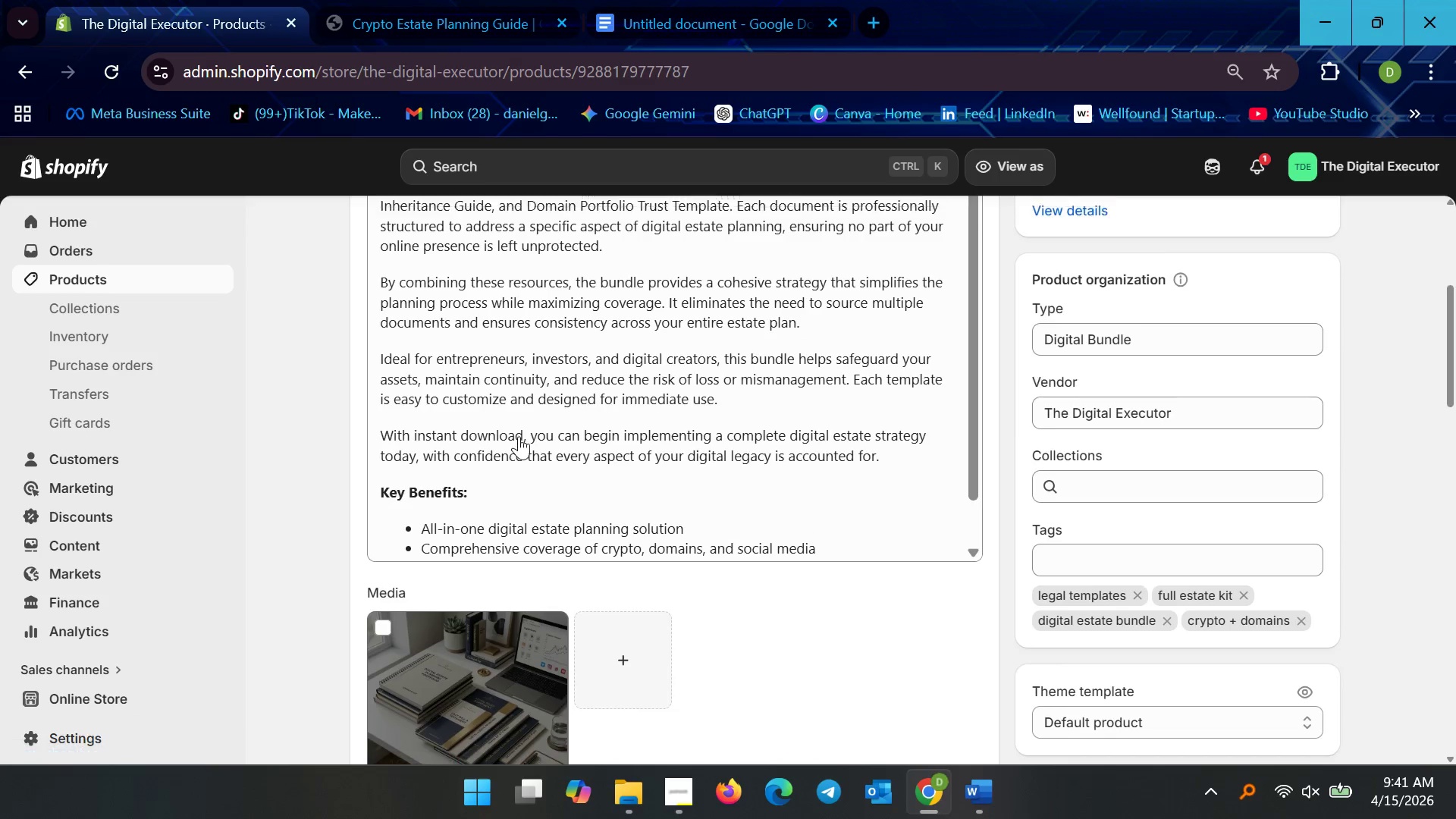 
scroll: coordinate [551, 492], scroll_direction: down, amount: 29.0
 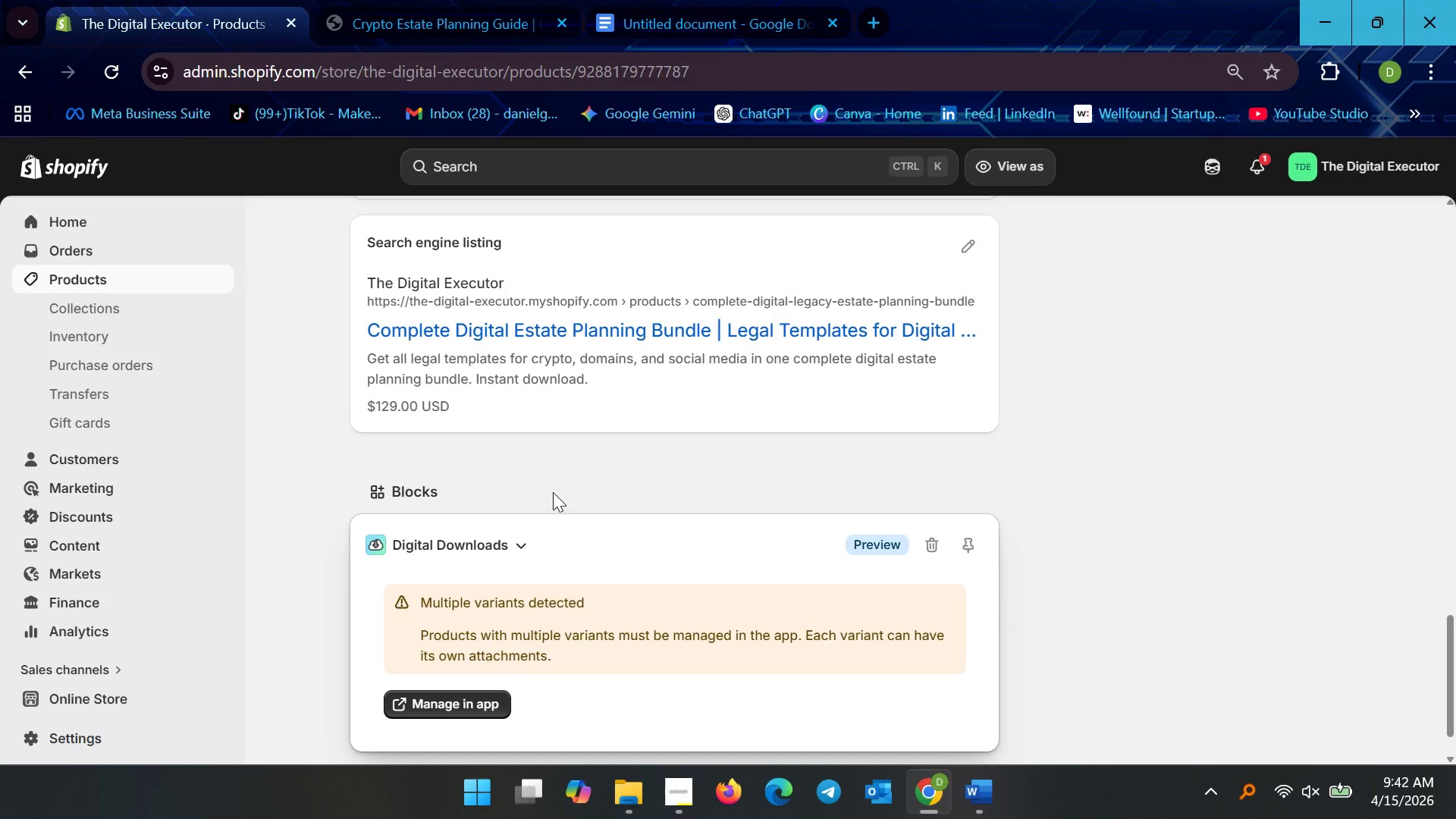 
wait(35.15)
 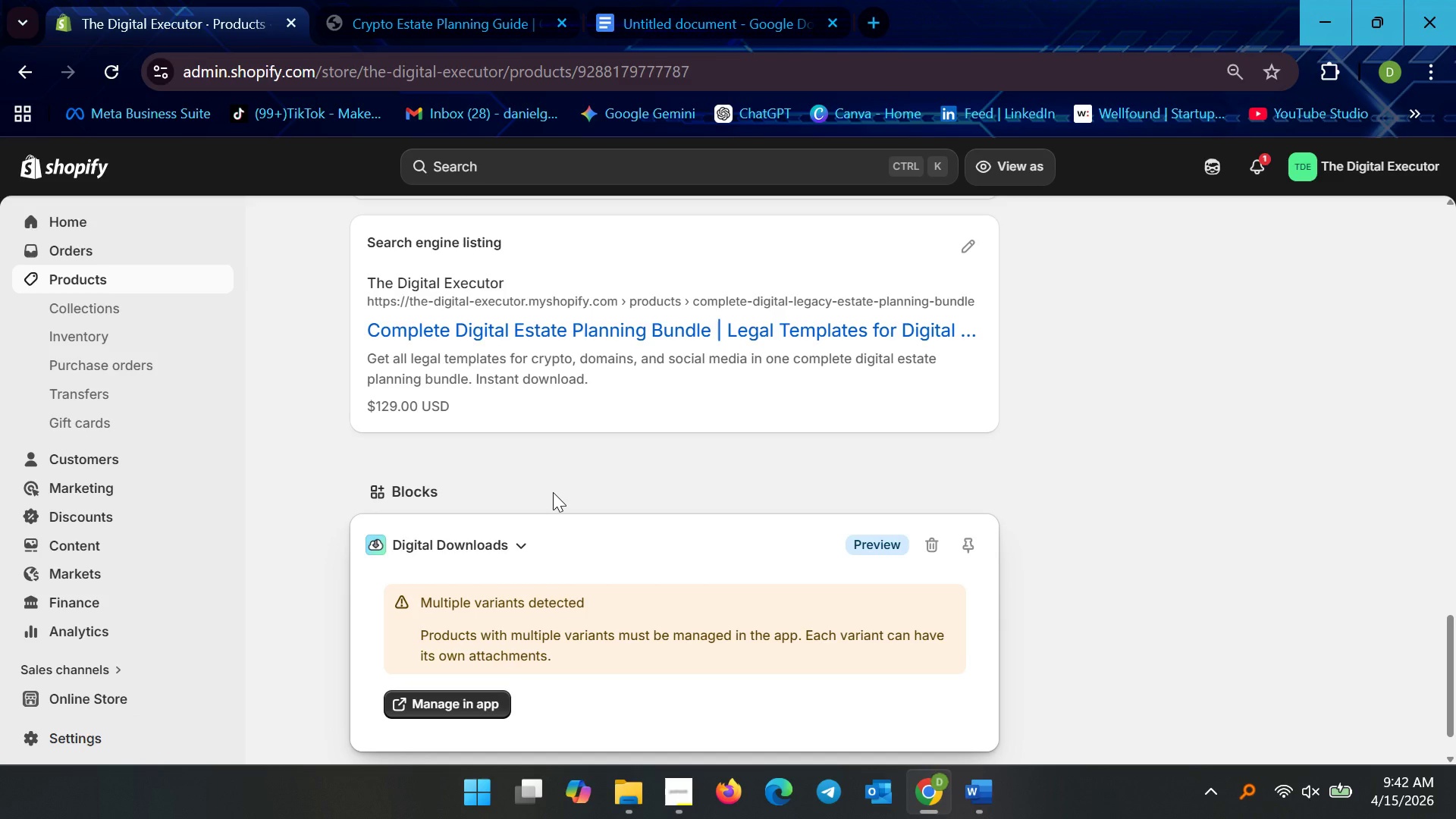 
scroll: coordinate [600, 467], scroll_direction: down, amount: 2.0
 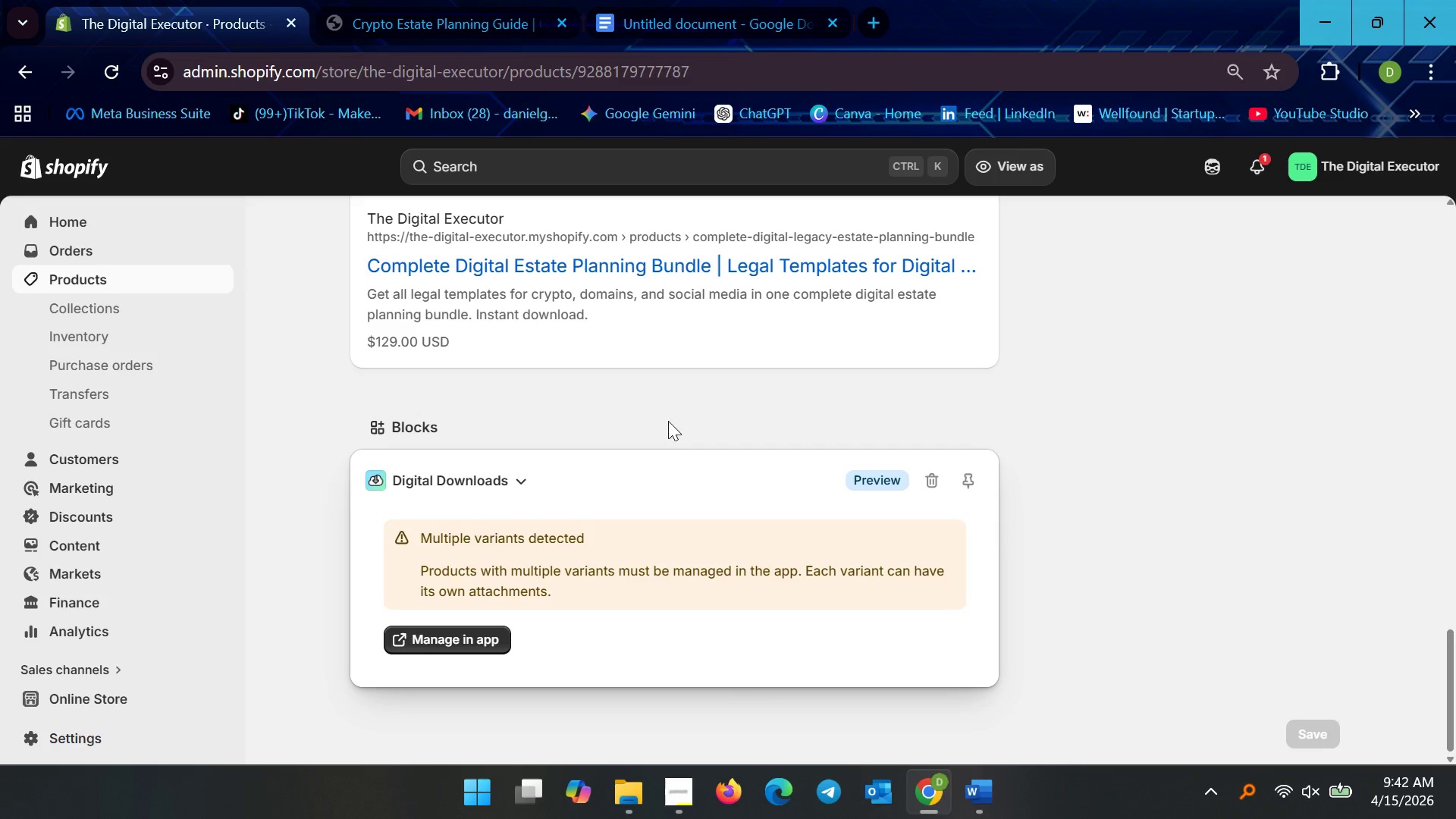 
scroll: coordinate [613, 455], scroll_direction: up, amount: 2.0
 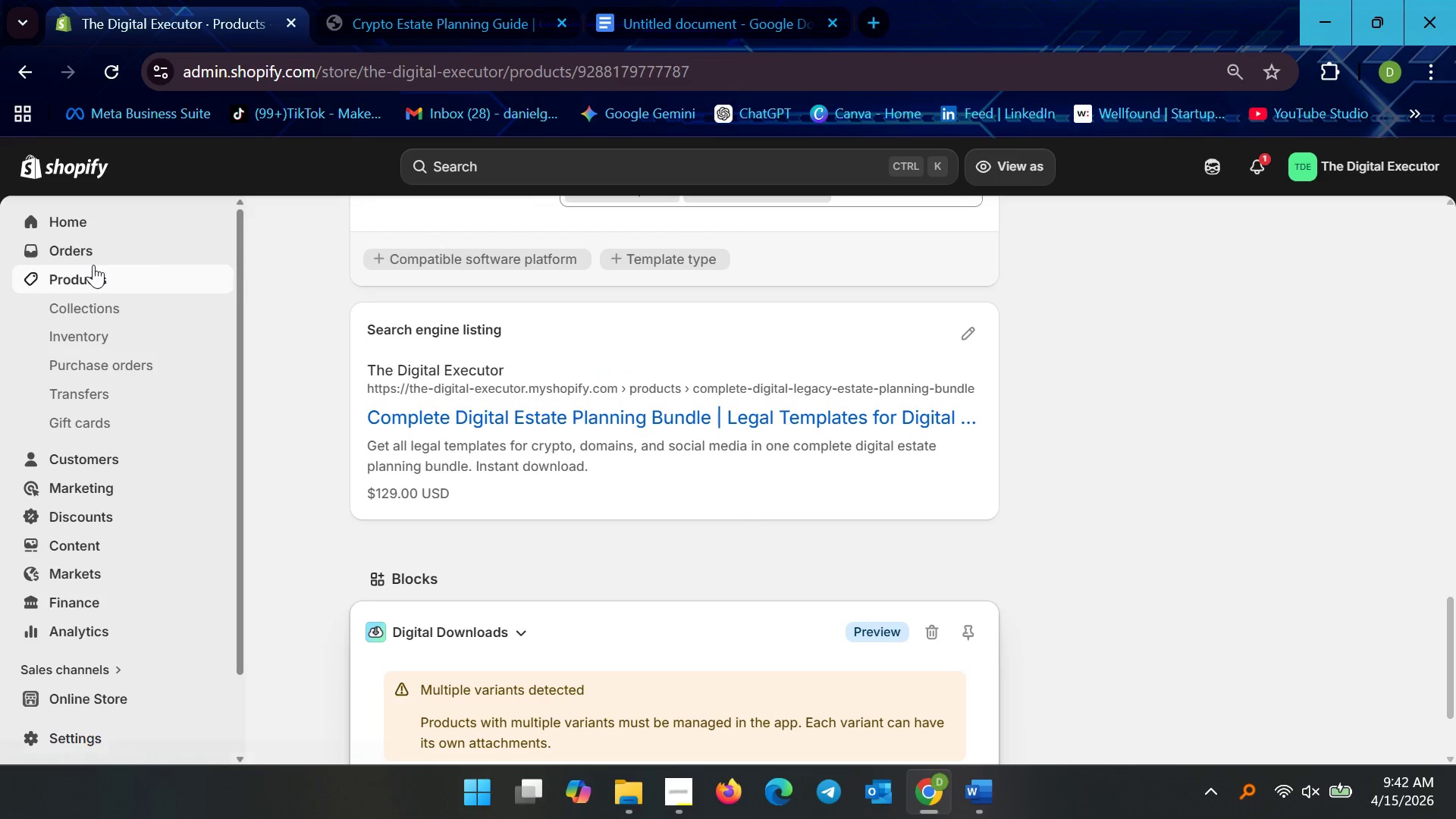 
left_click([88, 275])
 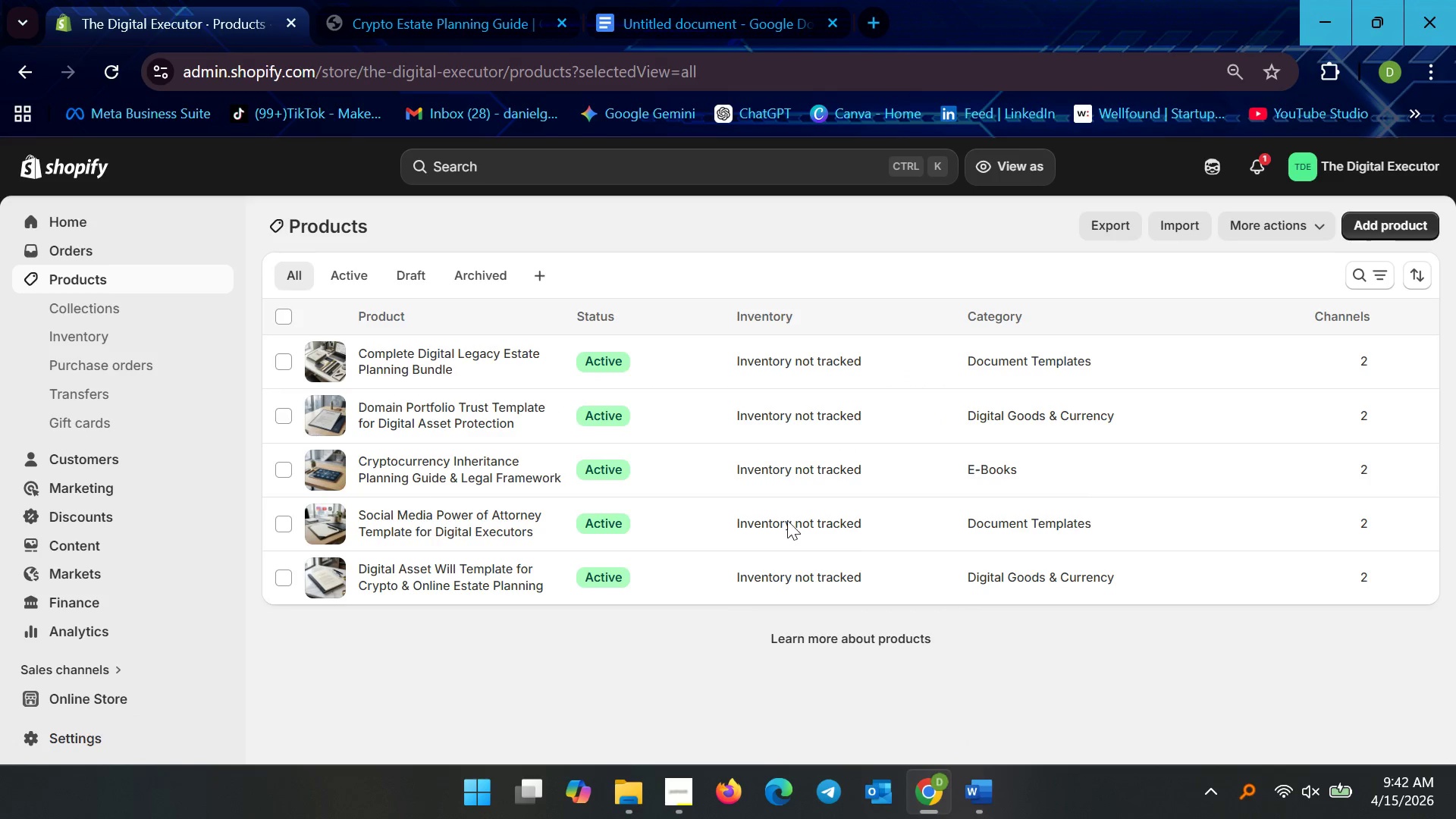 
left_click([454, 578])
 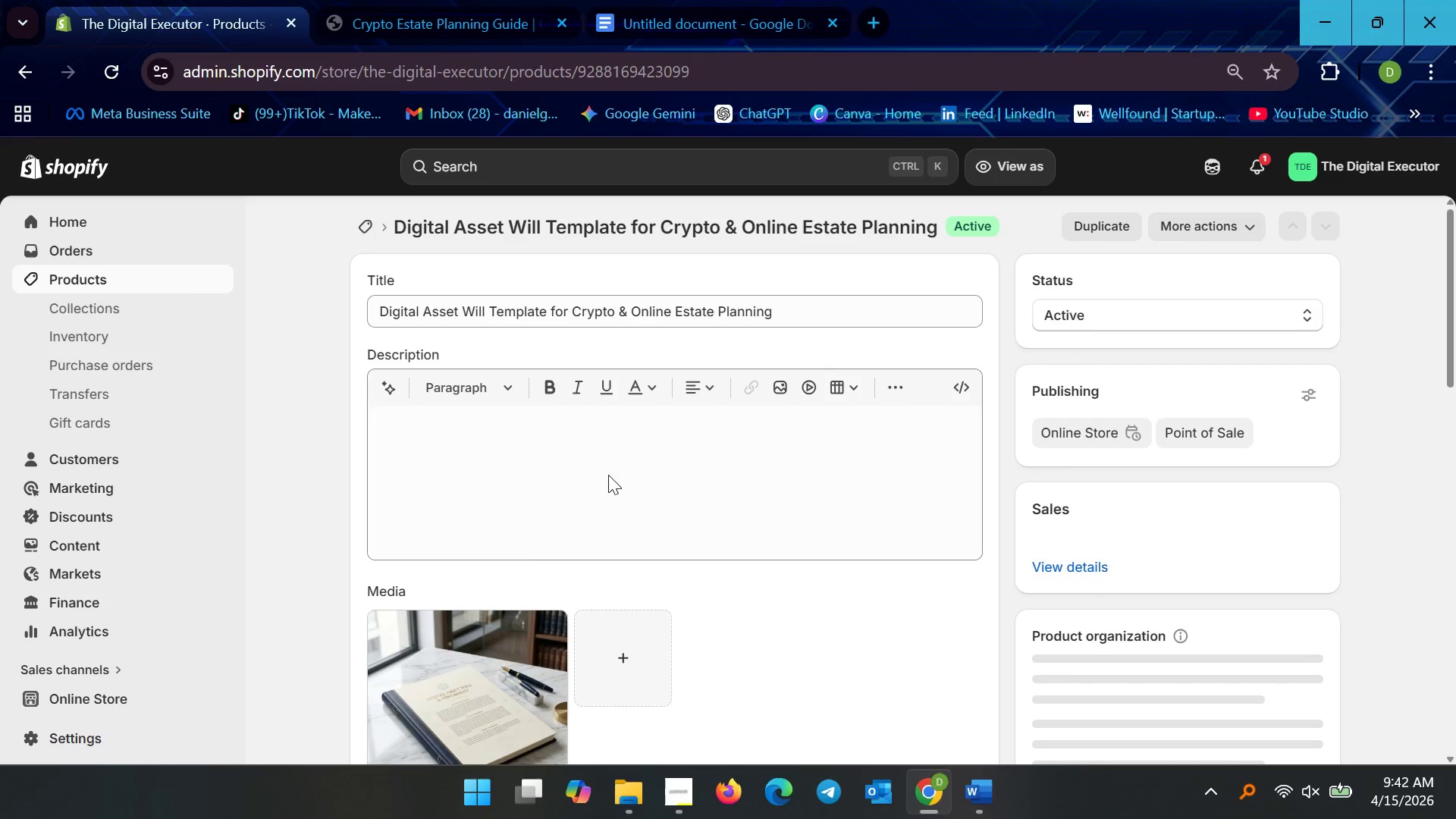 
scroll: coordinate [724, 590], scroll_direction: down, amount: 29.0
 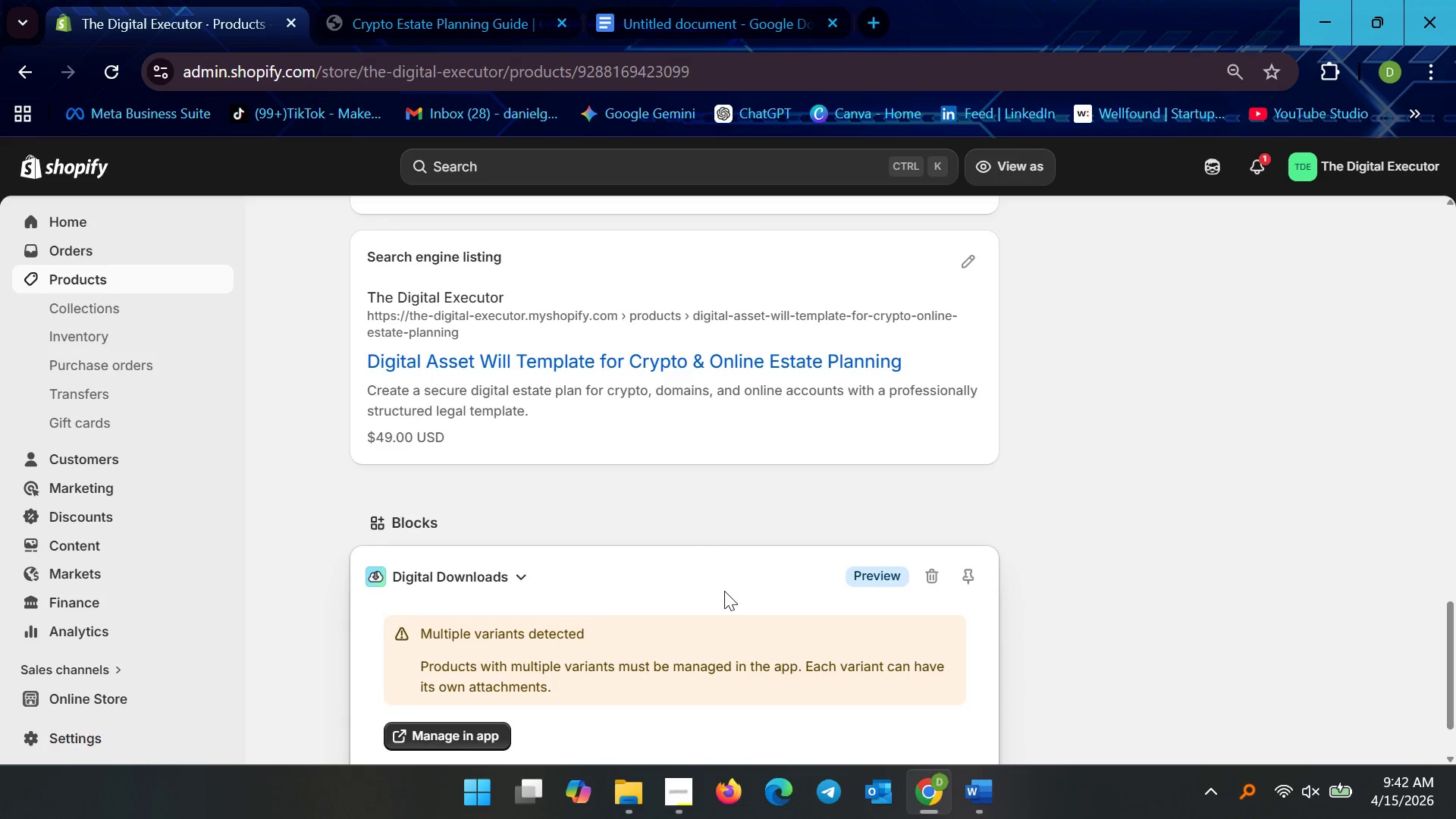 
scroll: coordinate [722, 592], scroll_direction: up, amount: 2.0
 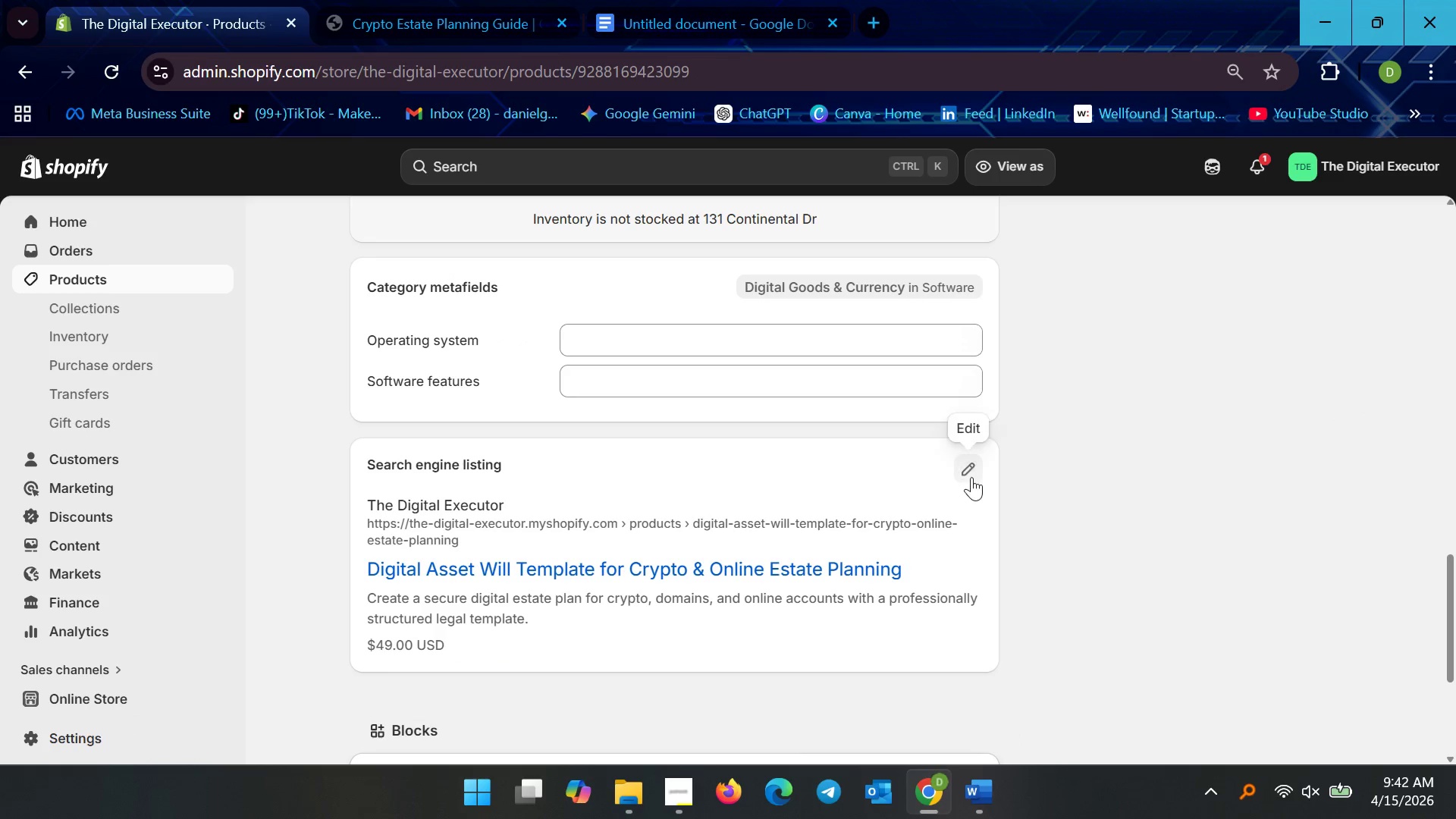 
left_click([973, 477])
 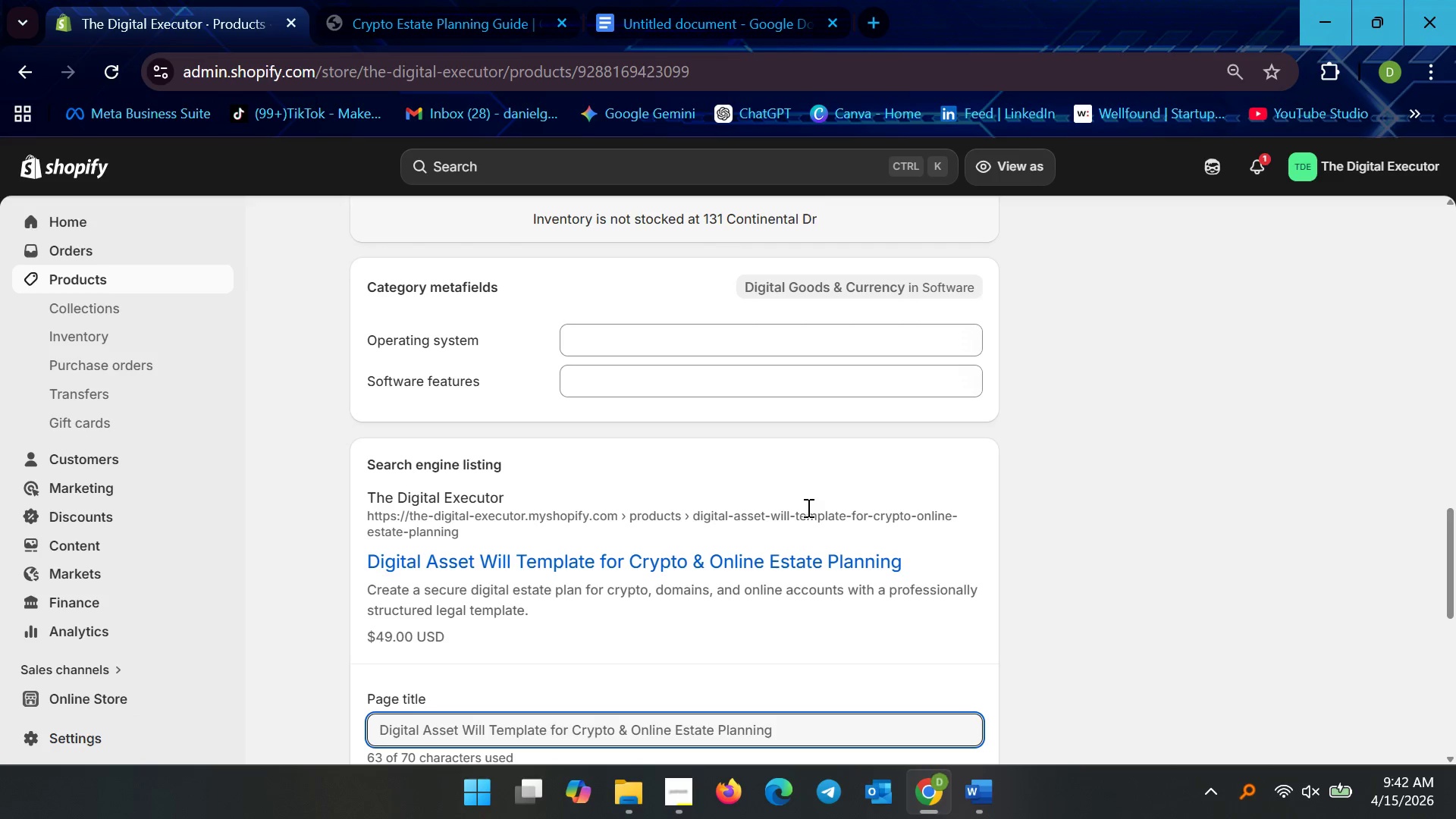 
scroll: coordinate [594, 488], scroll_direction: down, amount: 4.0
 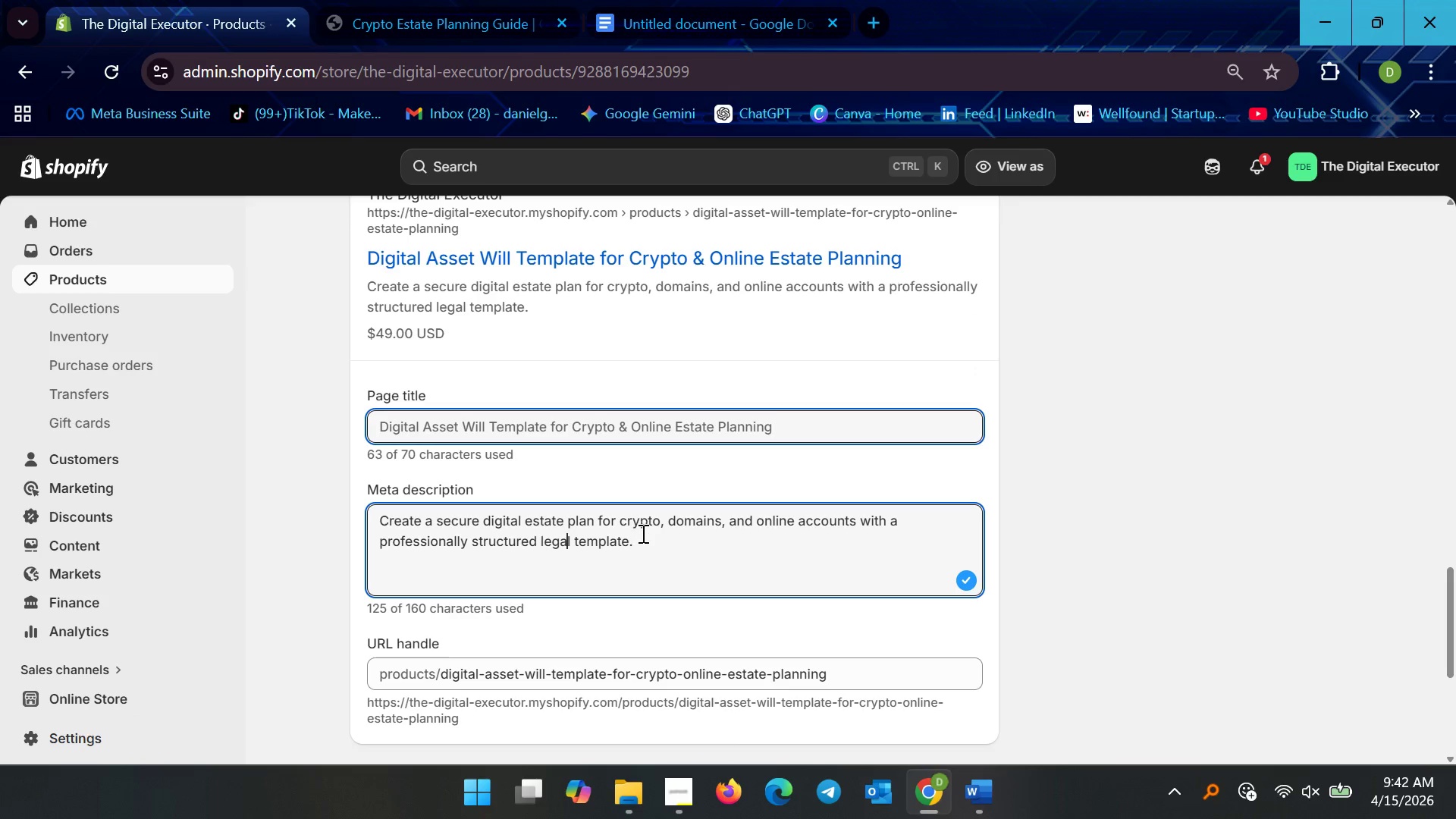 
wait(10.19)
 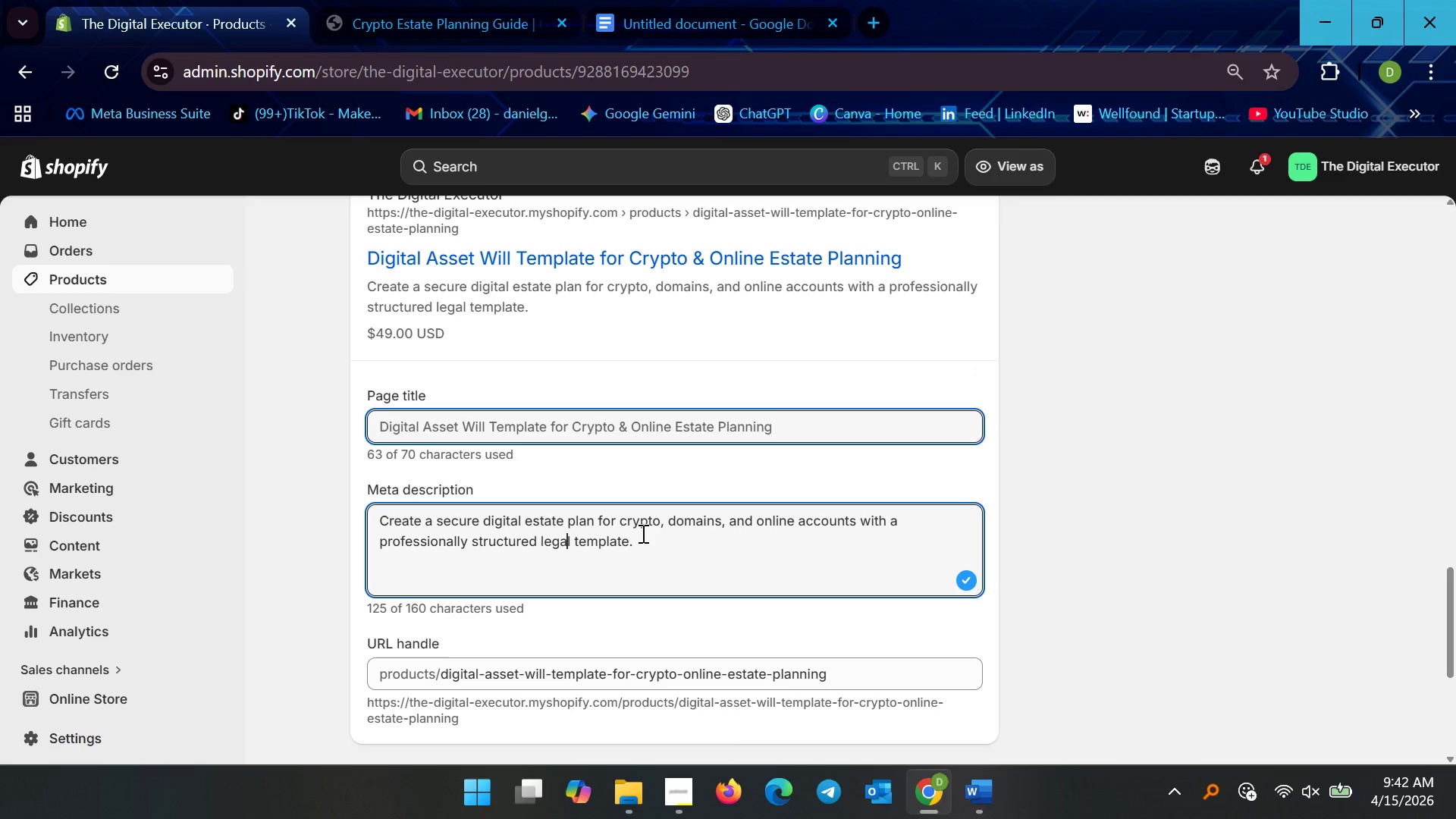 
left_click([658, 519])
 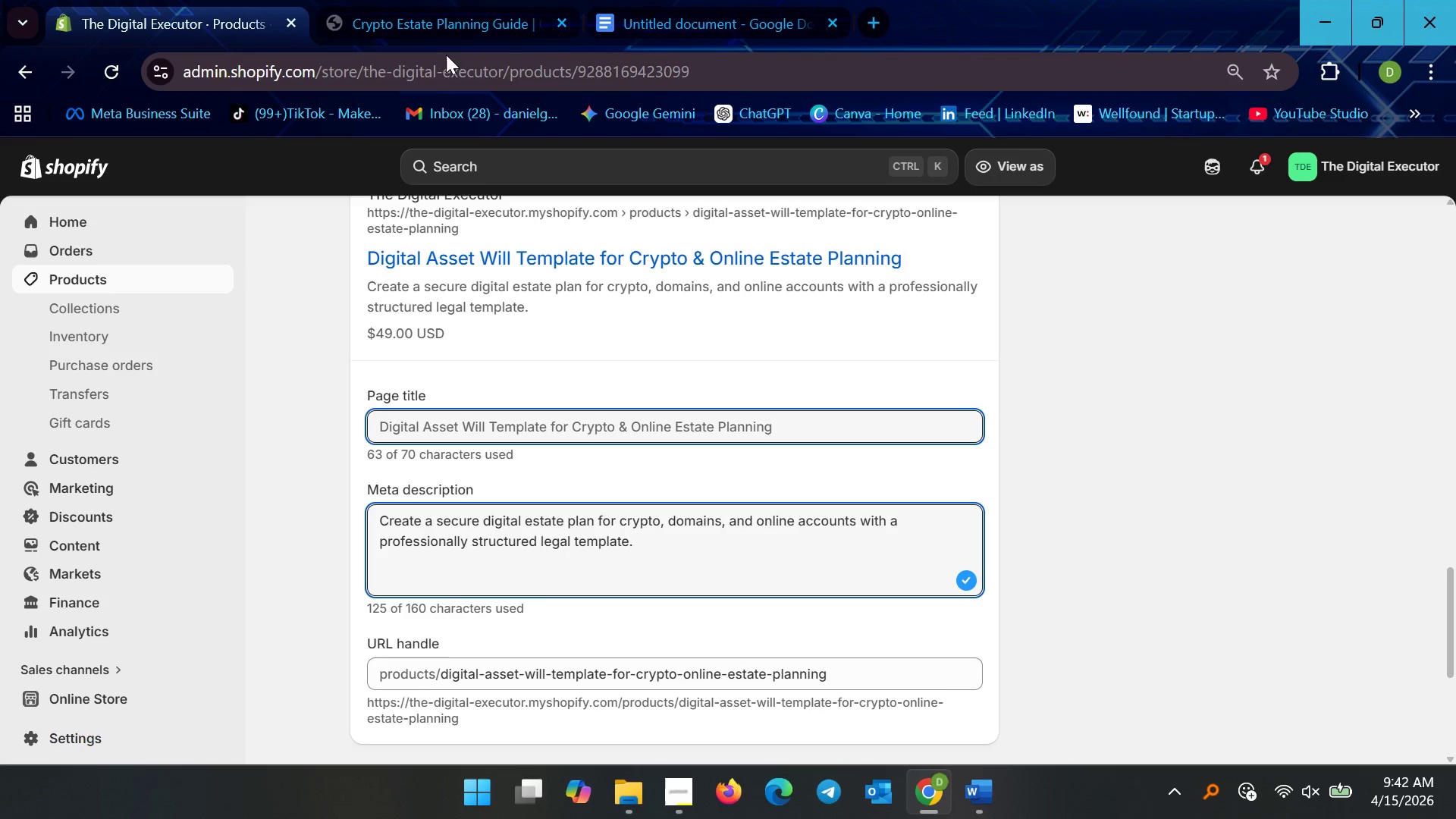 
left_click([435, 11])
 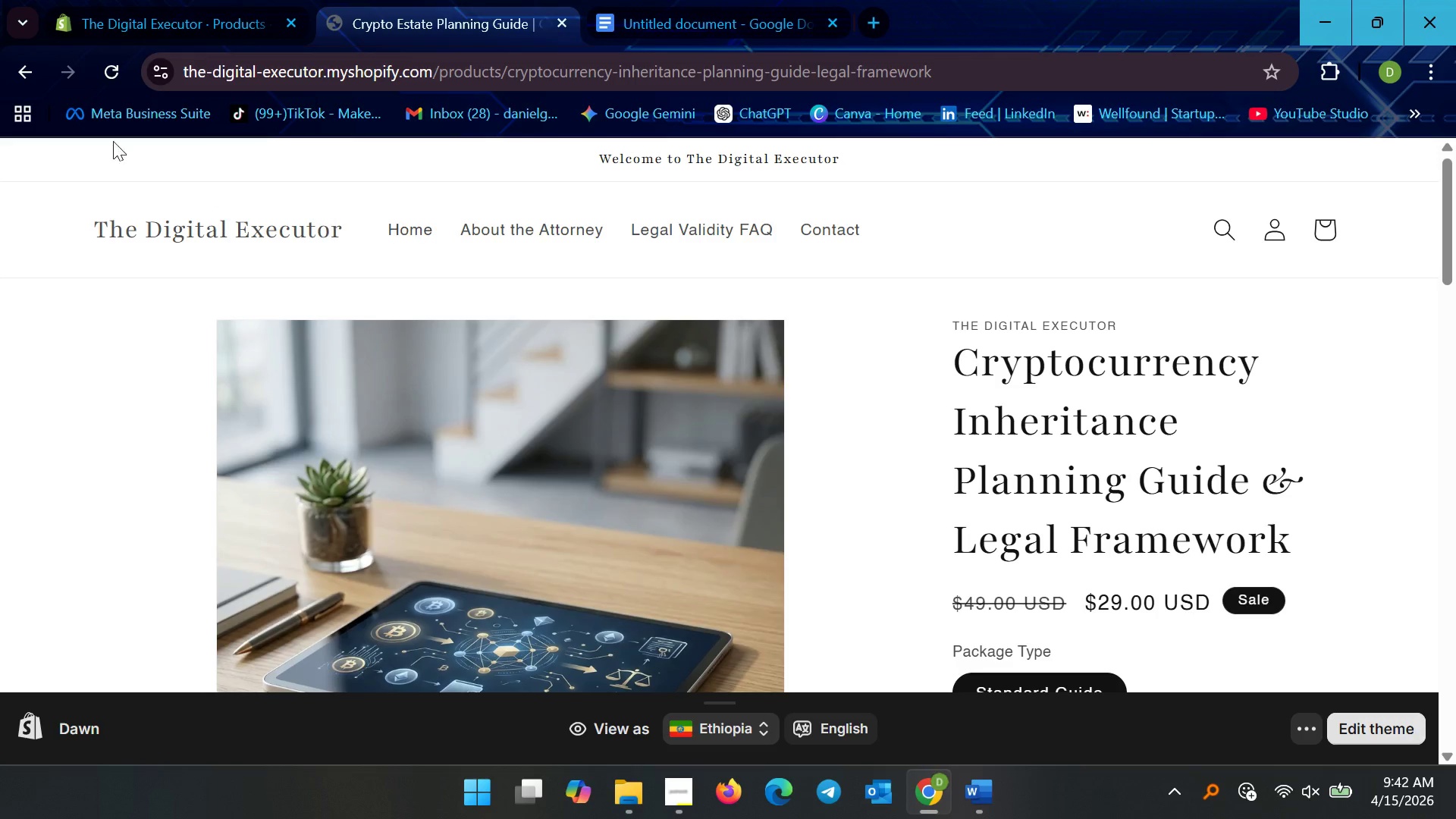 
left_click([188, 217])
 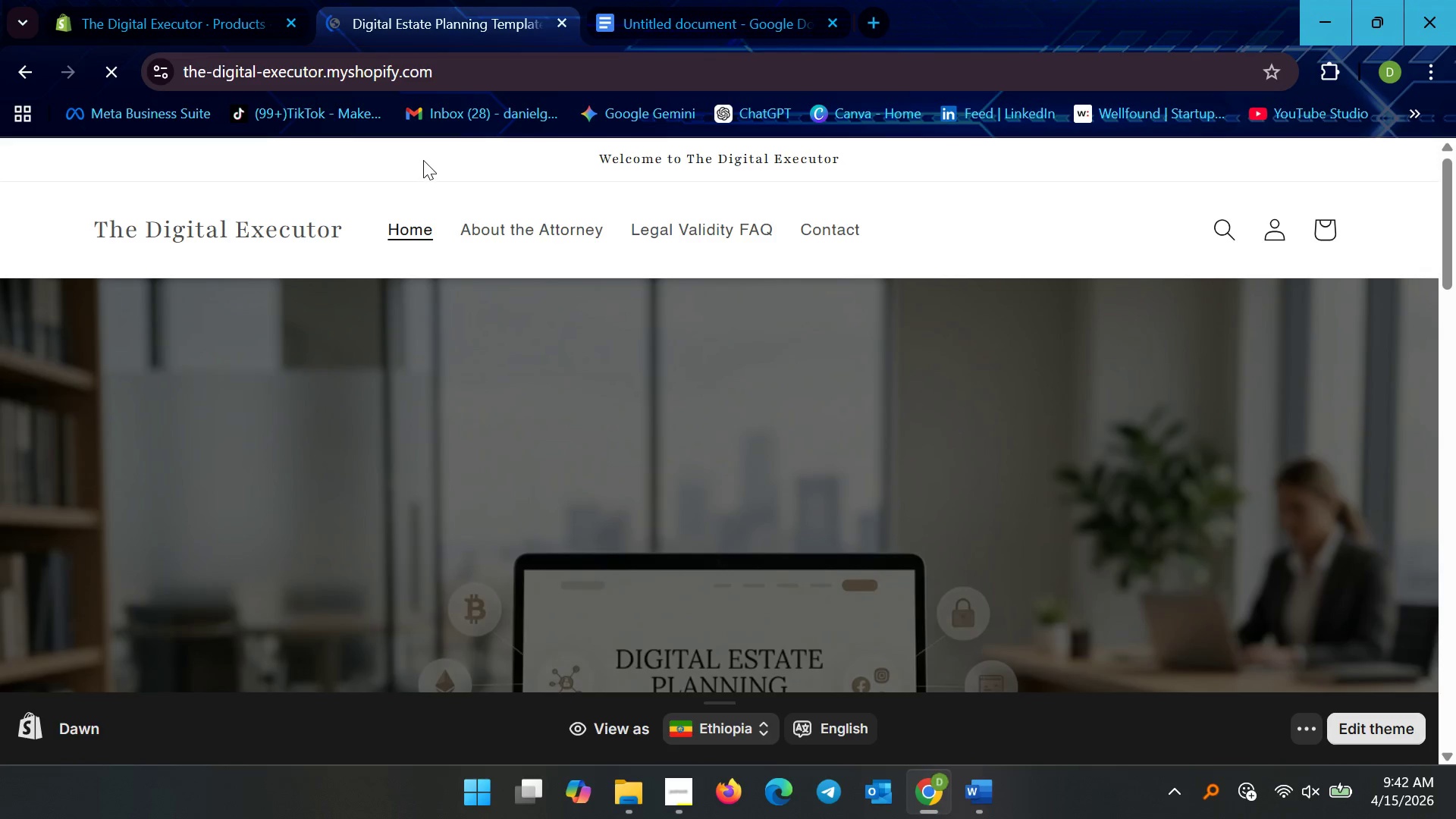 
scroll: coordinate [278, 303], scroll_direction: down, amount: 24.0
 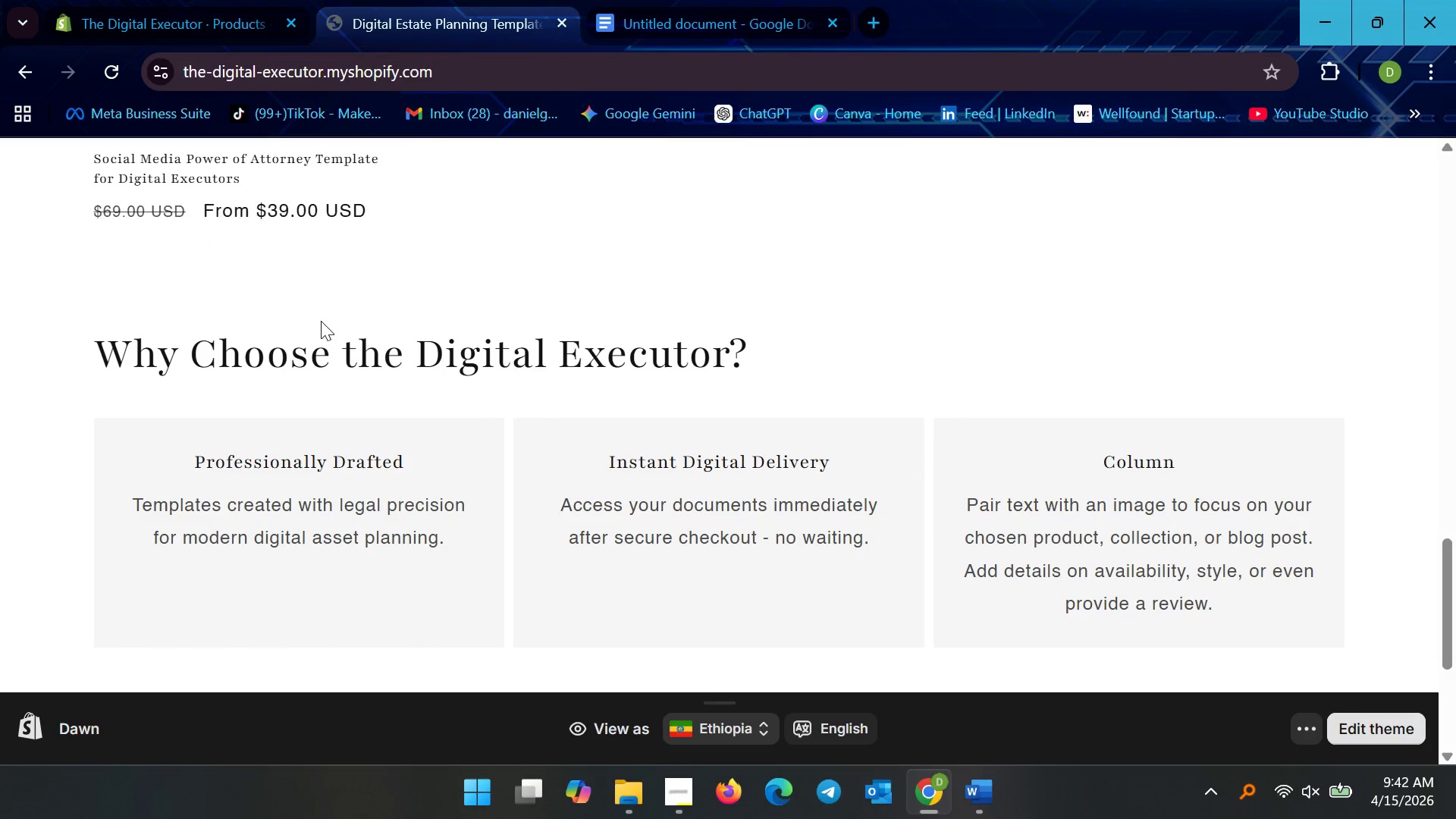 
scroll: coordinate [324, 320], scroll_direction: up, amount: 25.0
 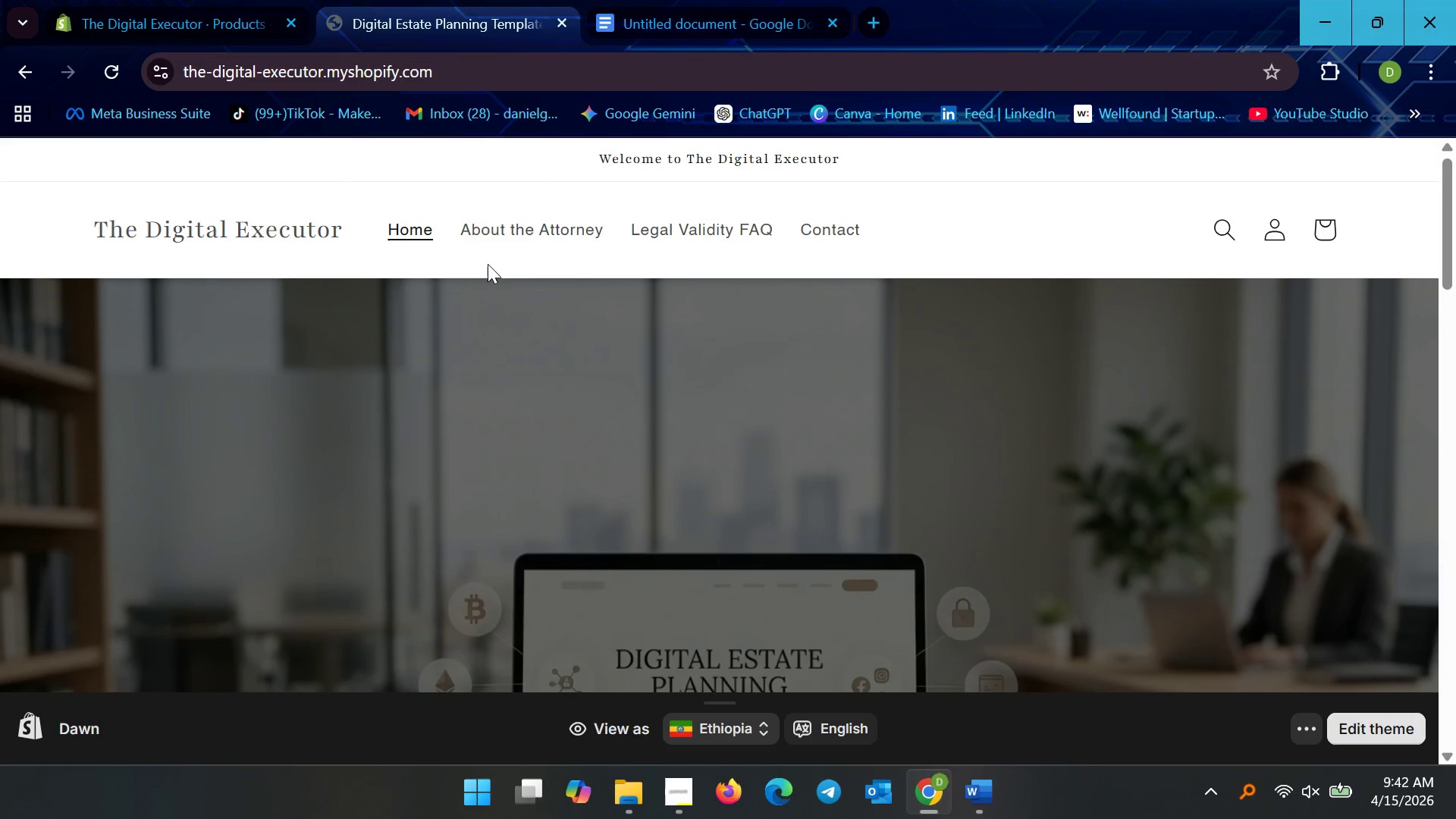 
left_click([522, 229])
 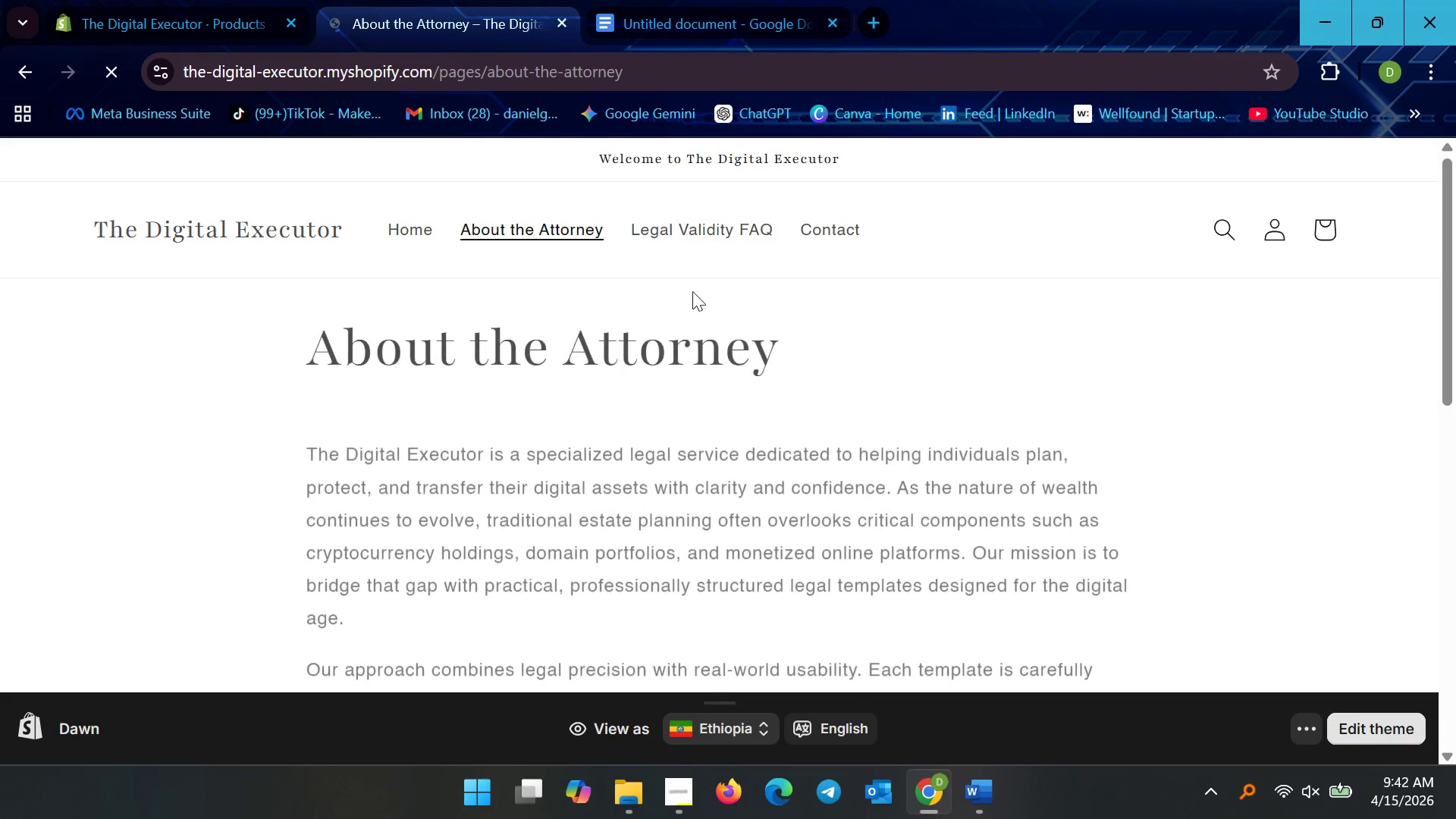 
scroll: coordinate [670, 388], scroll_direction: down, amount: 8.0
 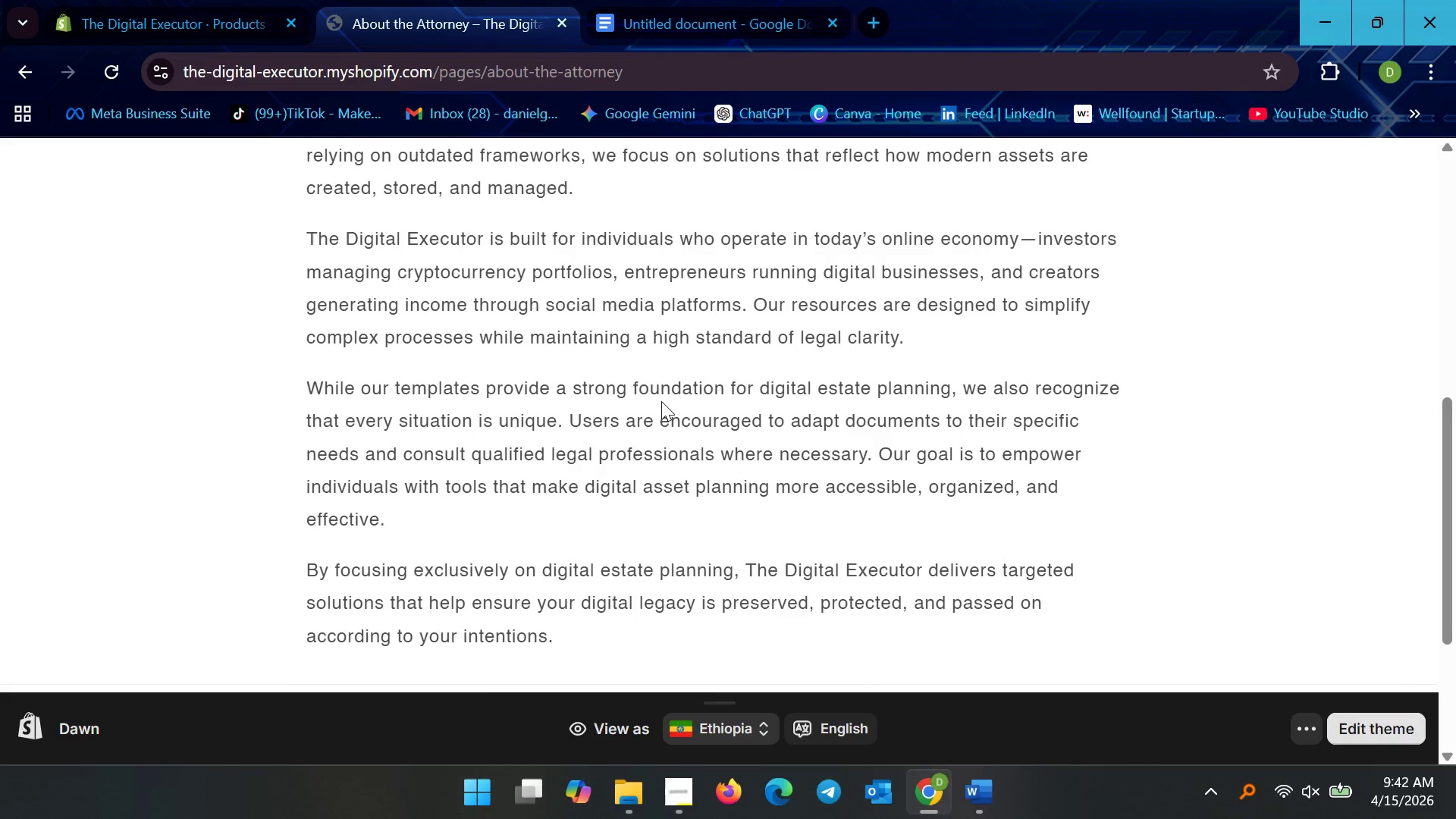 
left_click([655, 231])
 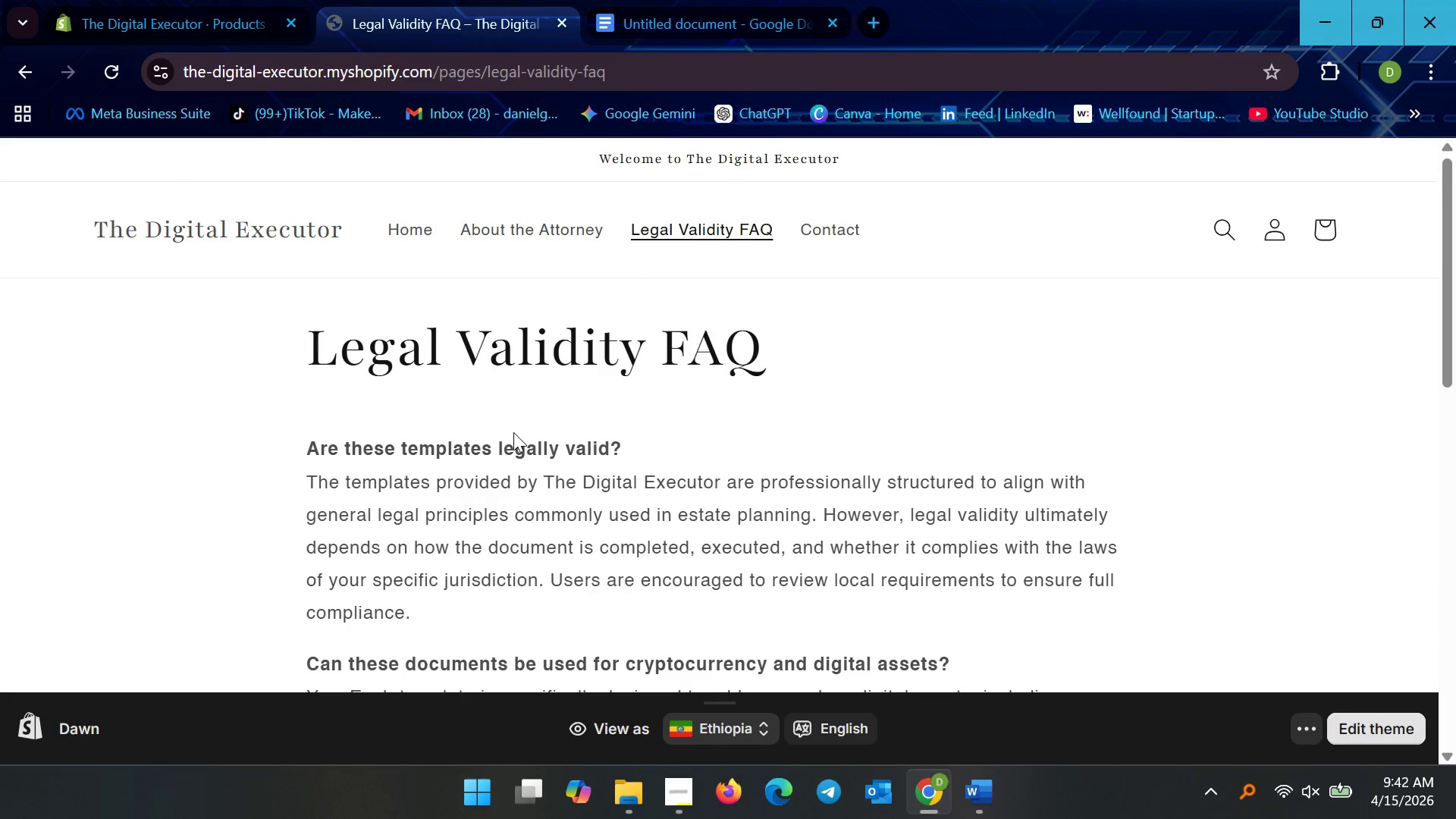 
scroll: coordinate [622, 391], scroll_direction: up, amount: 14.0
 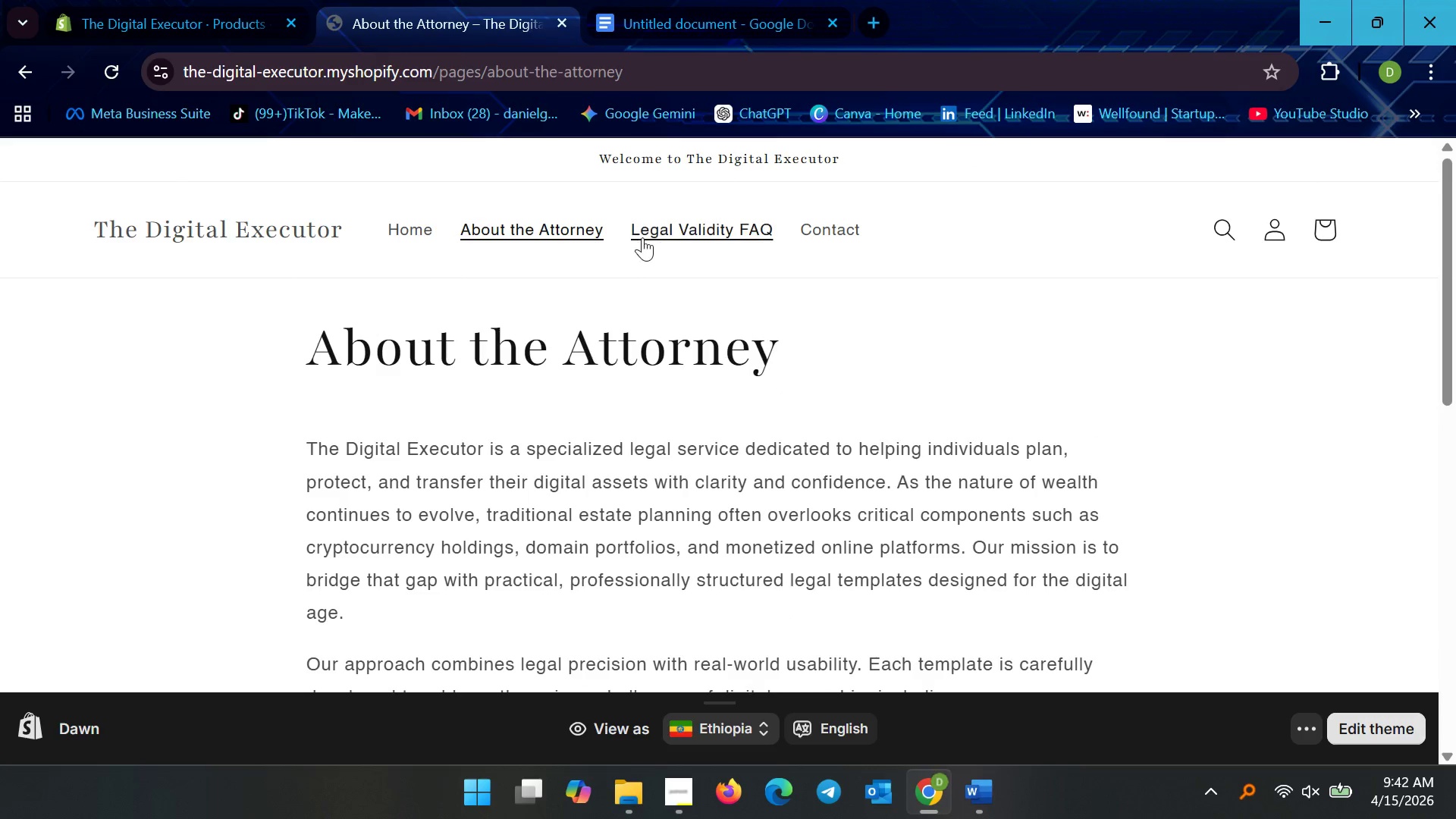 
wait(7.2)
 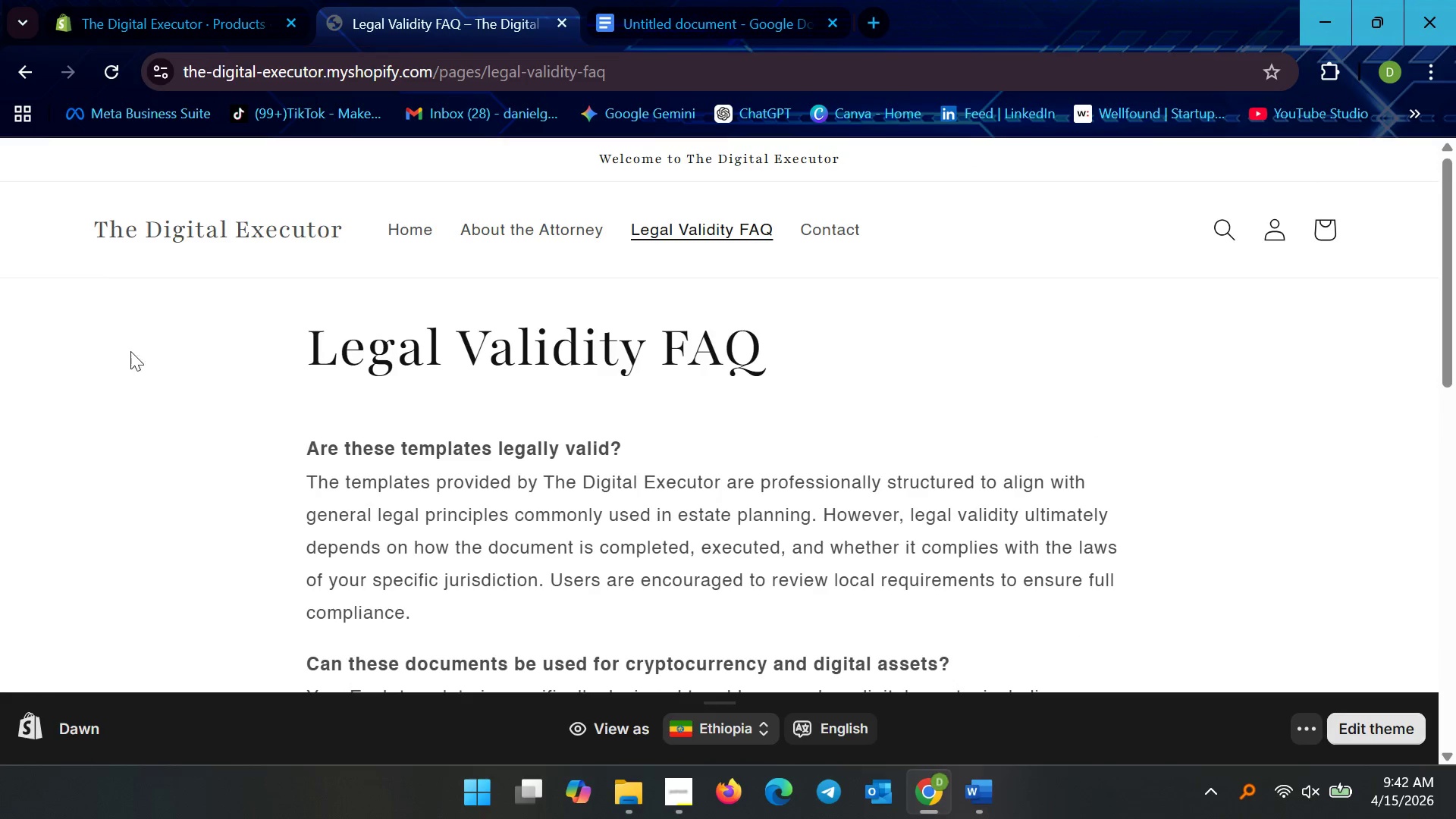 
left_click([795, 225])
 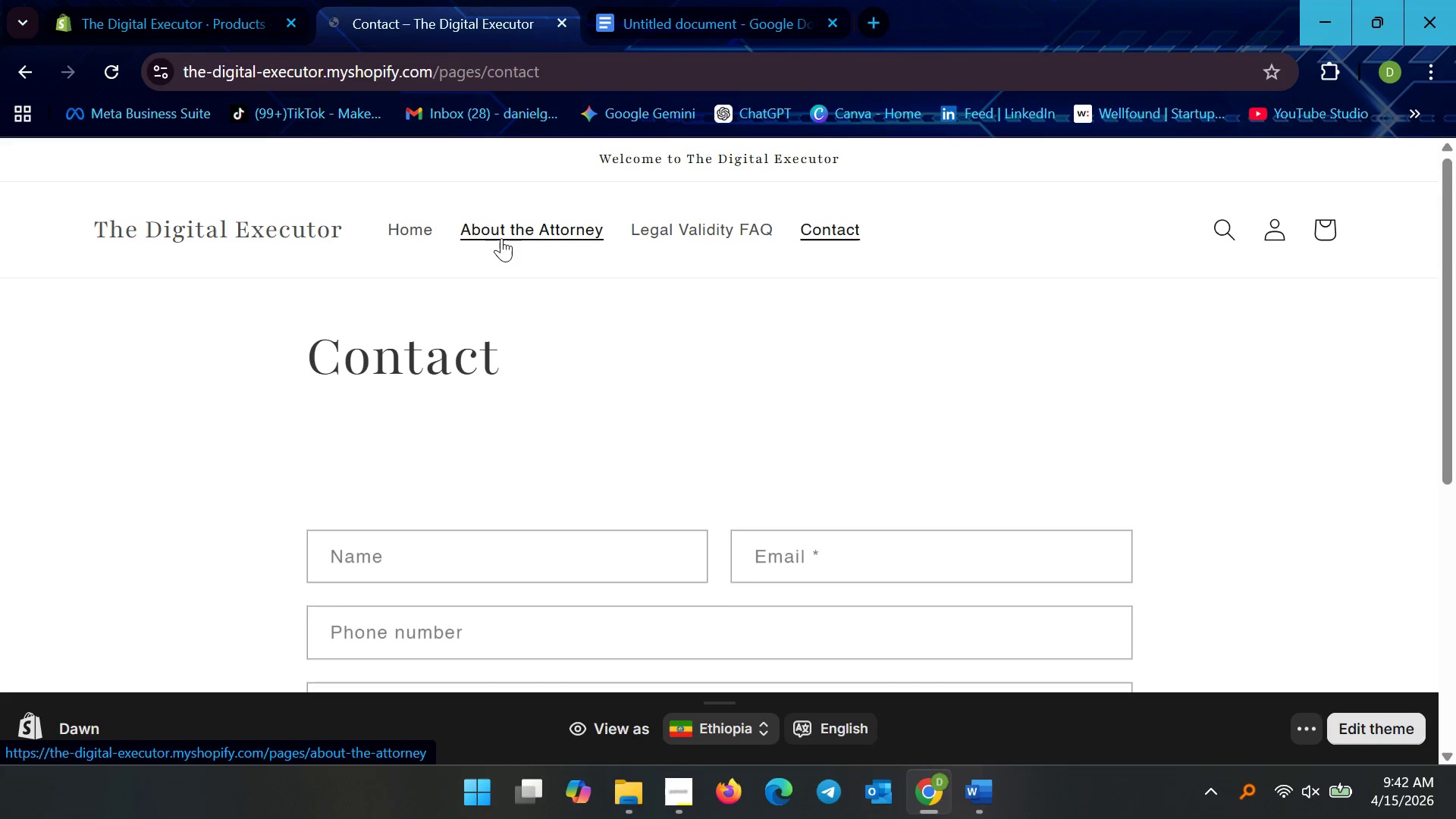 
left_click([419, 230])
 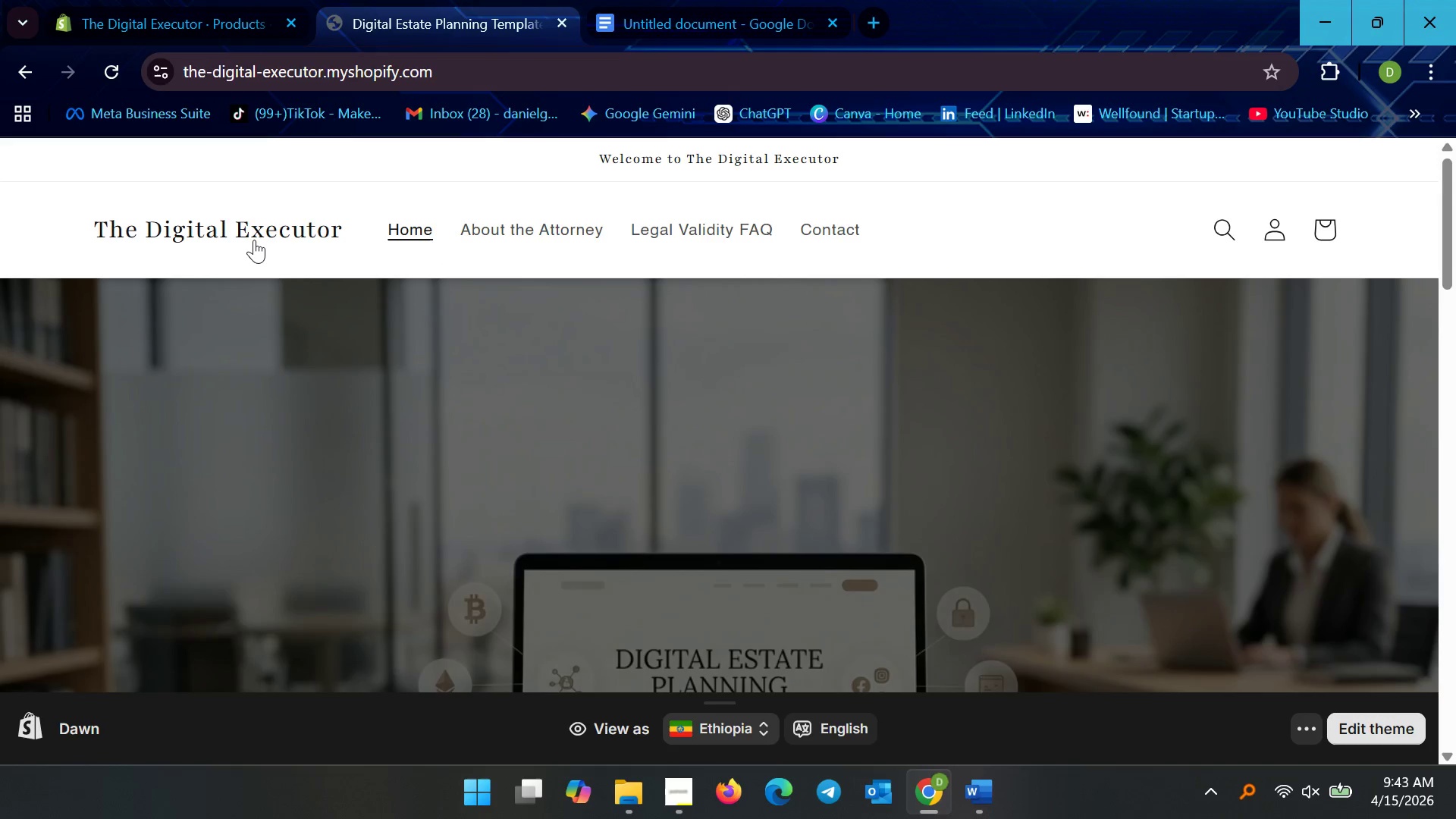 
left_click([255, 231])
 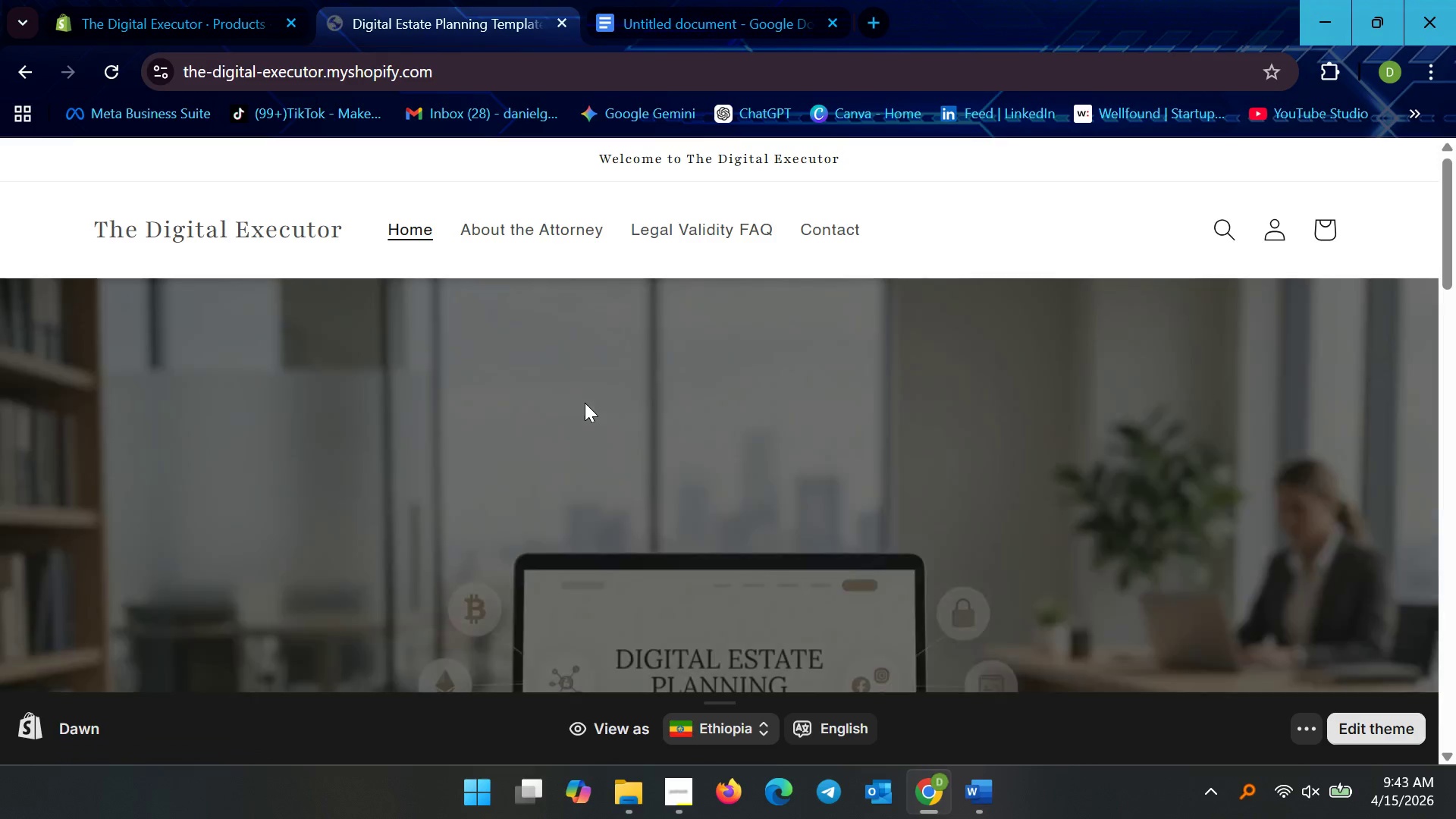 
scroll: coordinate [579, 473], scroll_direction: down, amount: 21.0
 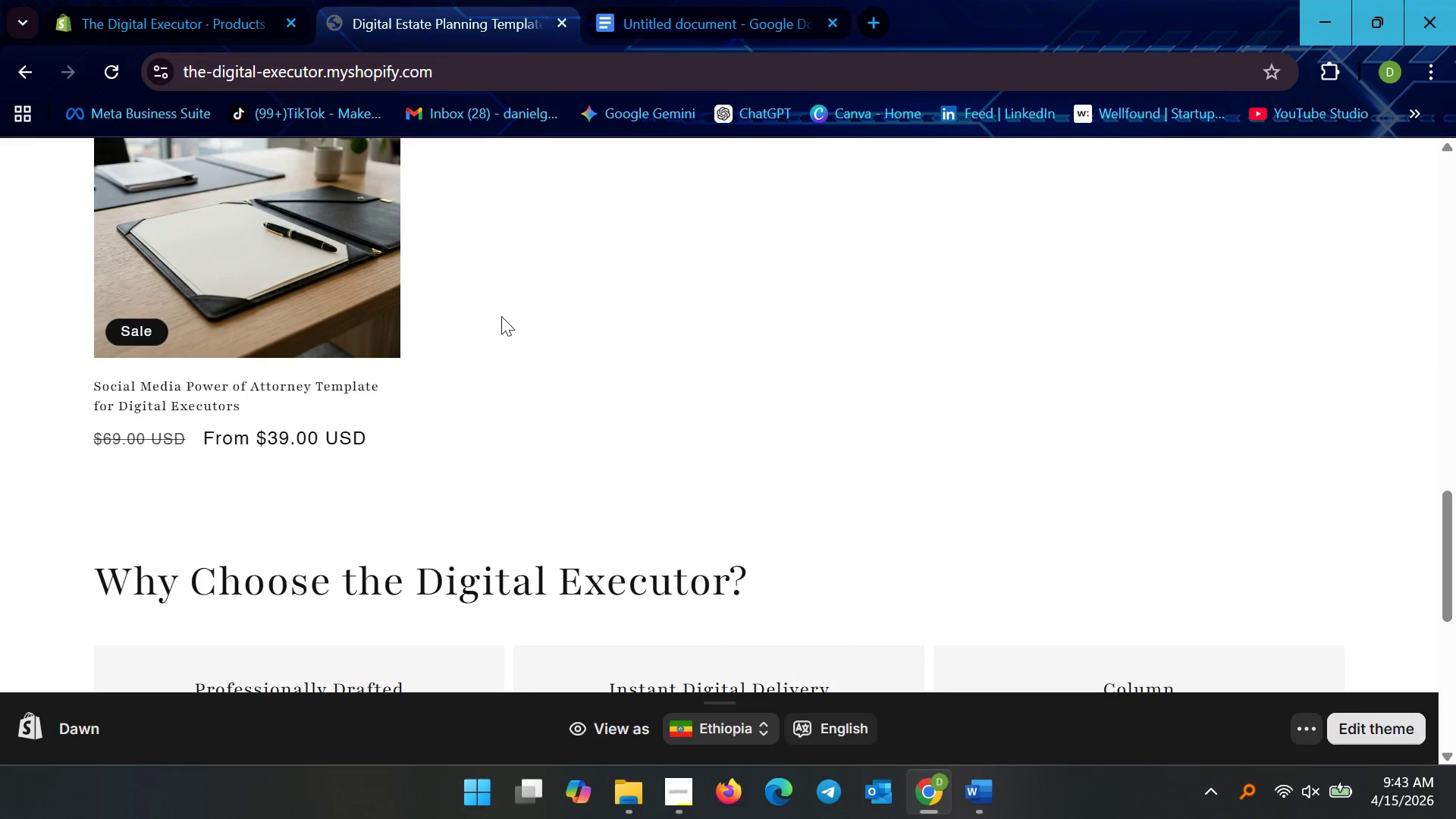 
scroll: coordinate [530, 385], scroll_direction: up, amount: 14.0
 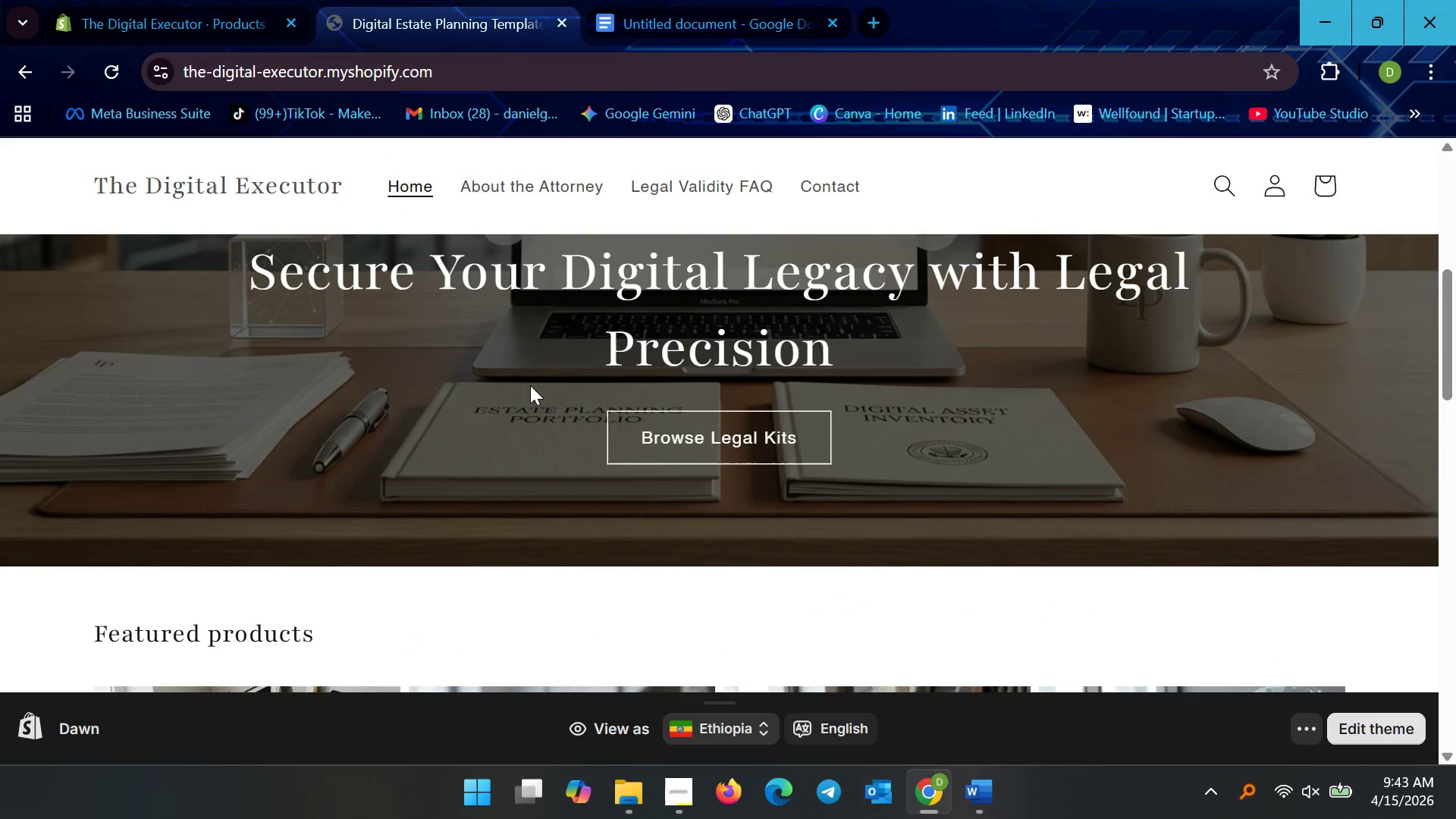 
left_click([193, 17])
 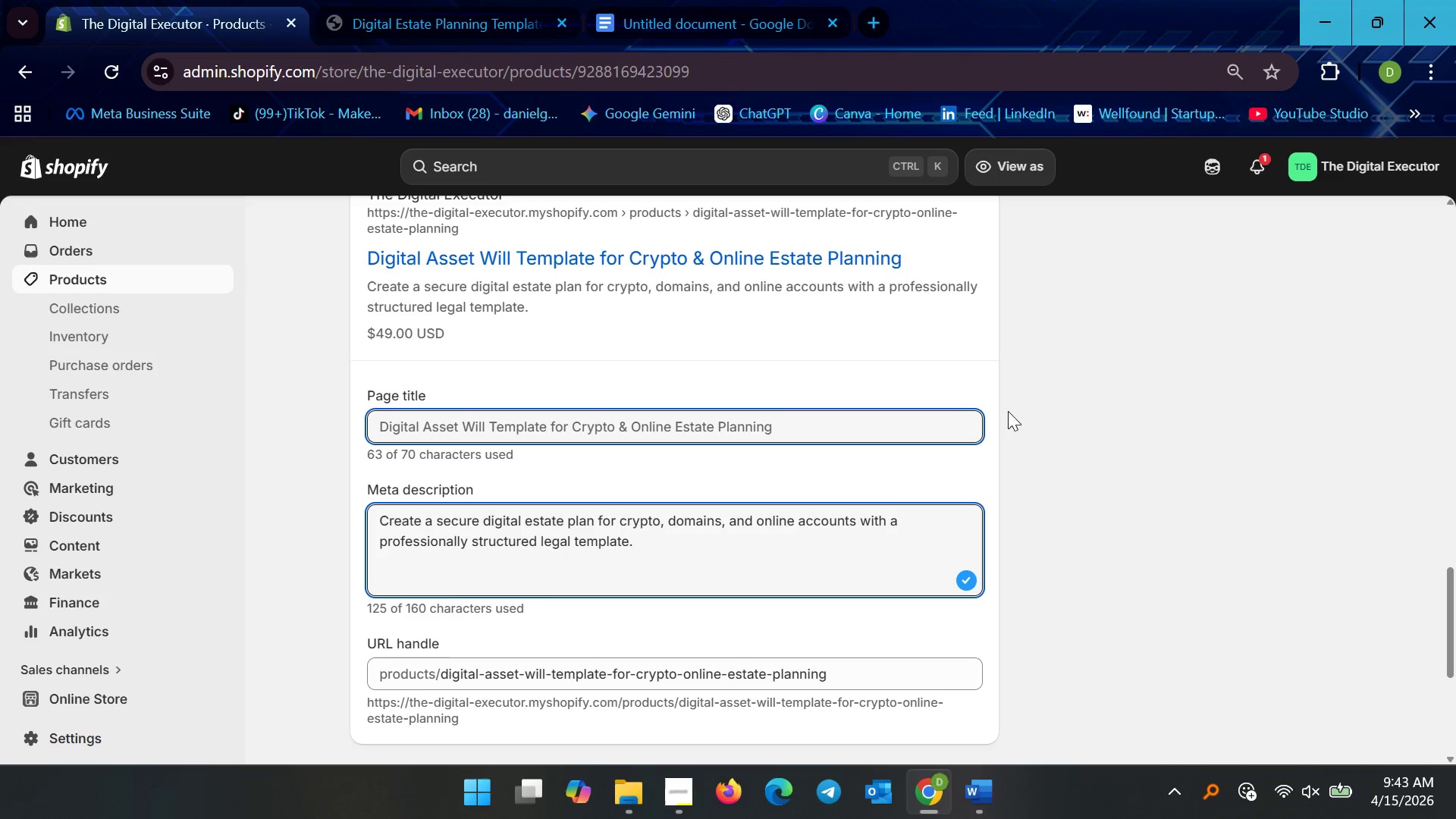 
left_click([1078, 444])
 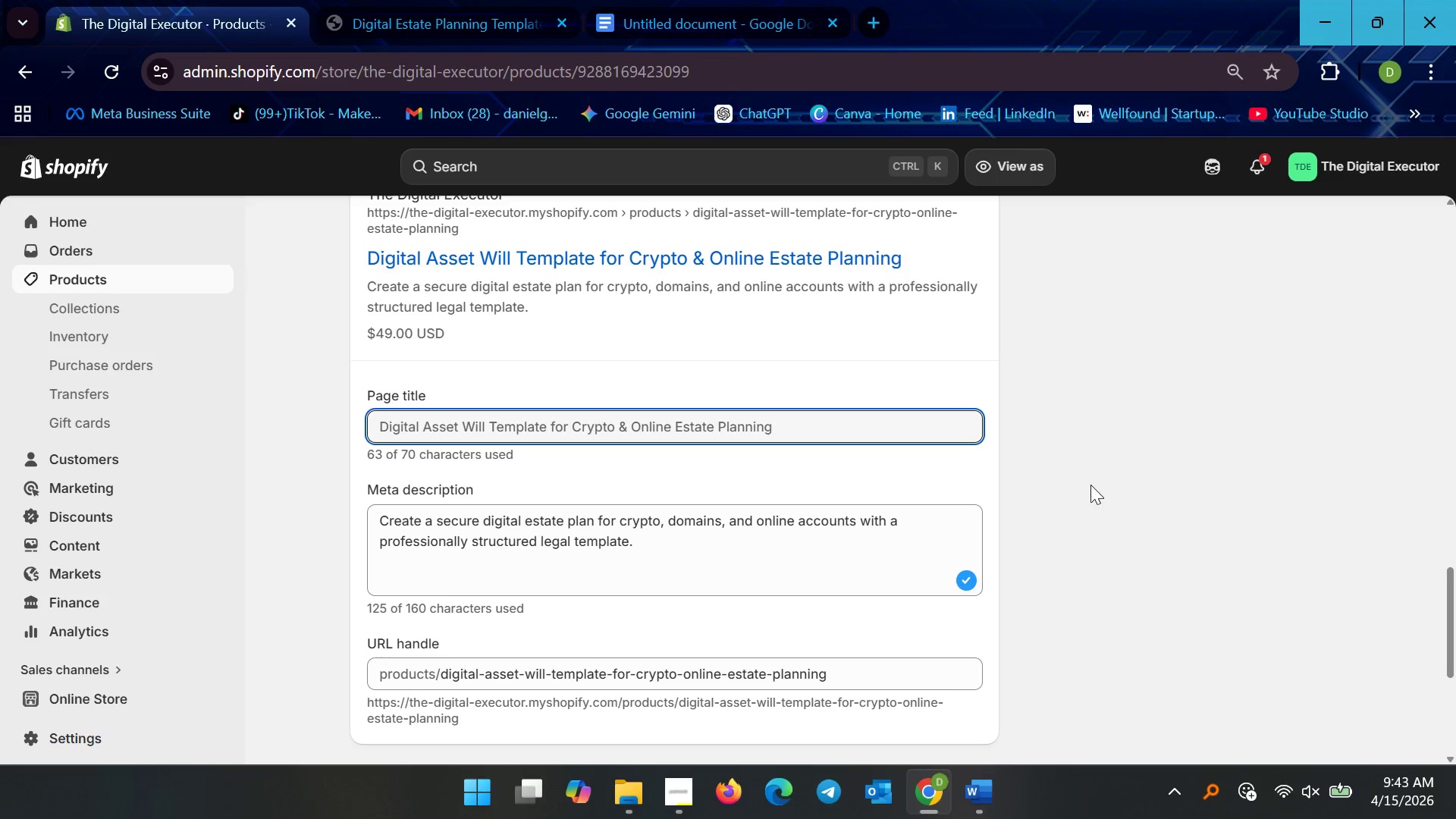 
scroll: coordinate [1098, 485], scroll_direction: up, amount: 18.0
 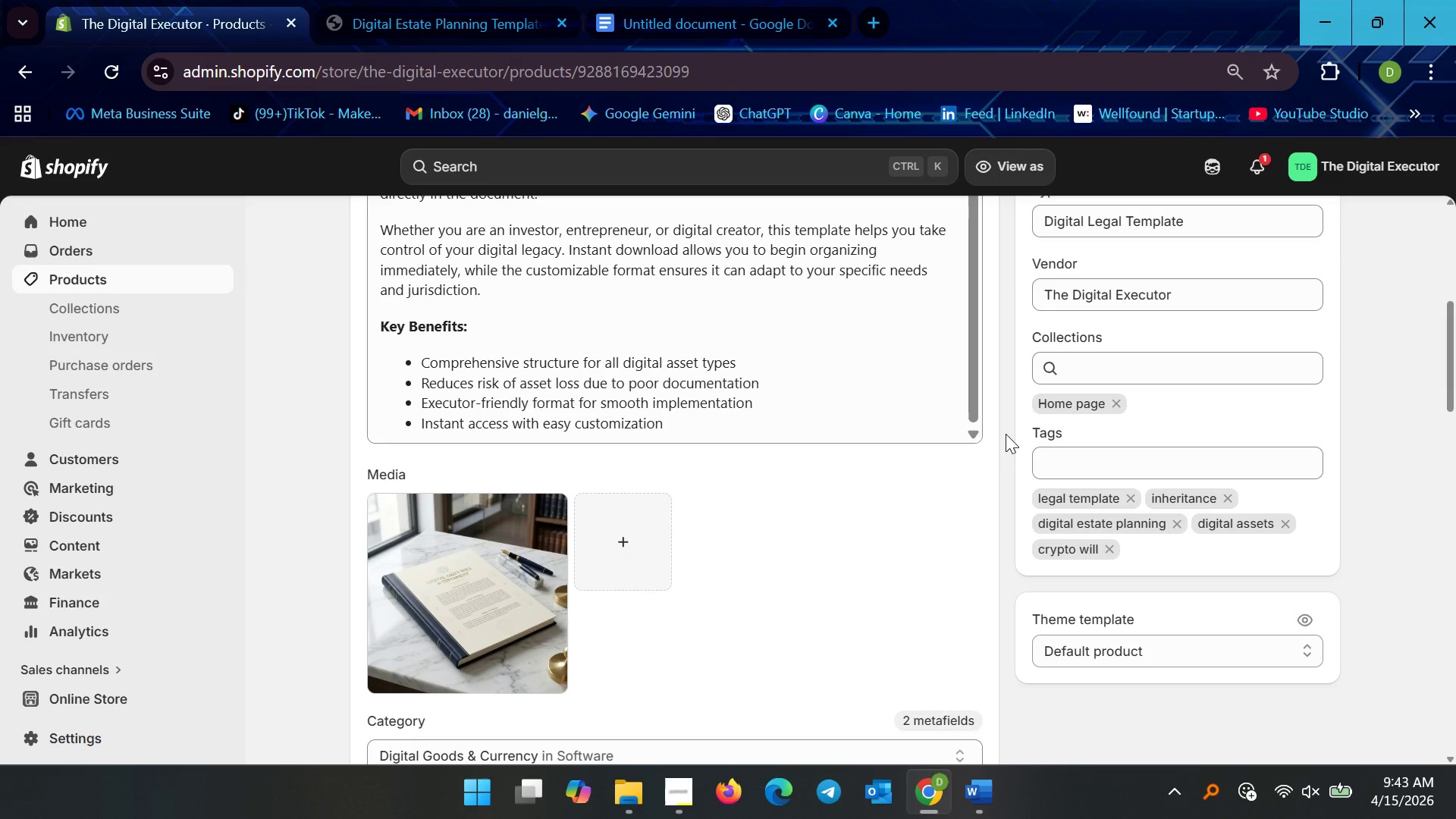 
scroll: coordinate [995, 490], scroll_direction: down, amount: 1.0
 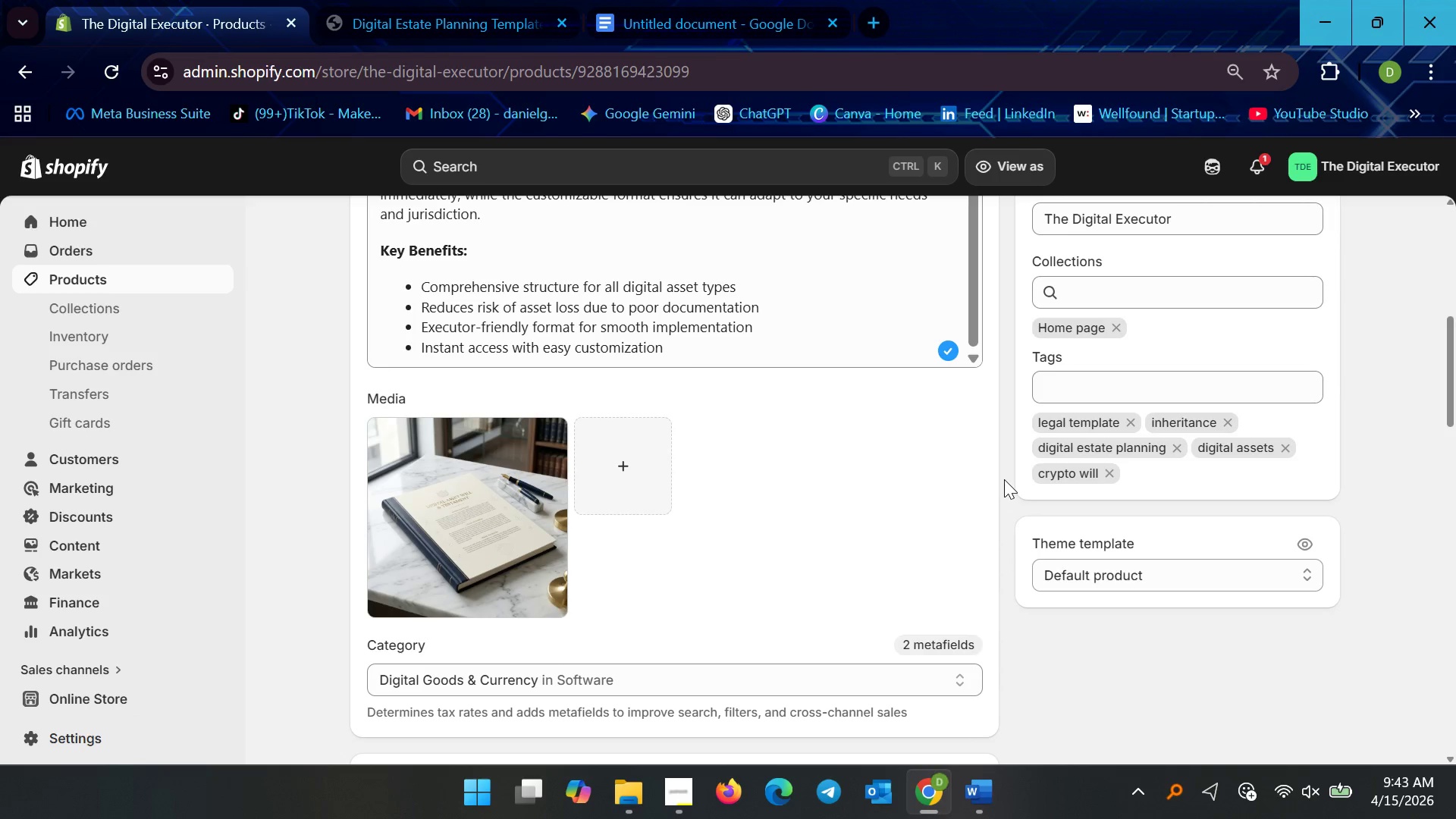 
wait(6.46)
 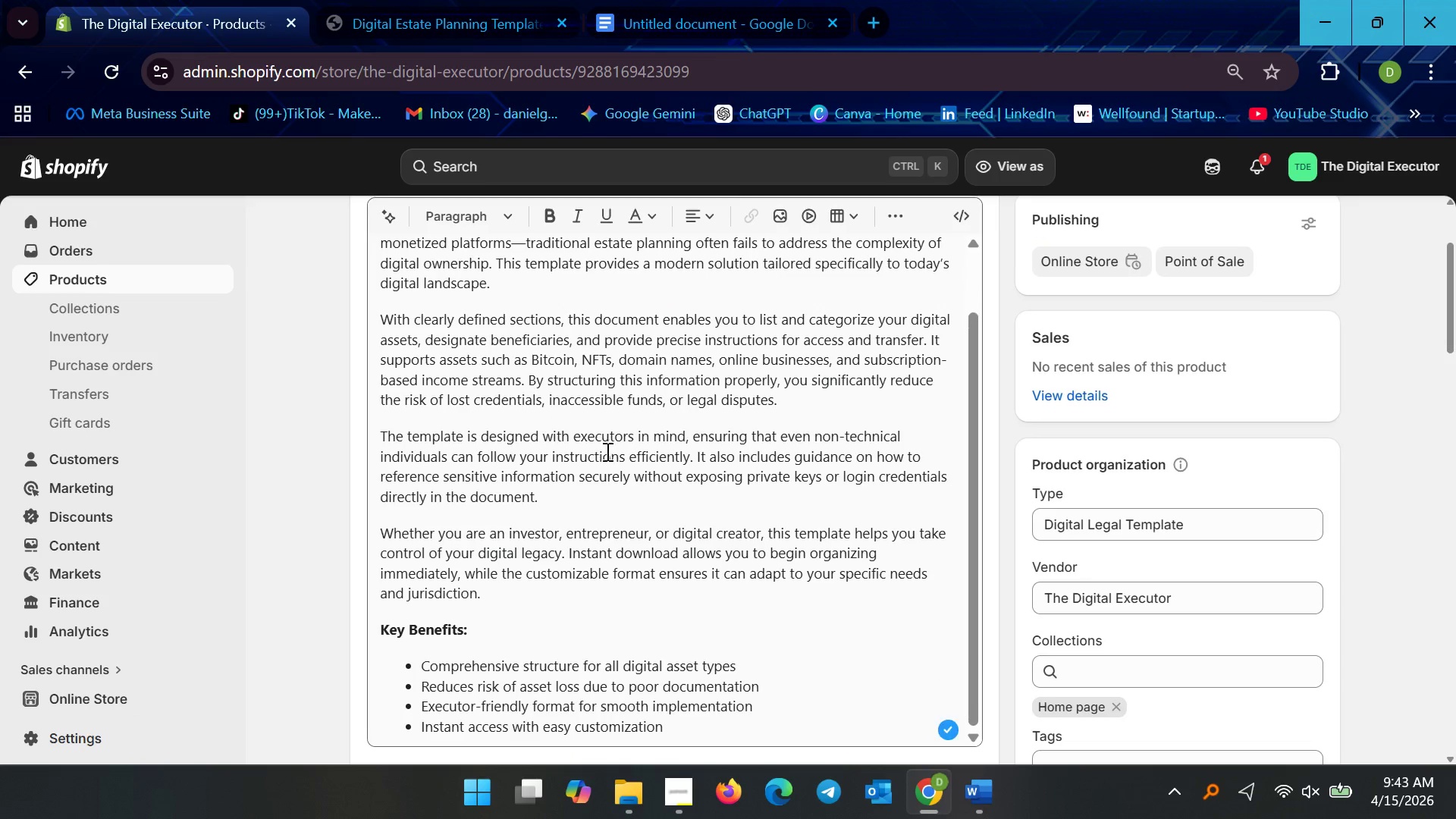 
left_click([610, 450])
 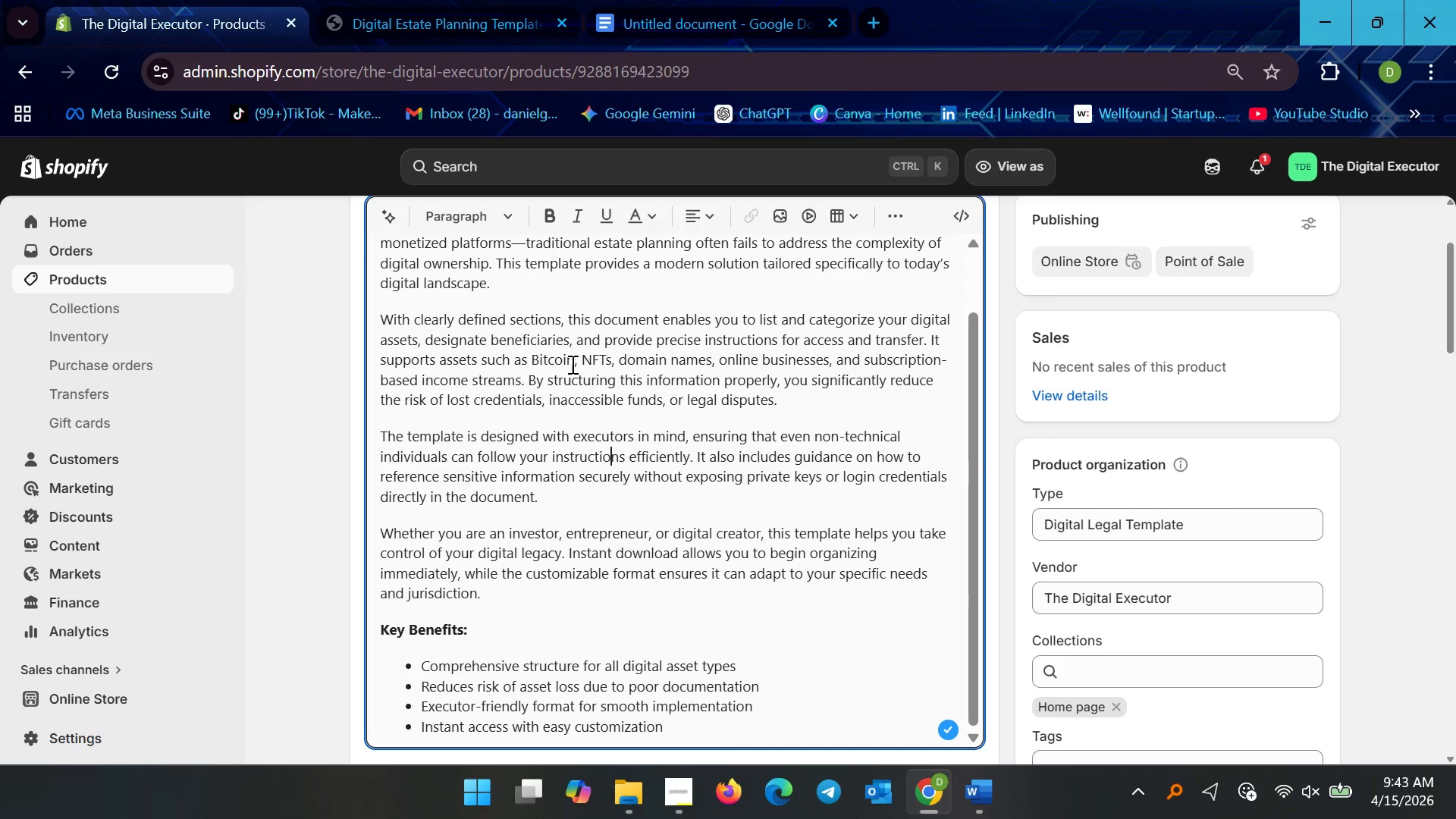 
scroll: coordinate [598, 447], scroll_direction: up, amount: 5.0
 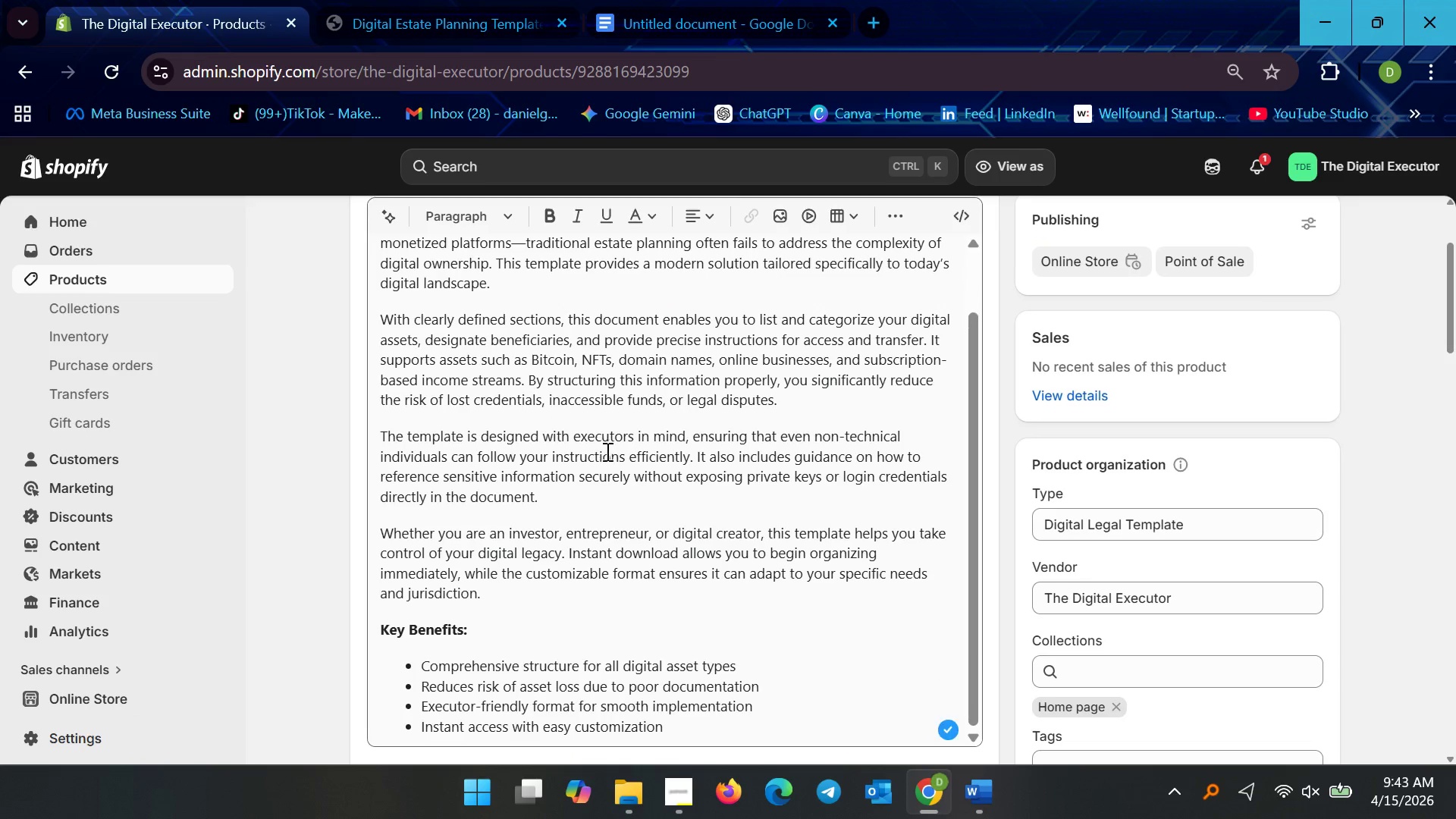 
left_click_drag(start_coordinate=[571, 364], to_coordinate=[873, 585])
 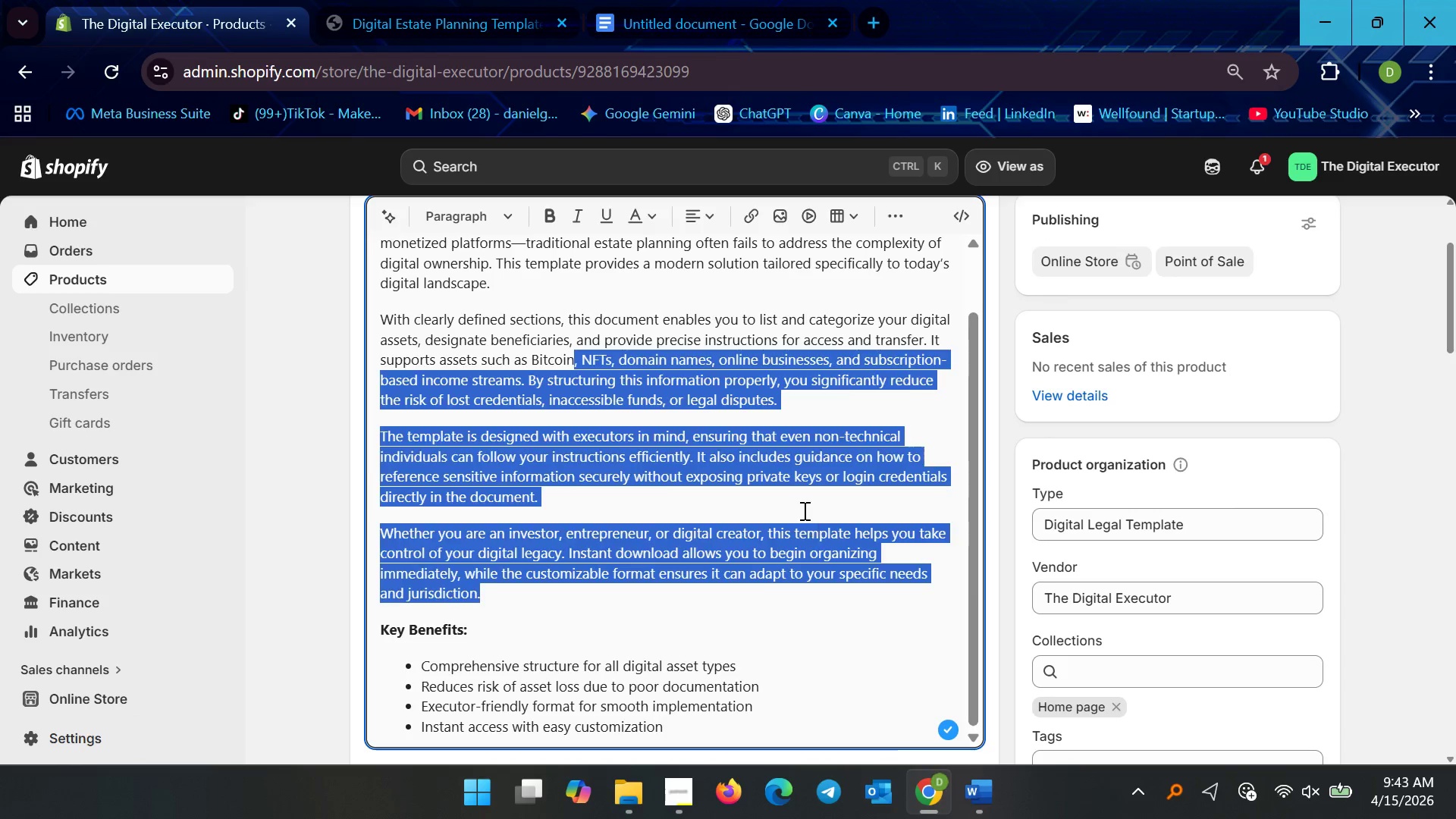 
left_click([803, 510])
 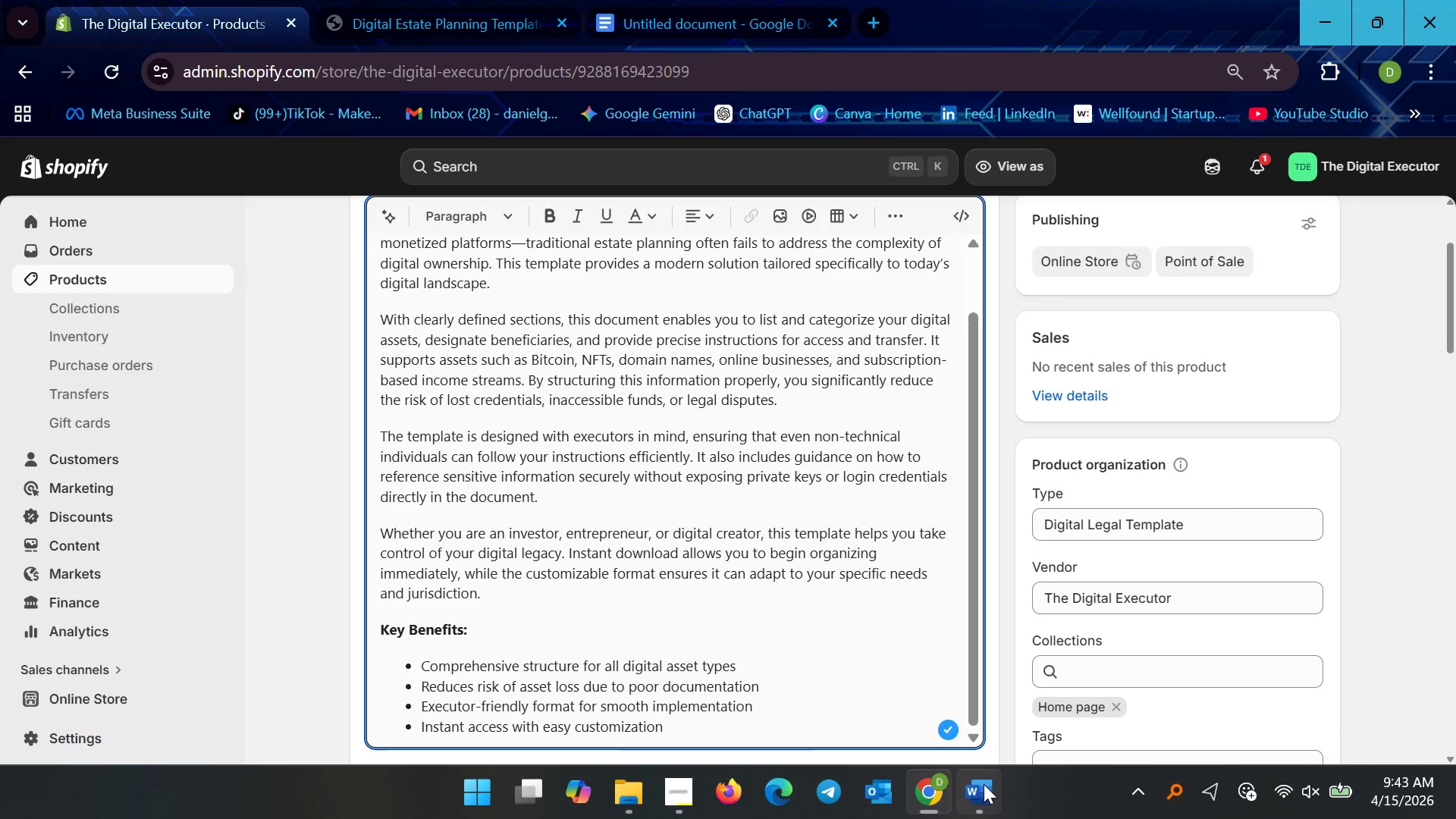 
left_click([984, 785])
 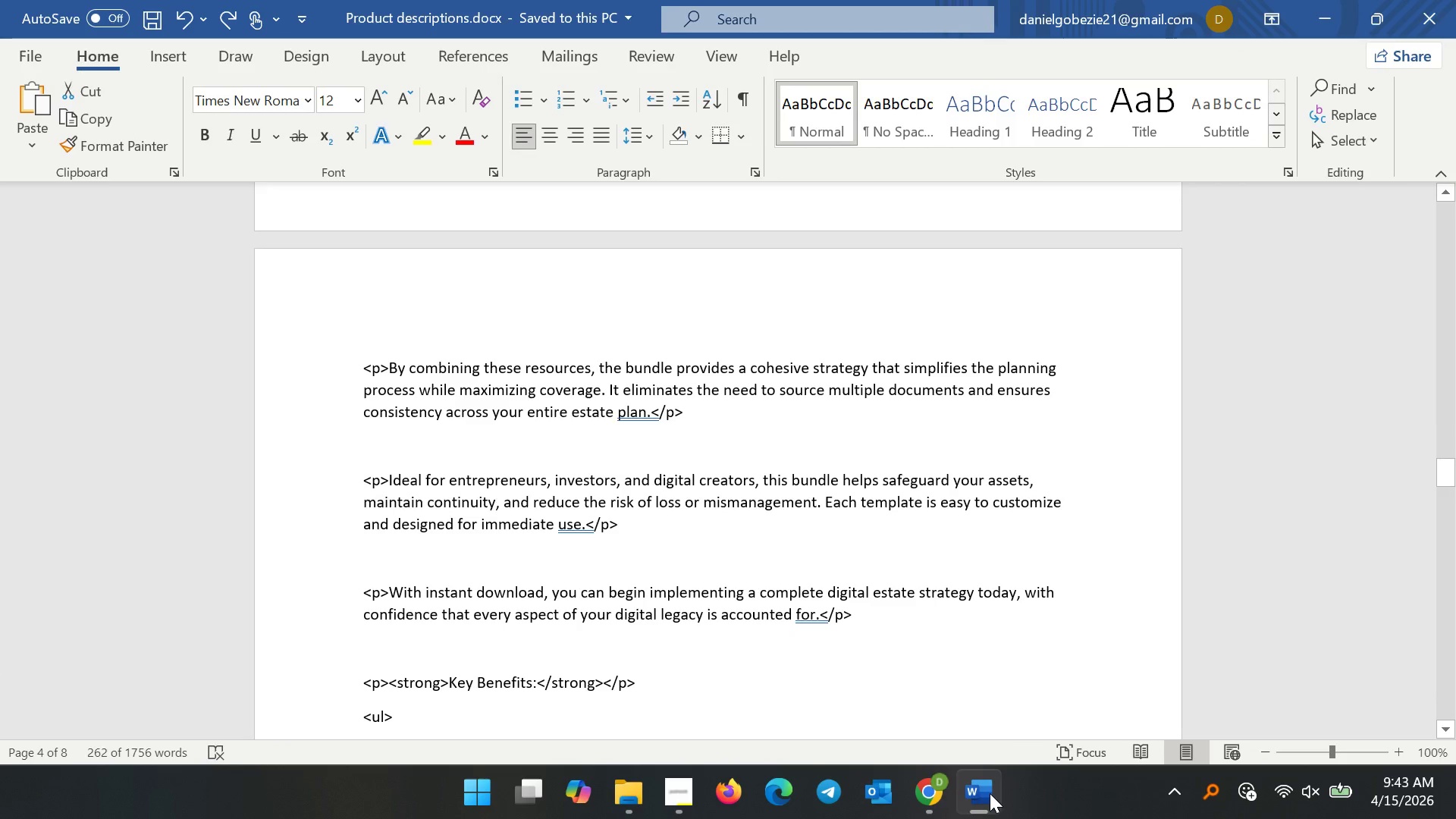 
left_click([990, 793])
 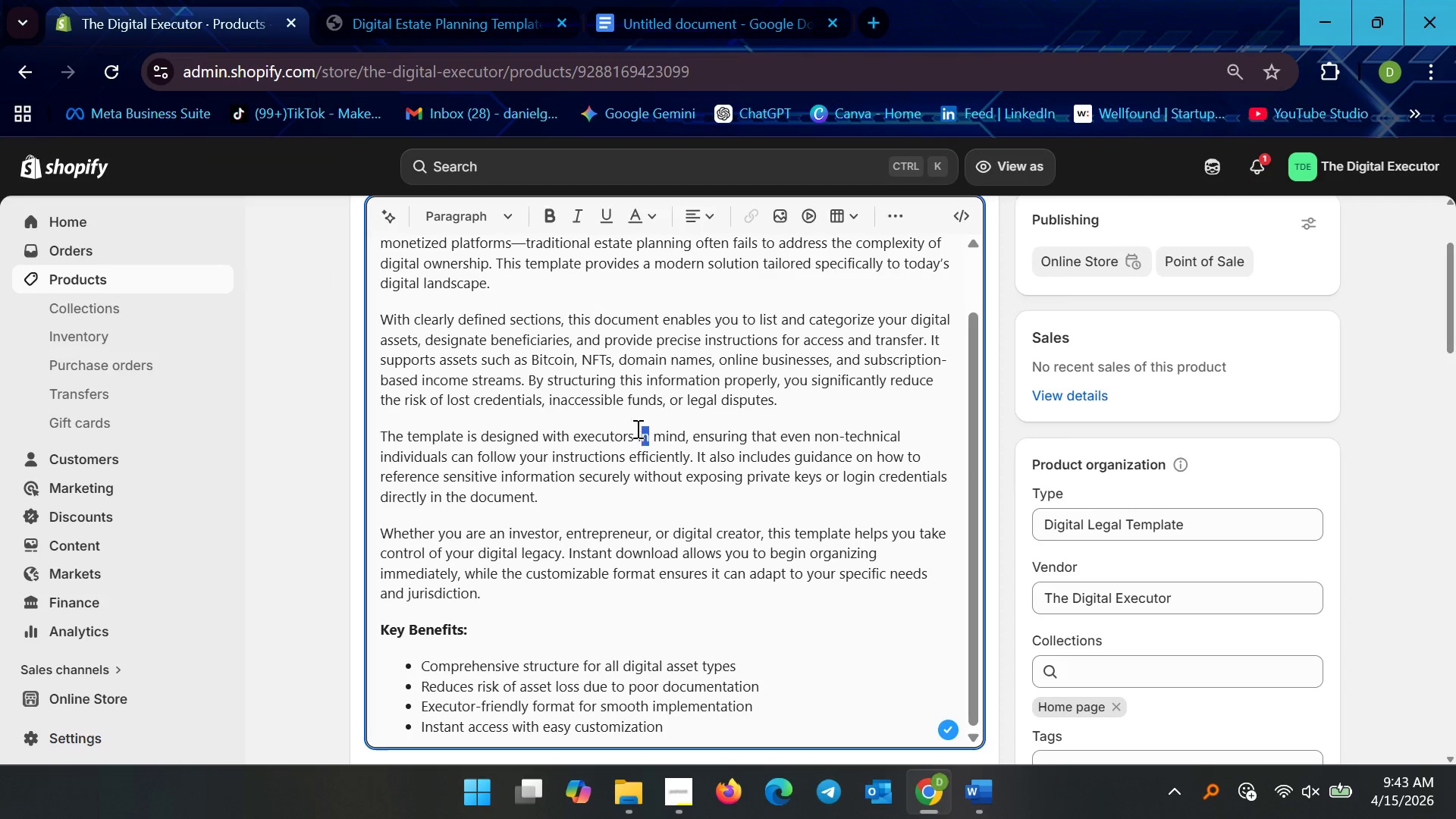 
scroll: coordinate [562, 476], scroll_direction: up, amount: 6.0
 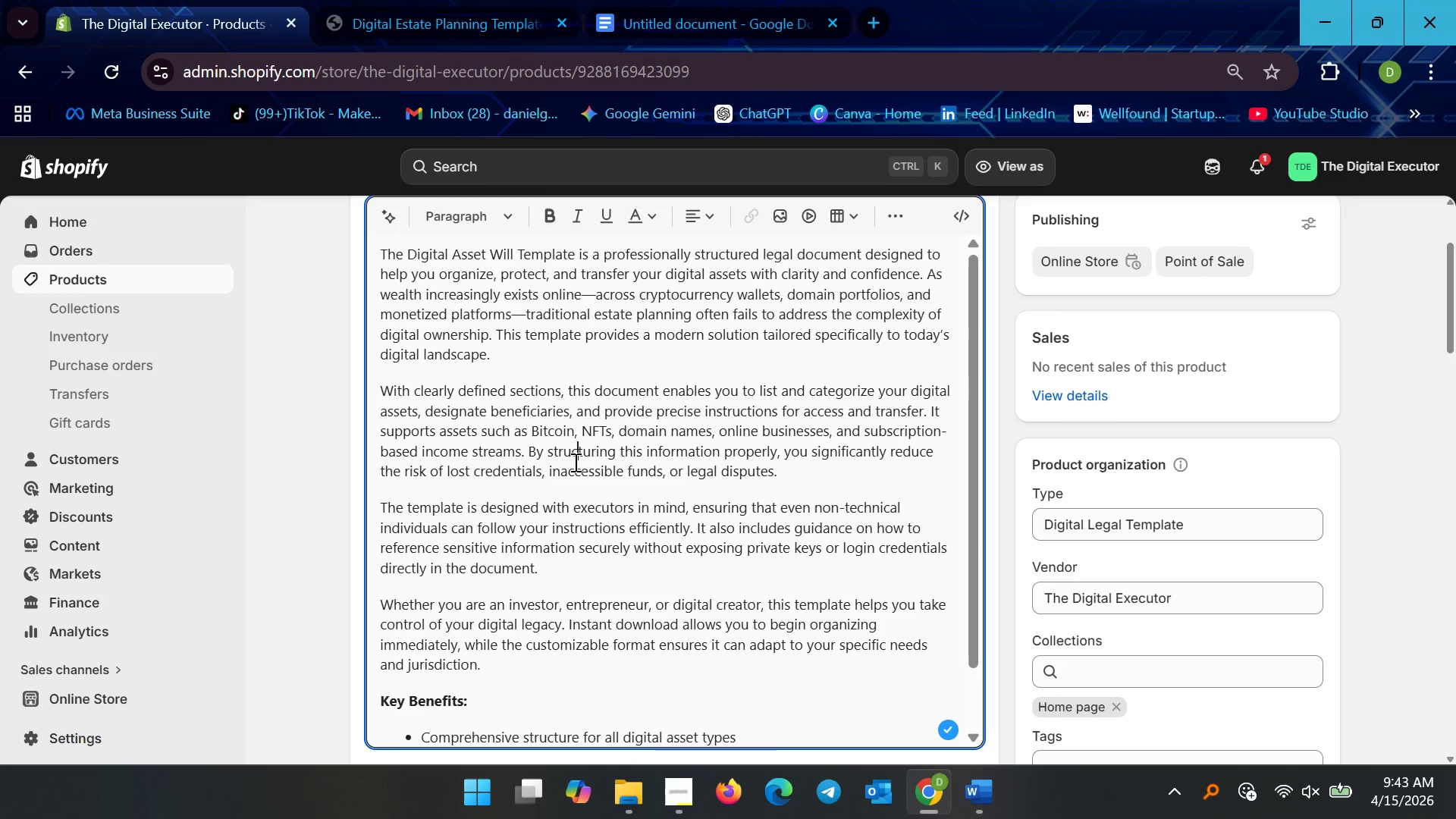 
scroll: coordinate [645, 476], scroll_direction: down, amount: 13.0
 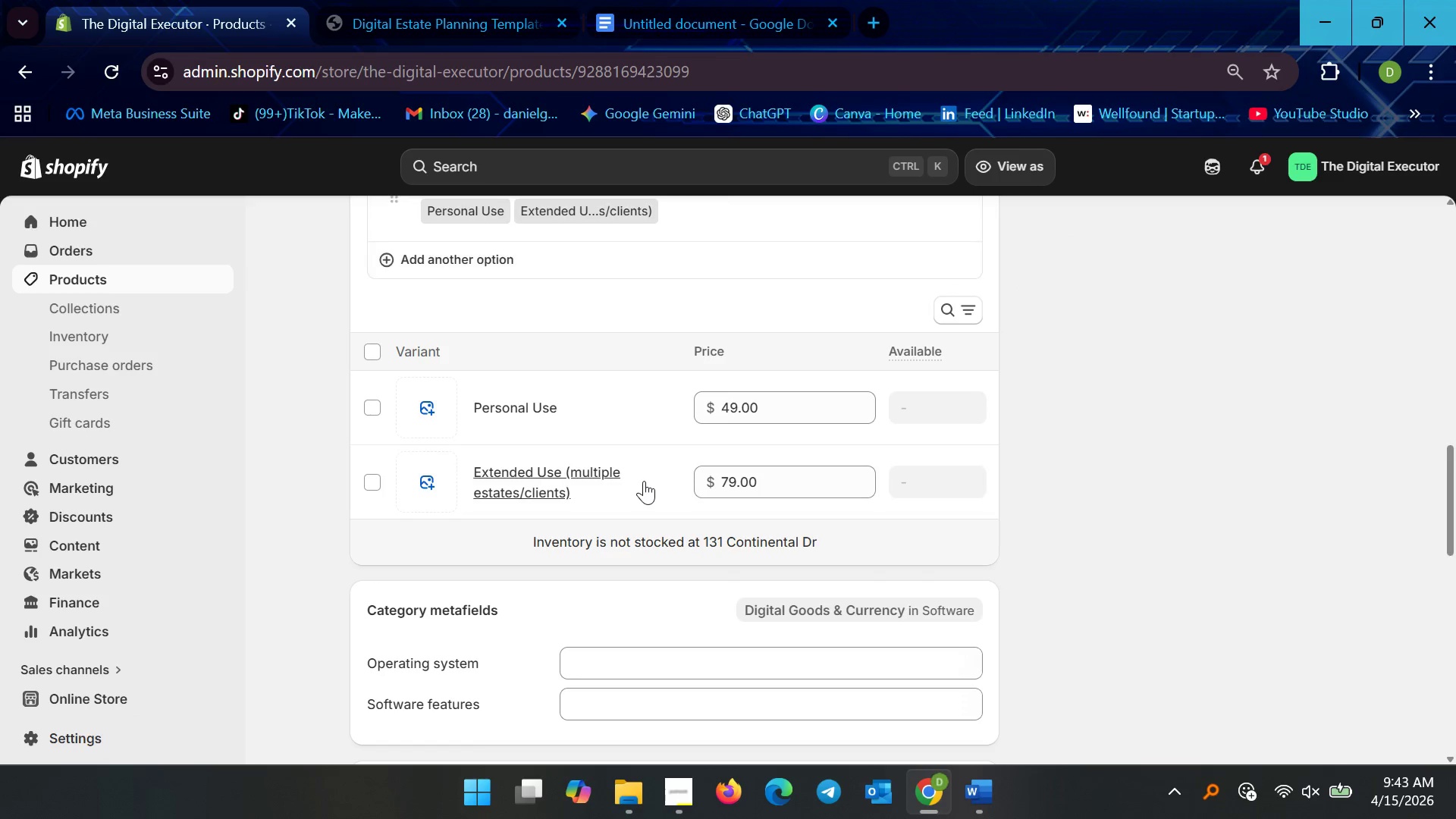 
scroll: coordinate [644, 481], scroll_direction: up, amount: 4.0
 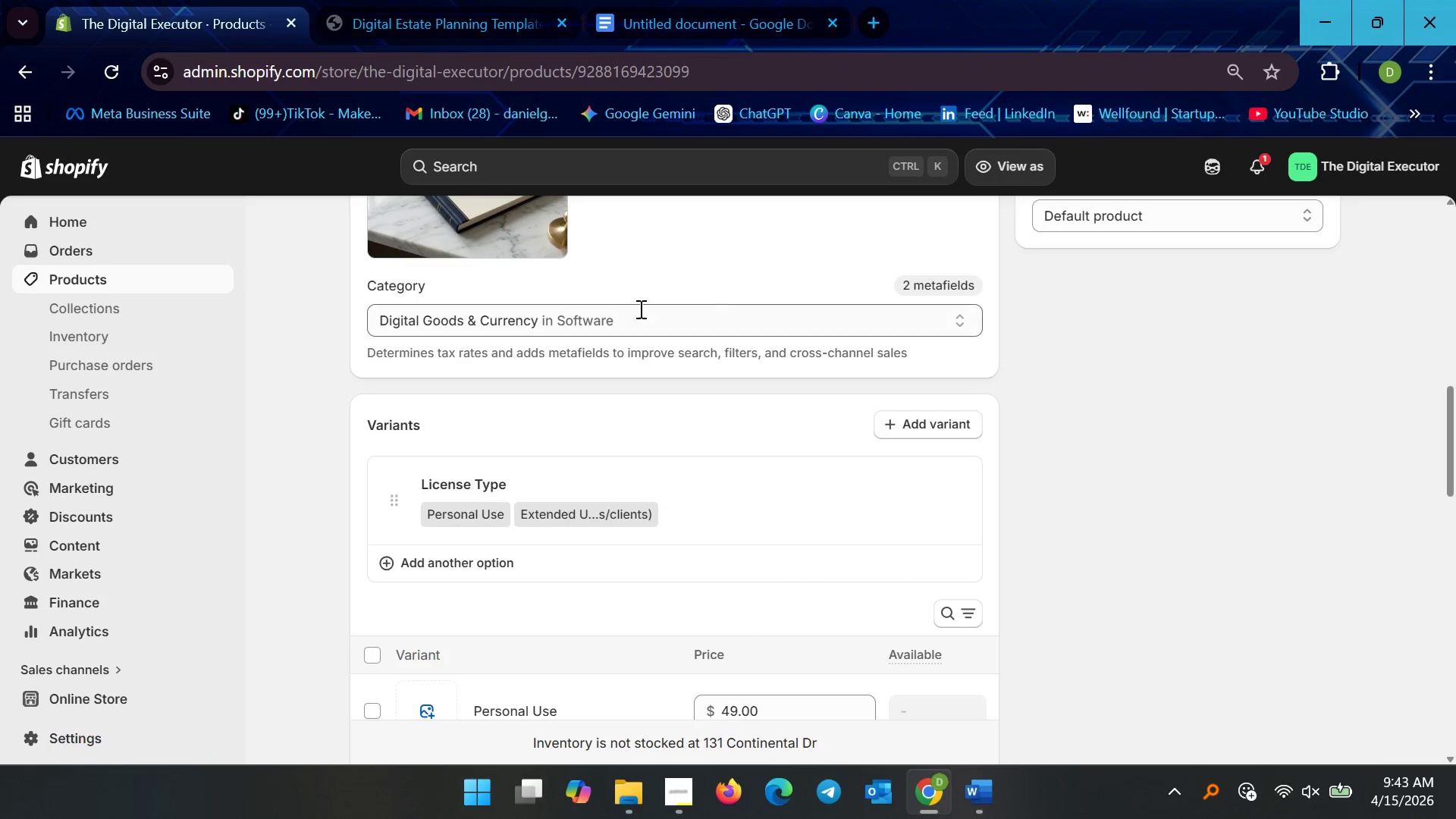 
scroll: coordinate [610, 479], scroll_direction: down, amount: 16.0
 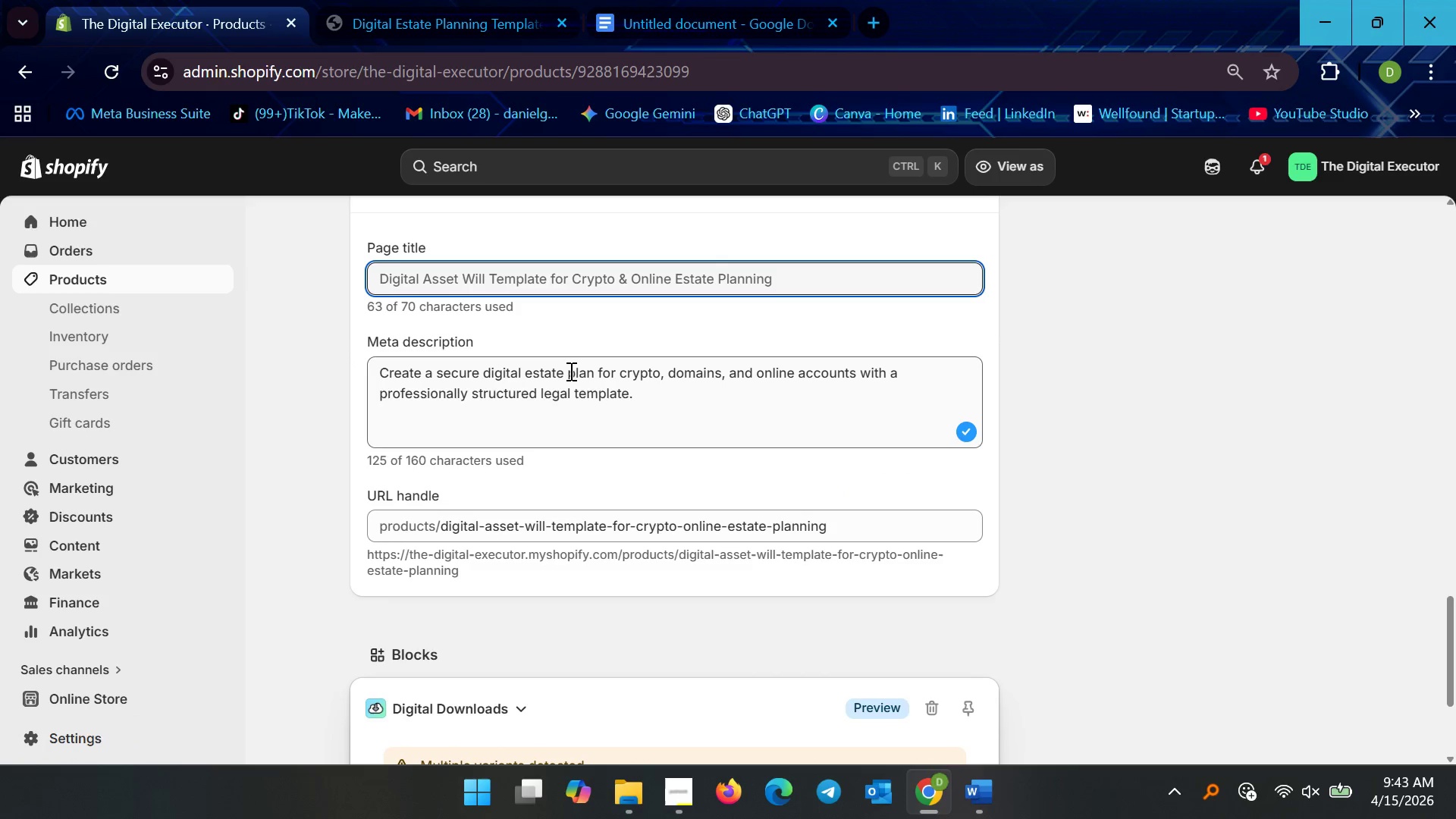 
left_click([570, 367])
 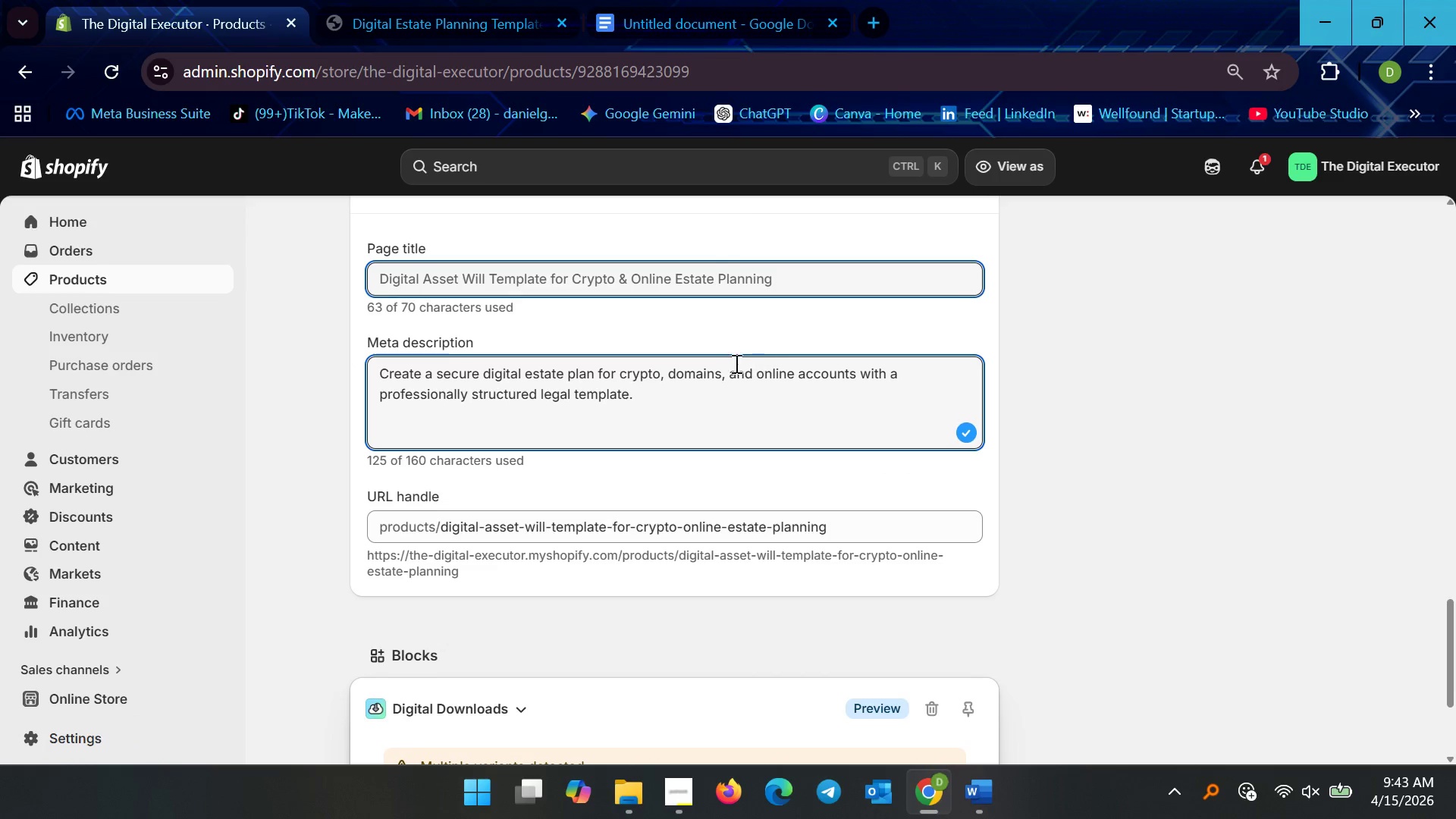 
left_click([651, 375])
 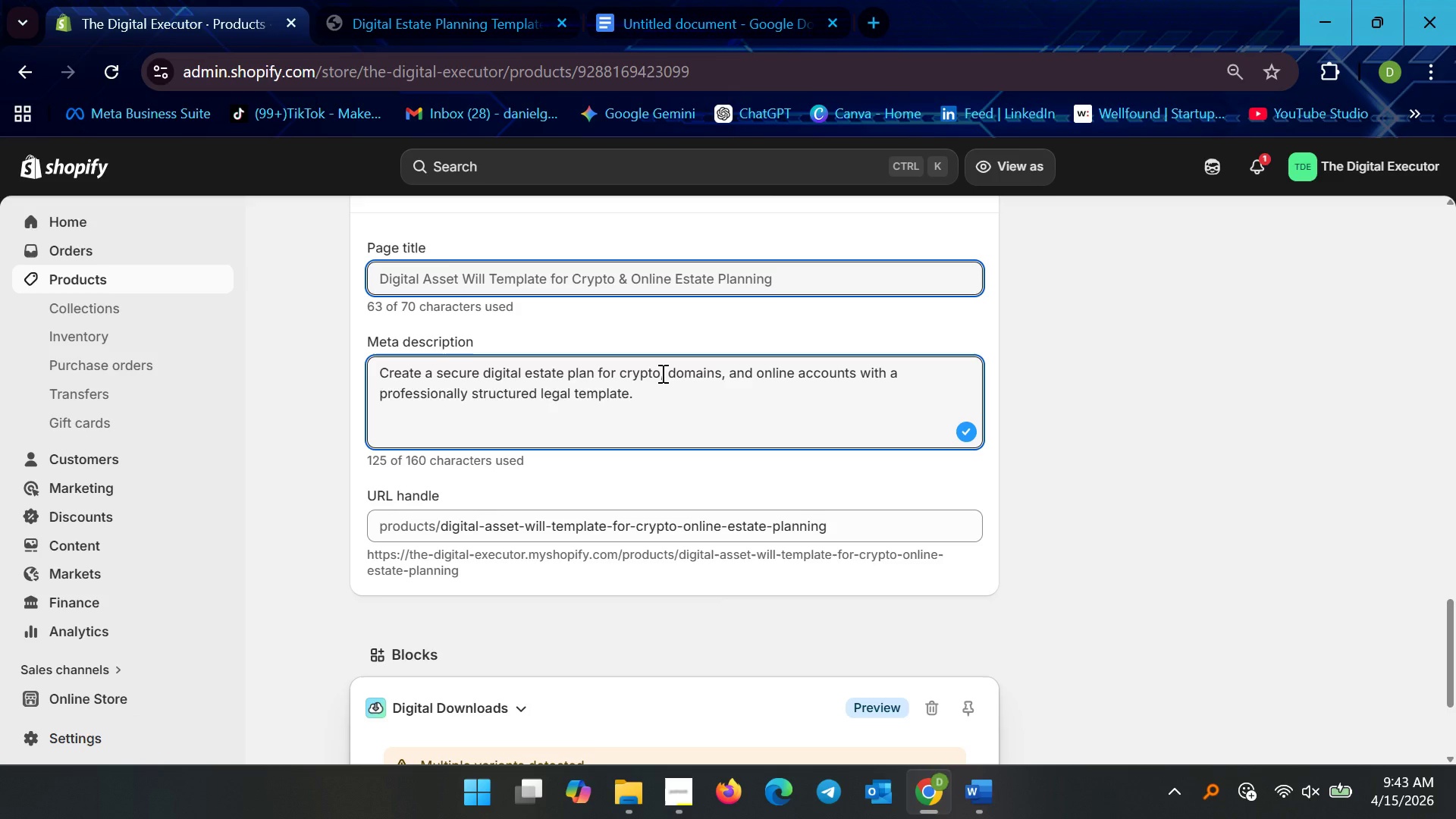 
left_click([661, 373])
 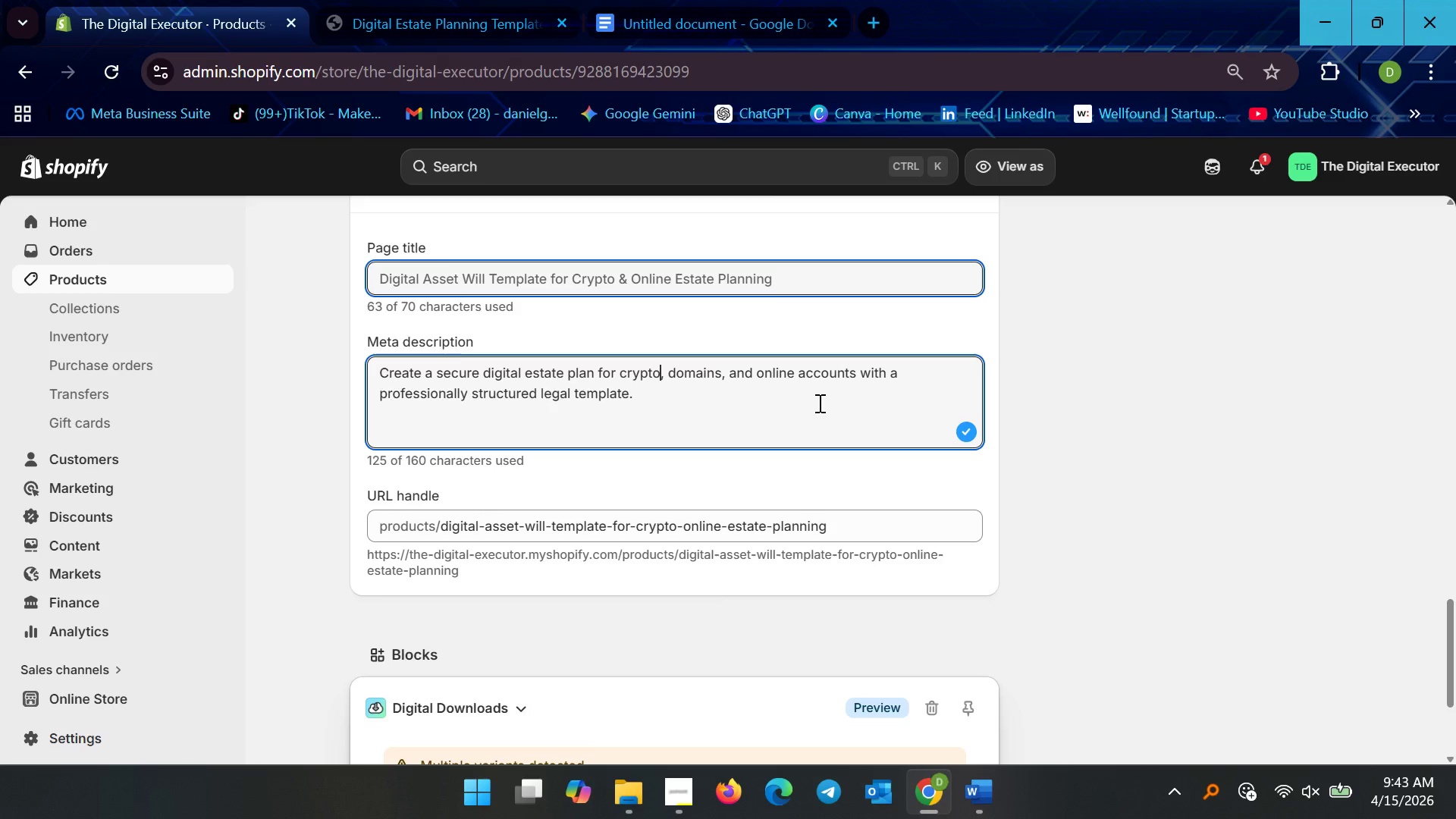 
type(currency)
 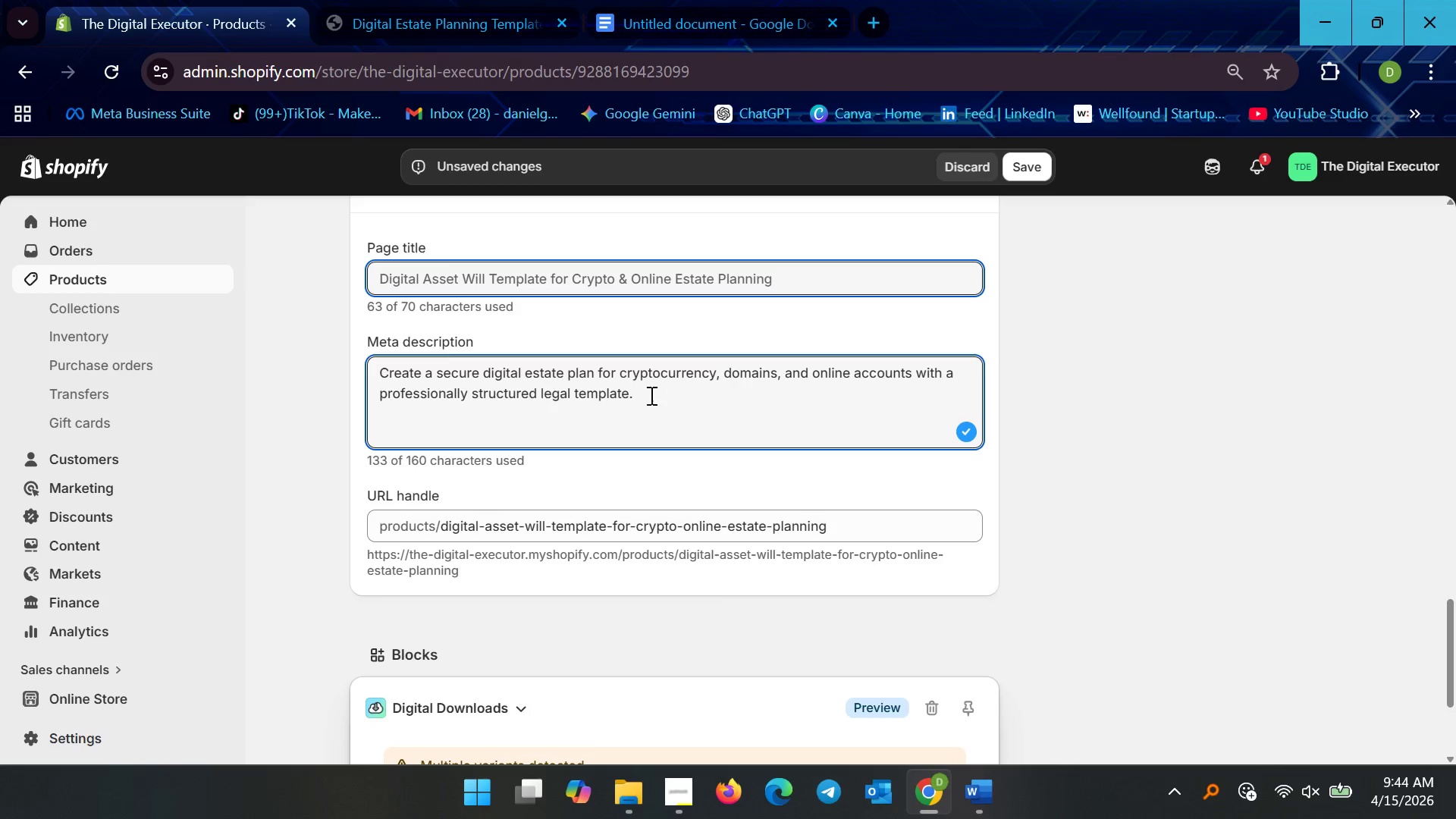 
wait(27.16)
 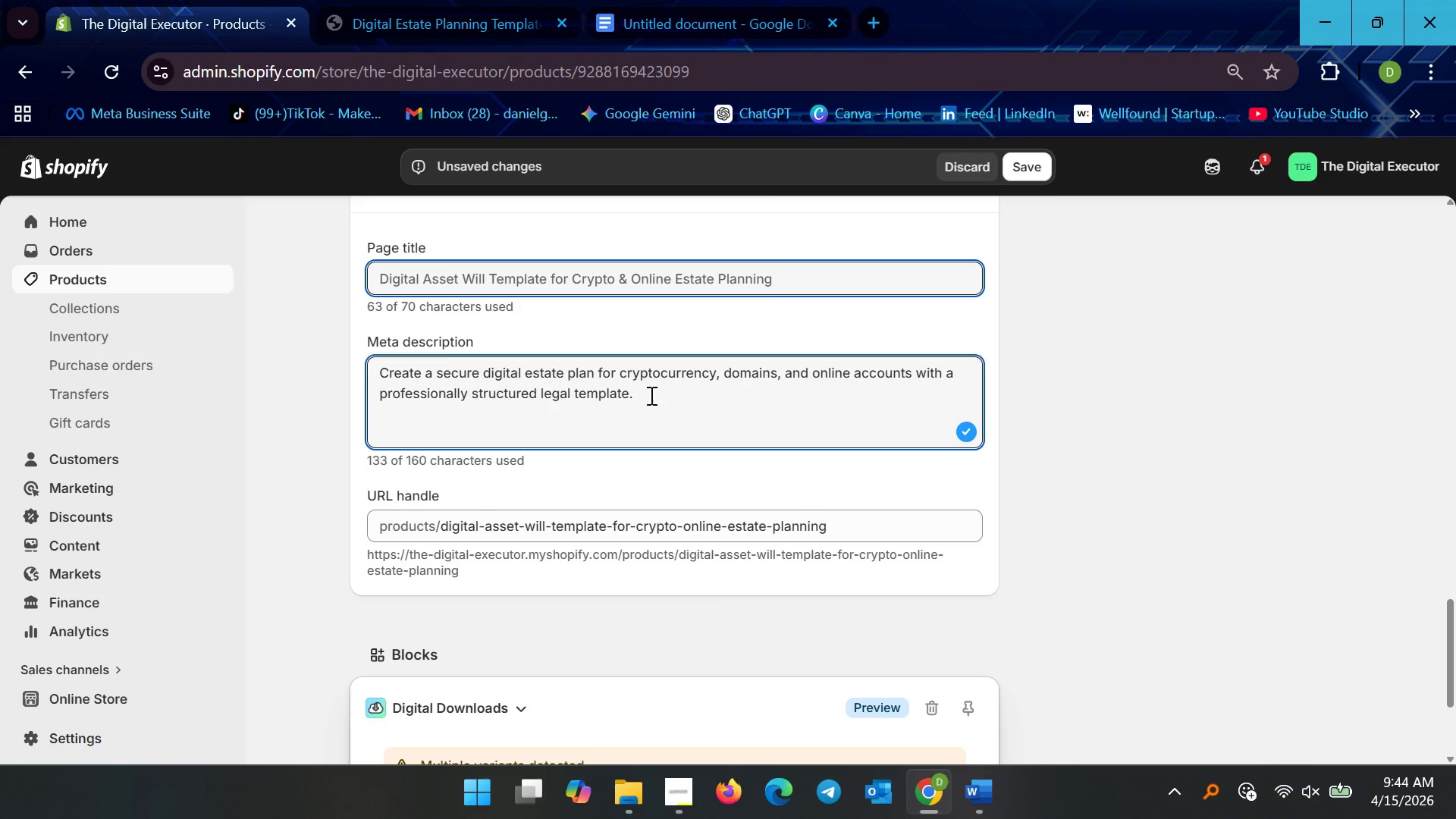 
type(will)
 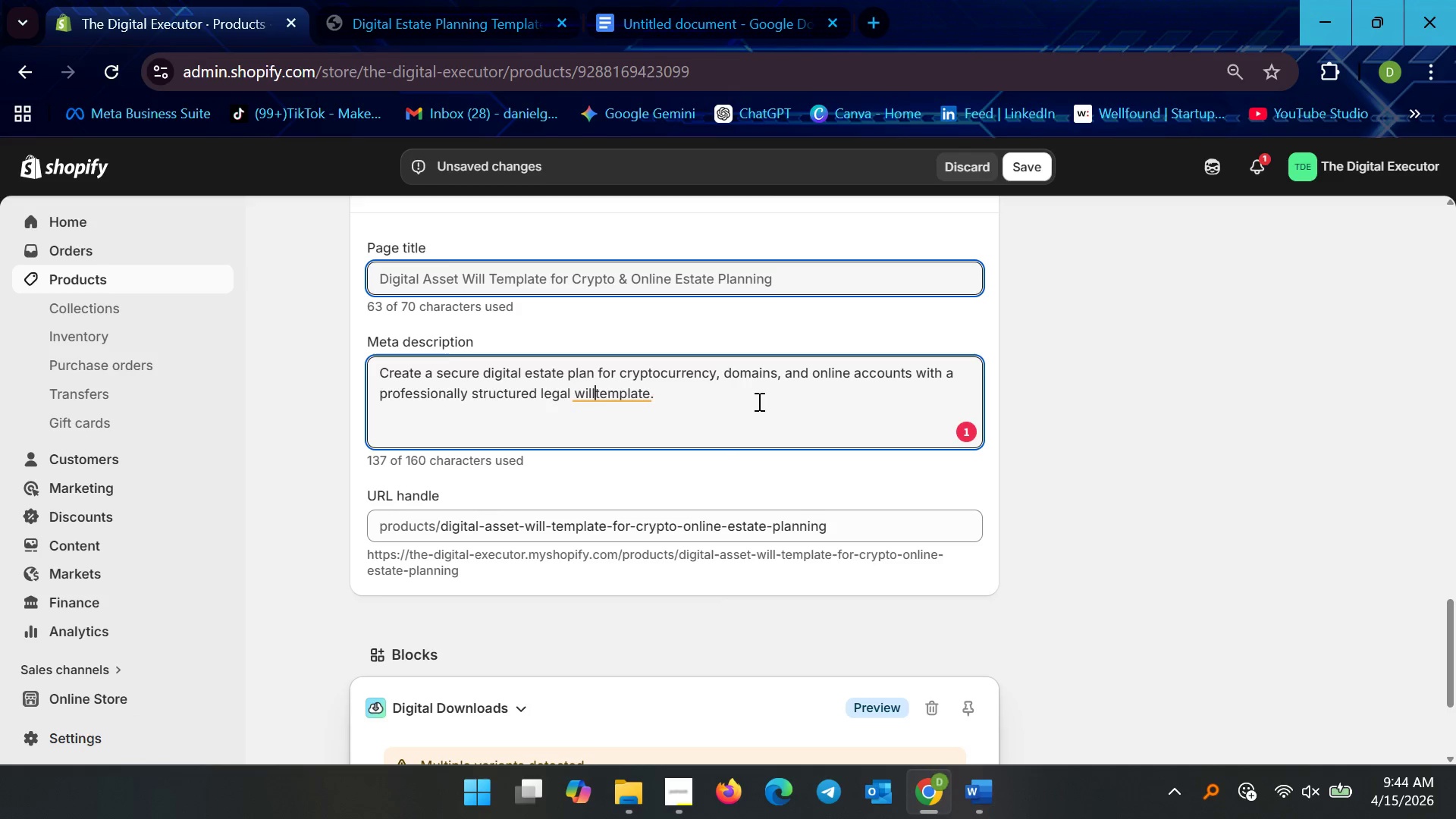 
scroll: coordinate [721, 413], scroll_direction: down, amount: 1.0
 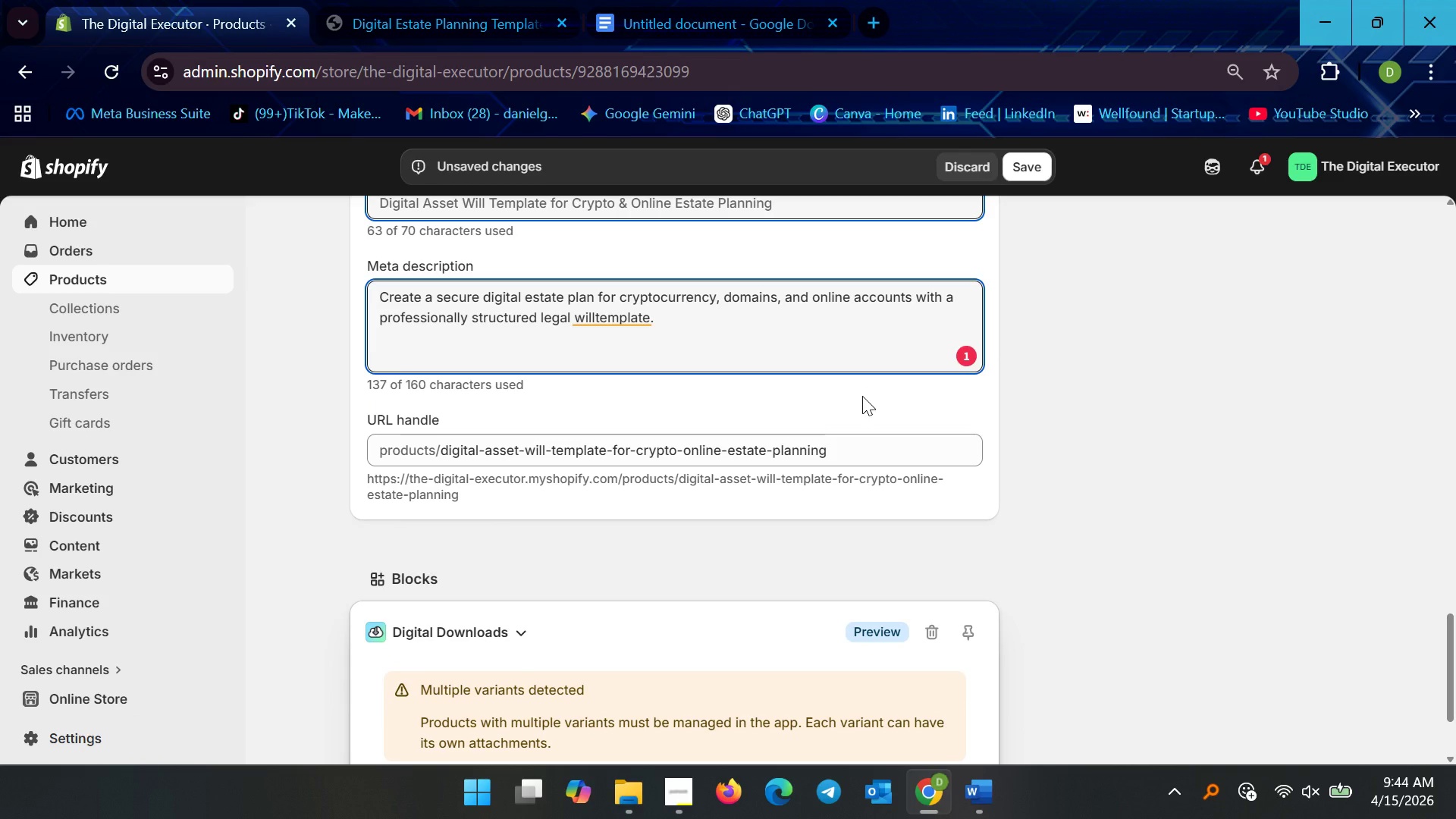 
wait(7.57)
 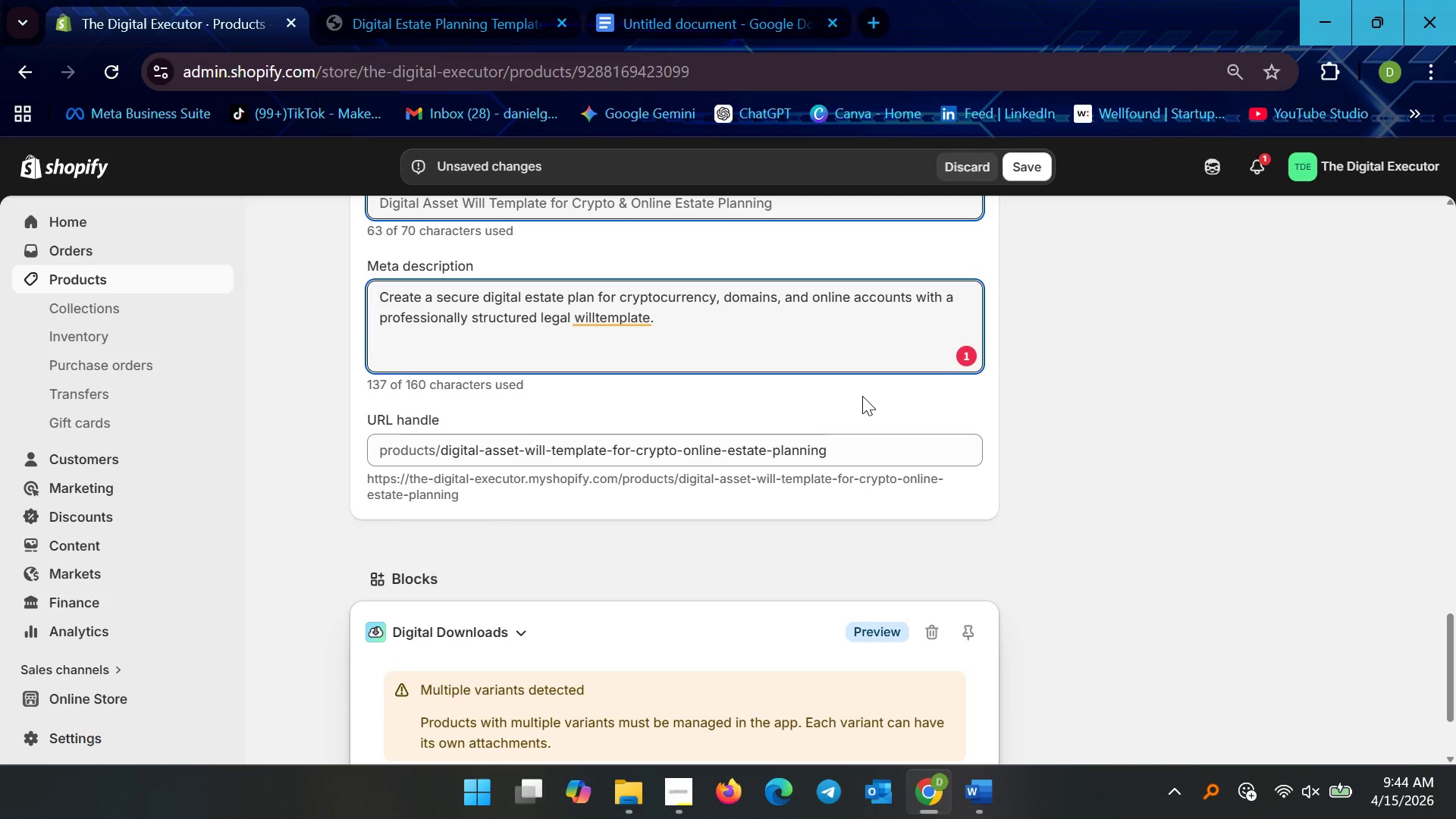 
key(Space)
 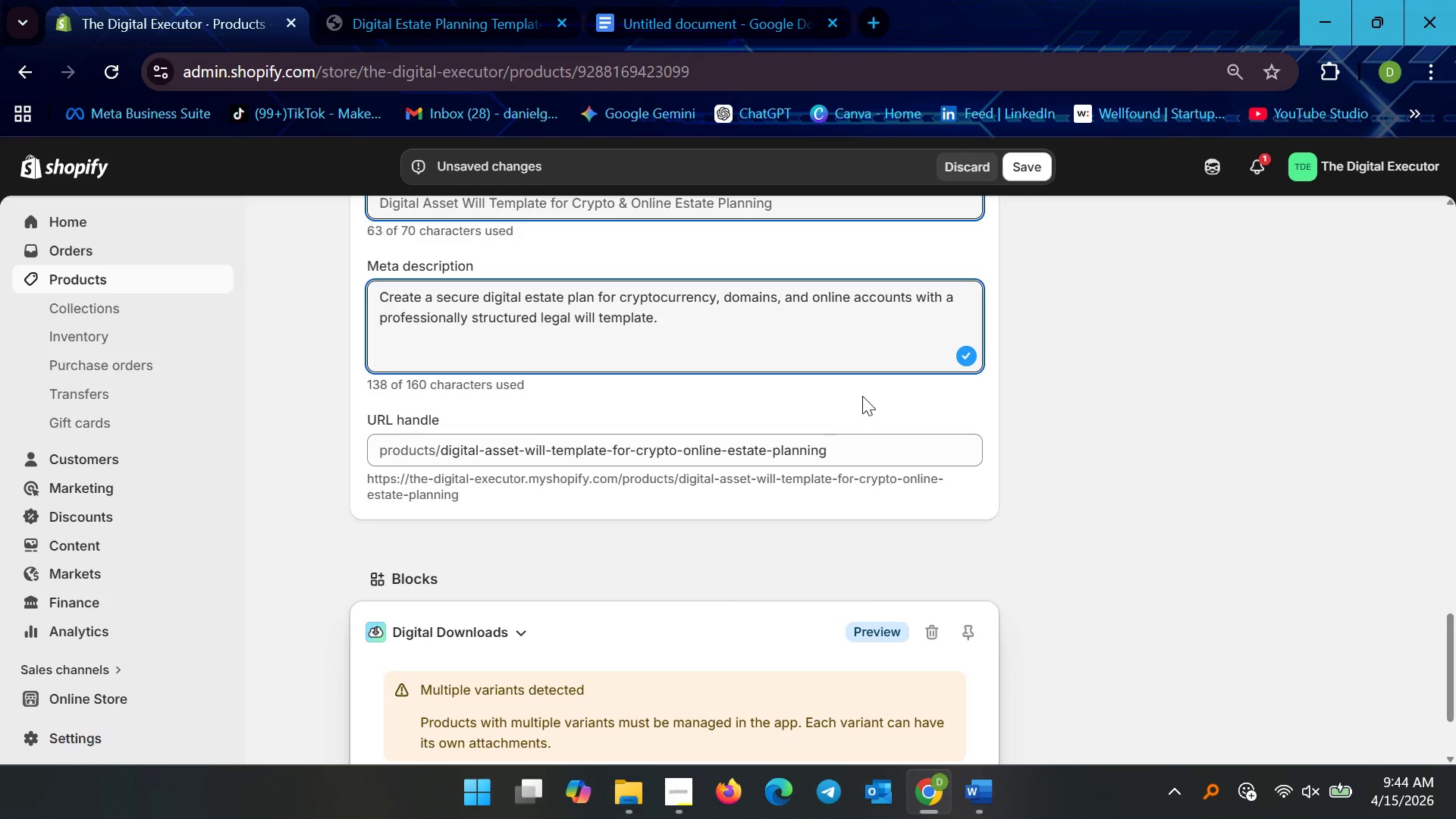 
wait(12.22)
 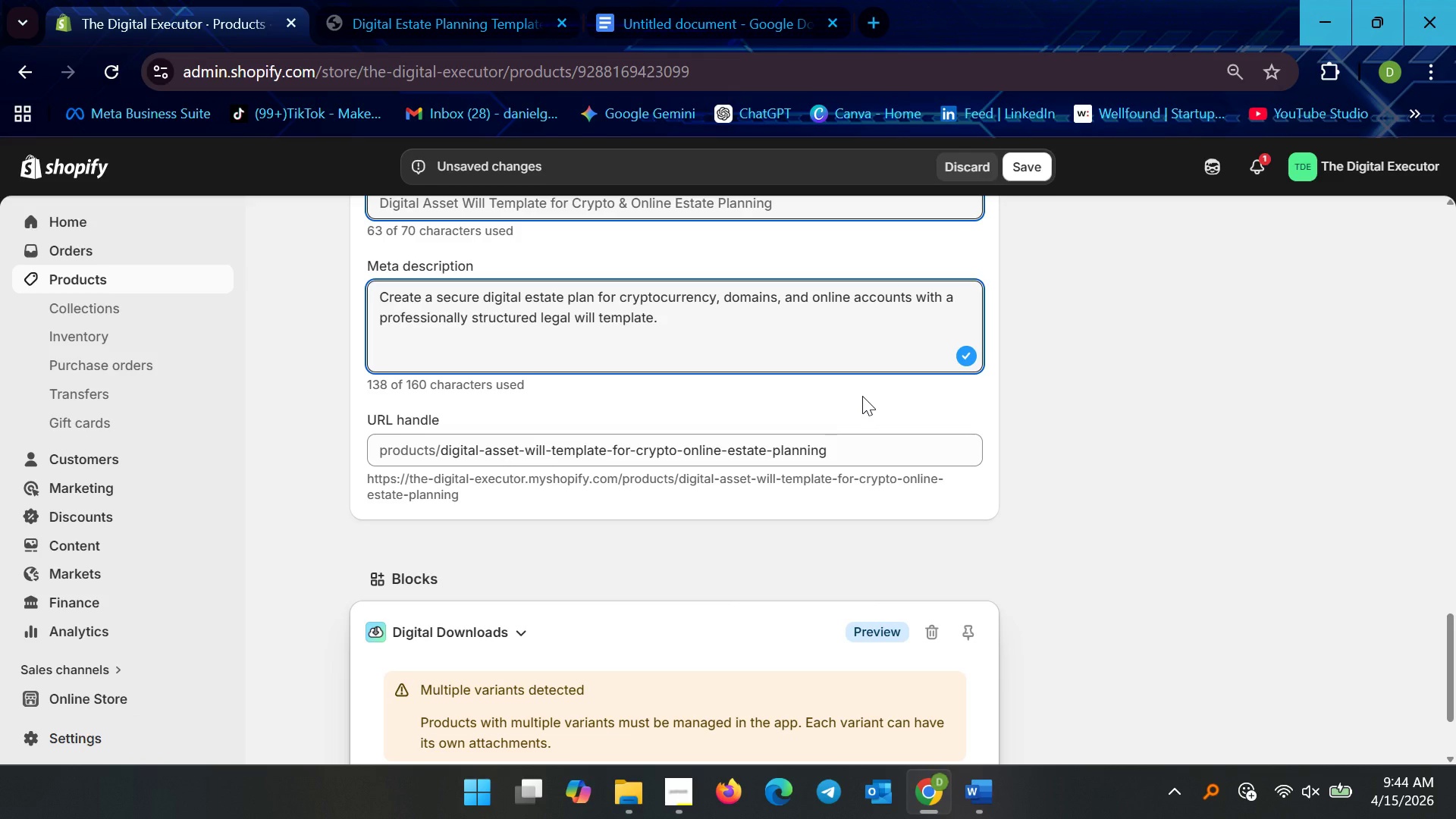 
left_click([1038, 165])
 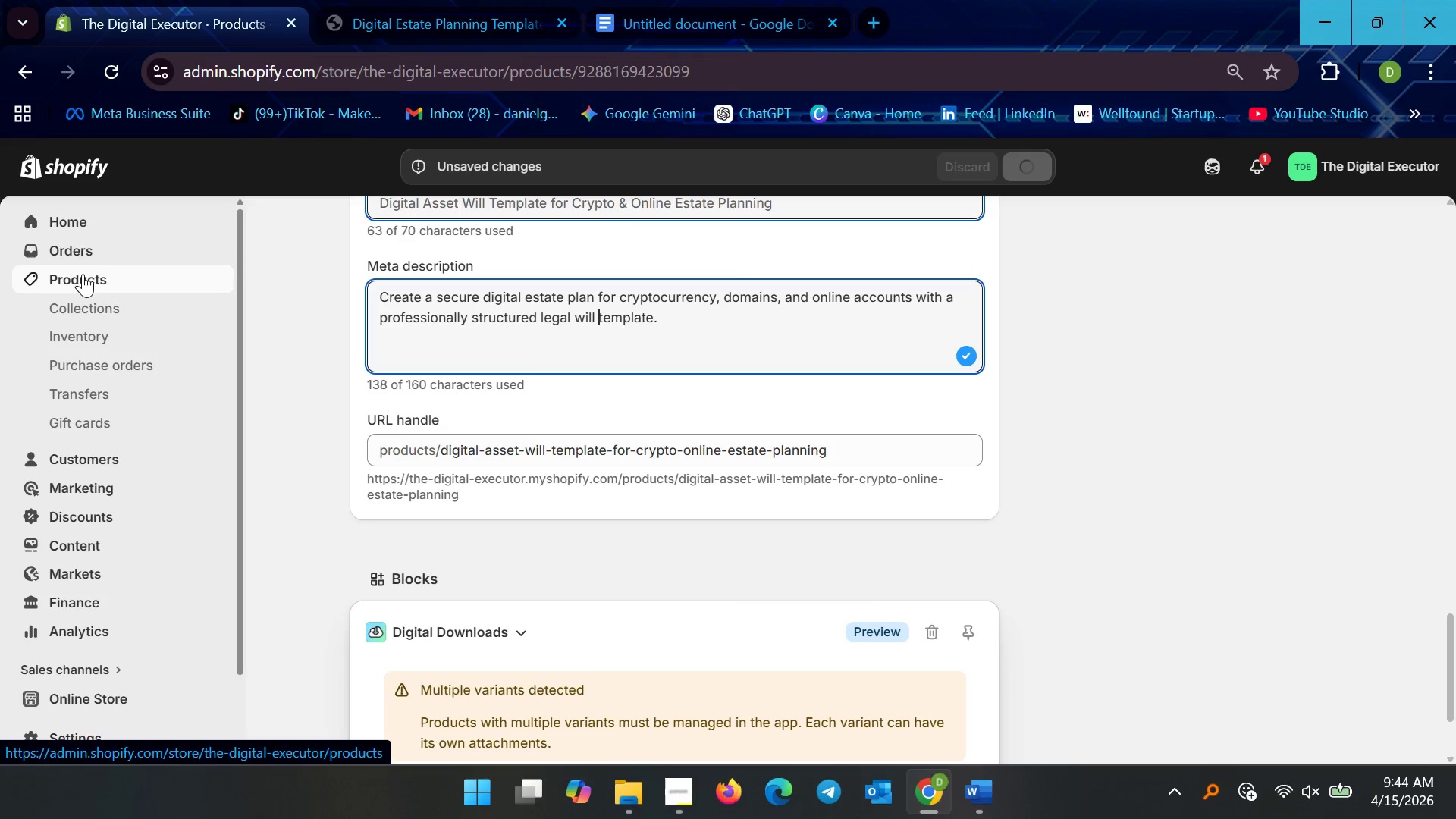 
left_click([83, 274])
 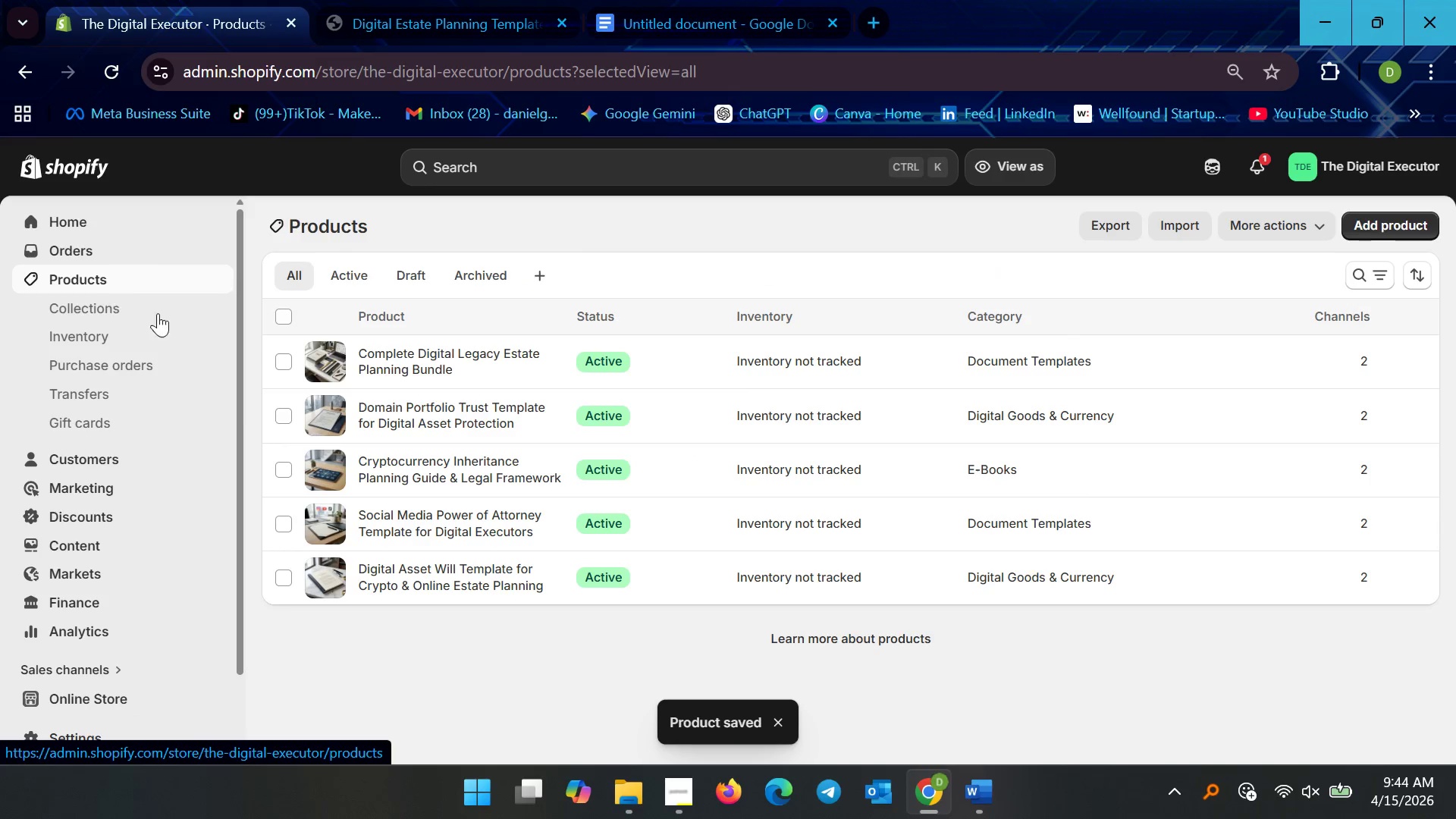 
left_click([502, 532])
 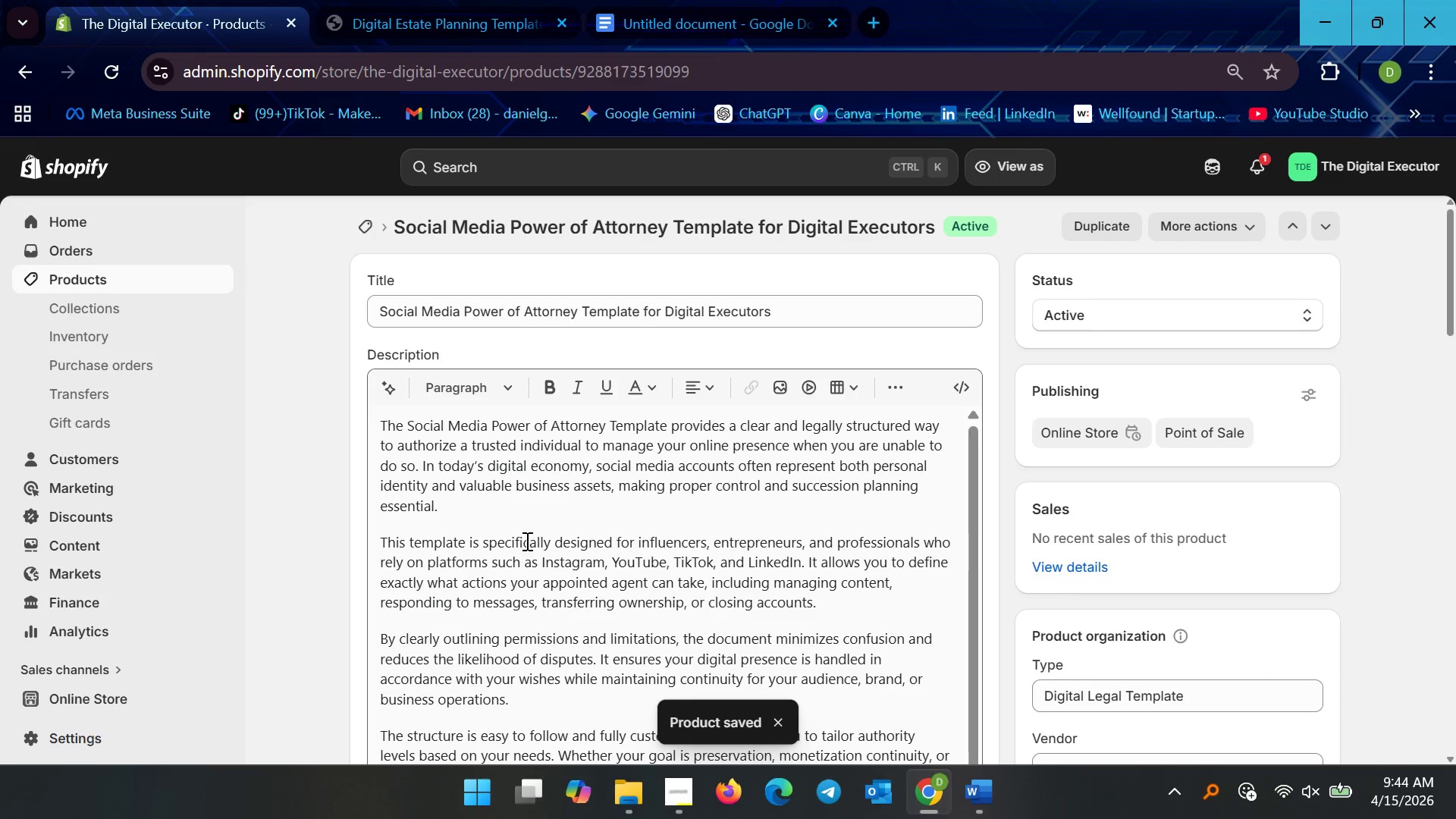 
scroll: coordinate [858, 570], scroll_direction: down, amount: 38.0
 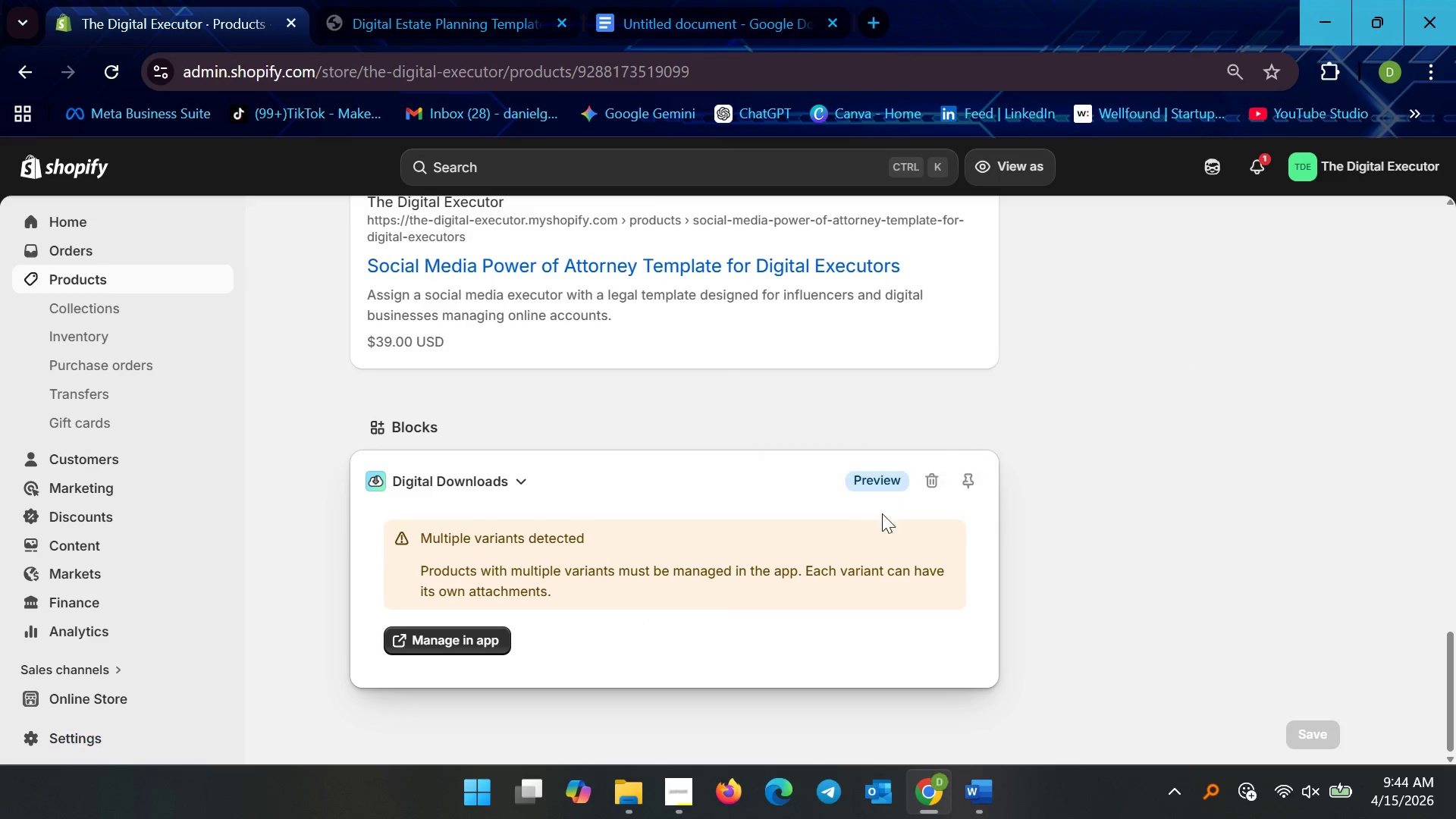 
scroll: coordinate [880, 407], scroll_direction: up, amount: 2.0
 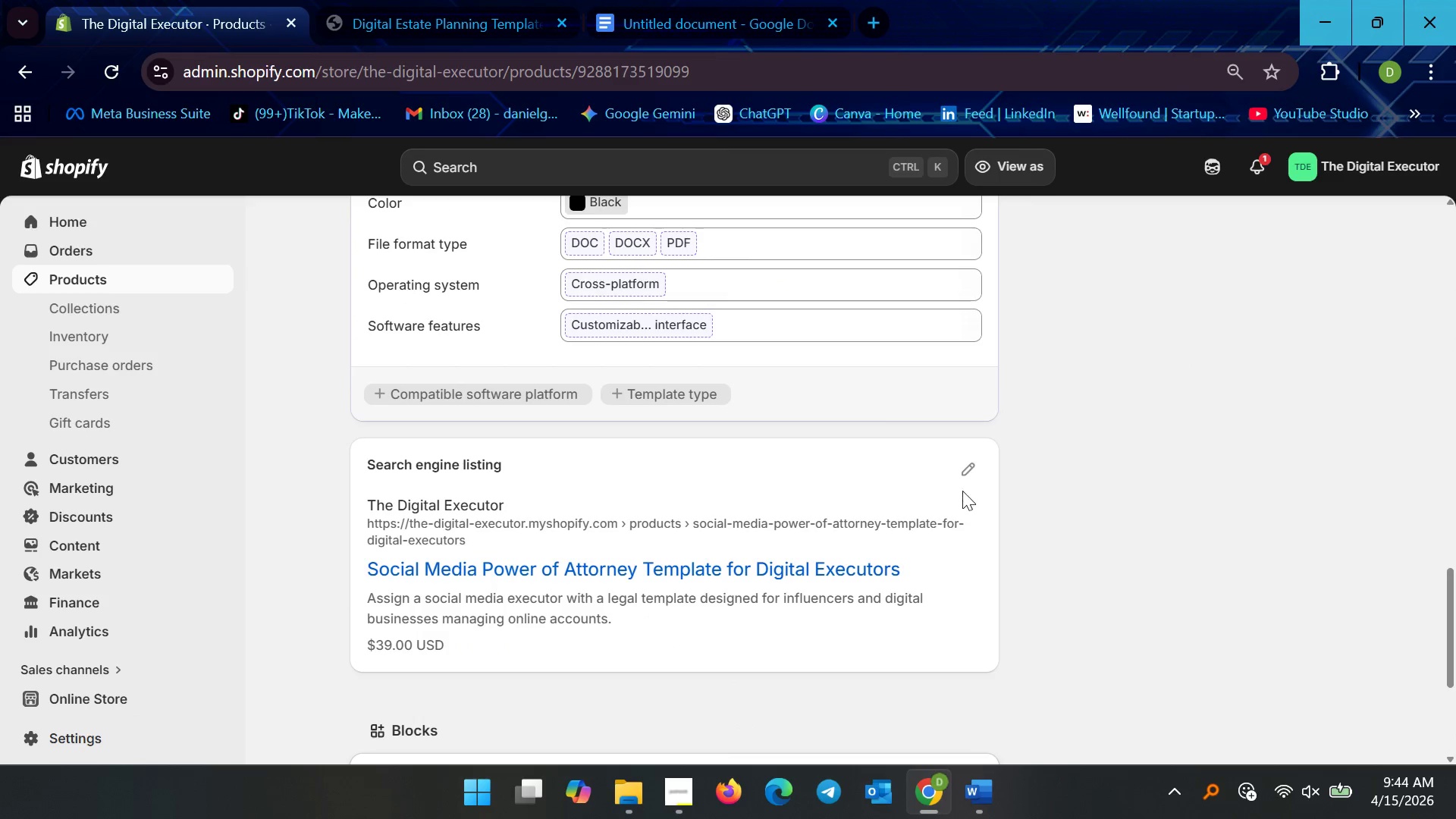 
left_click([958, 475])
 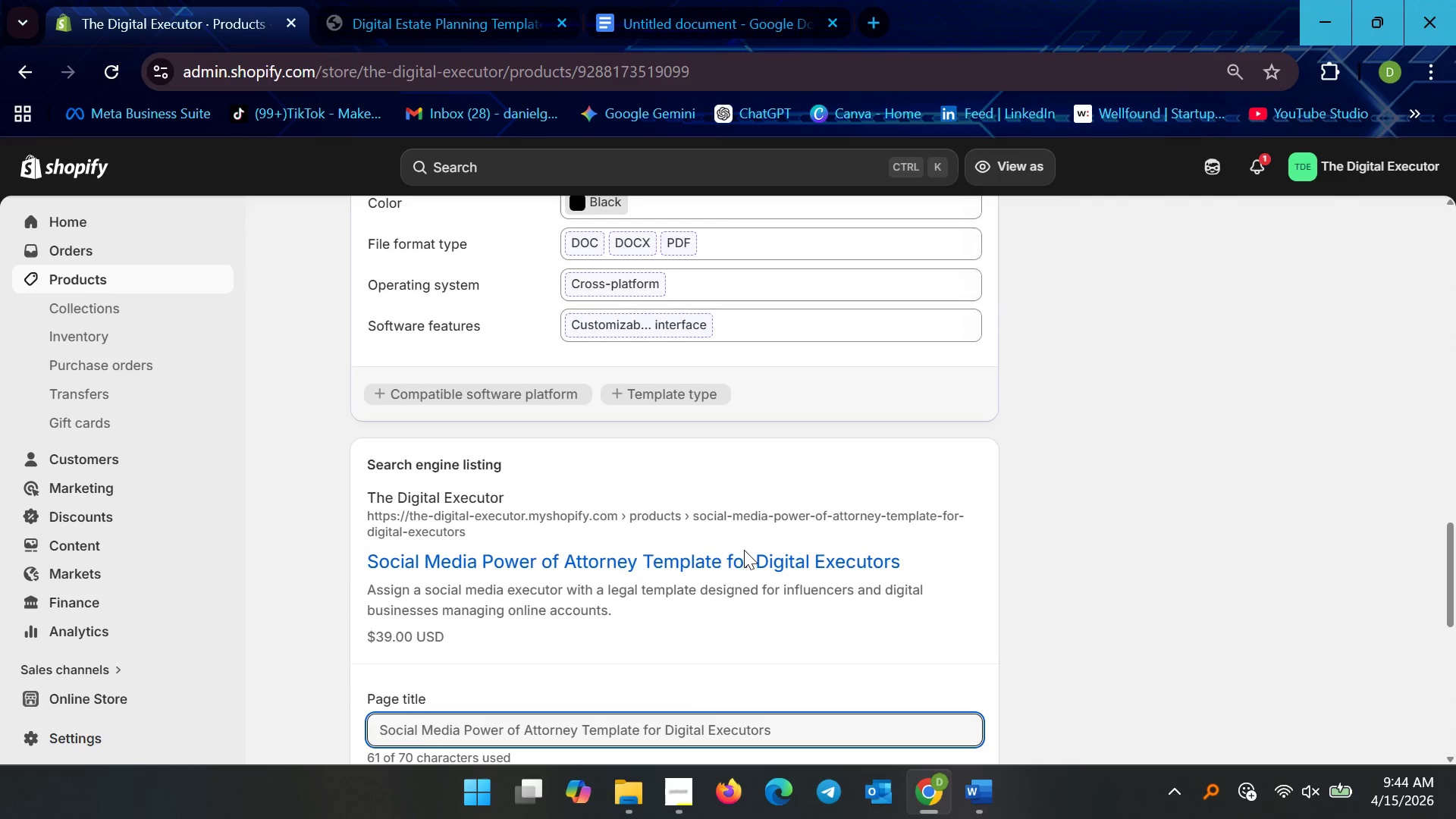 
scroll: coordinate [738, 567], scroll_direction: down, amount: 5.0
 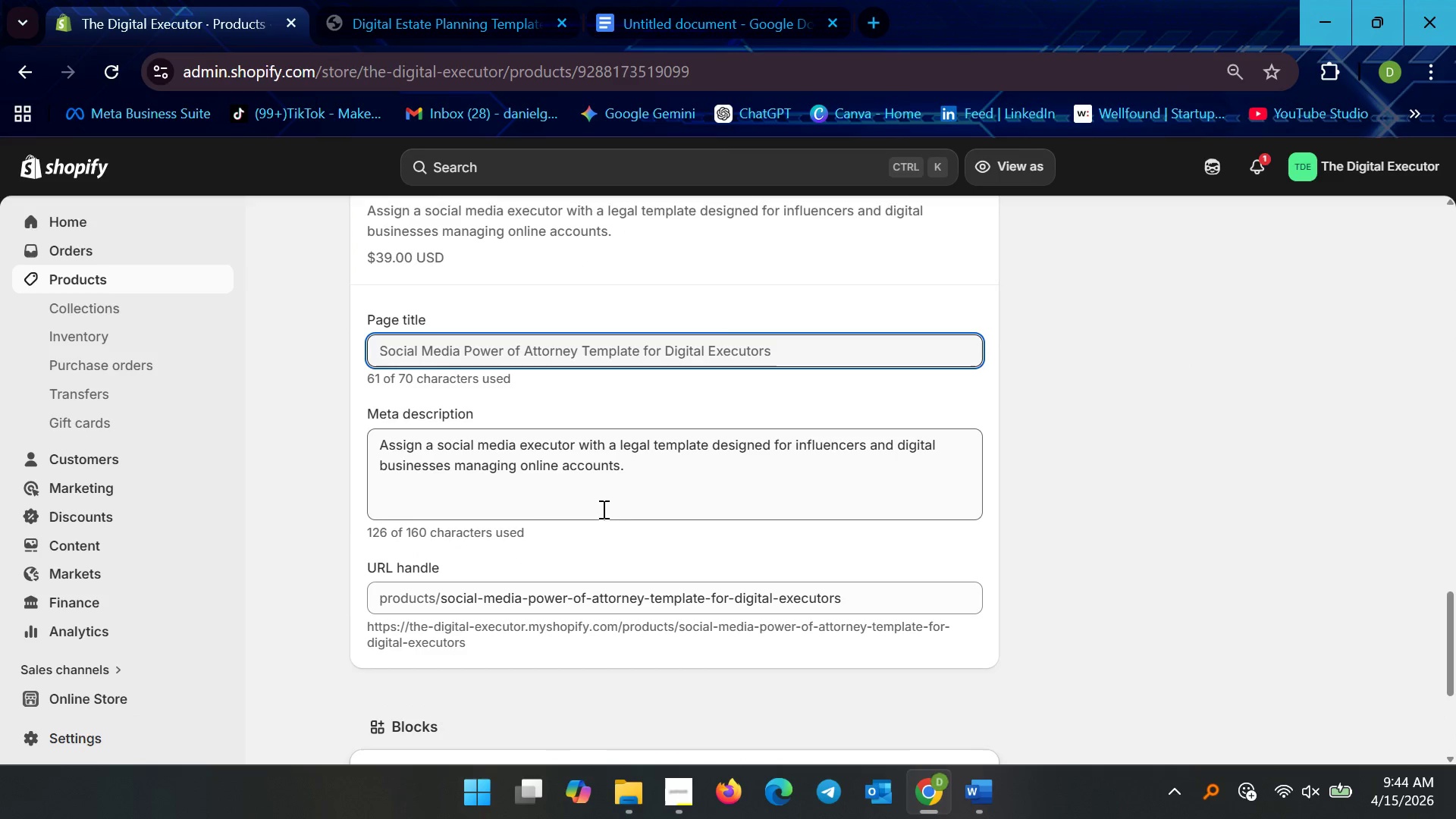 
left_click([568, 465])
 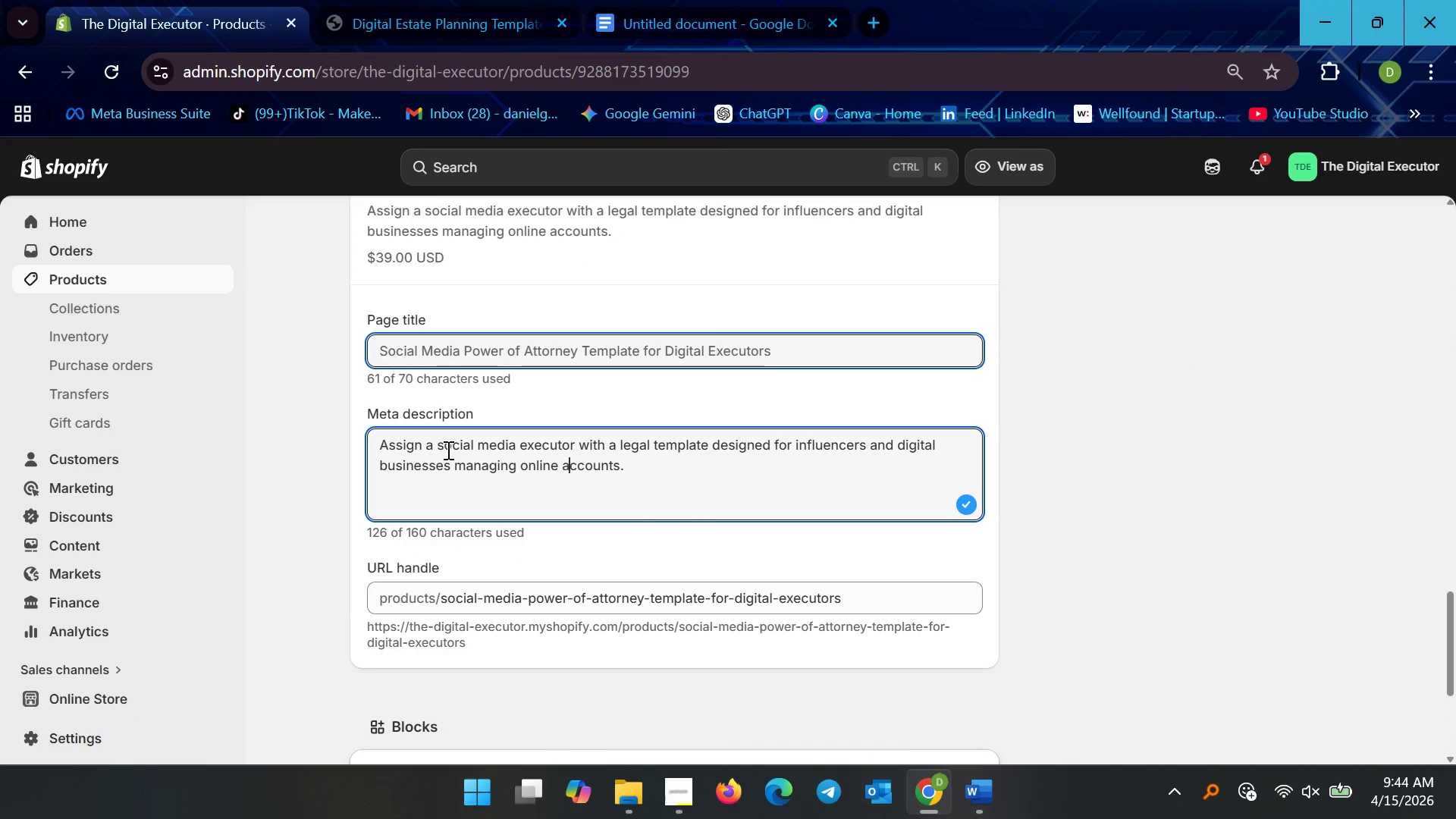 
type( trust)
 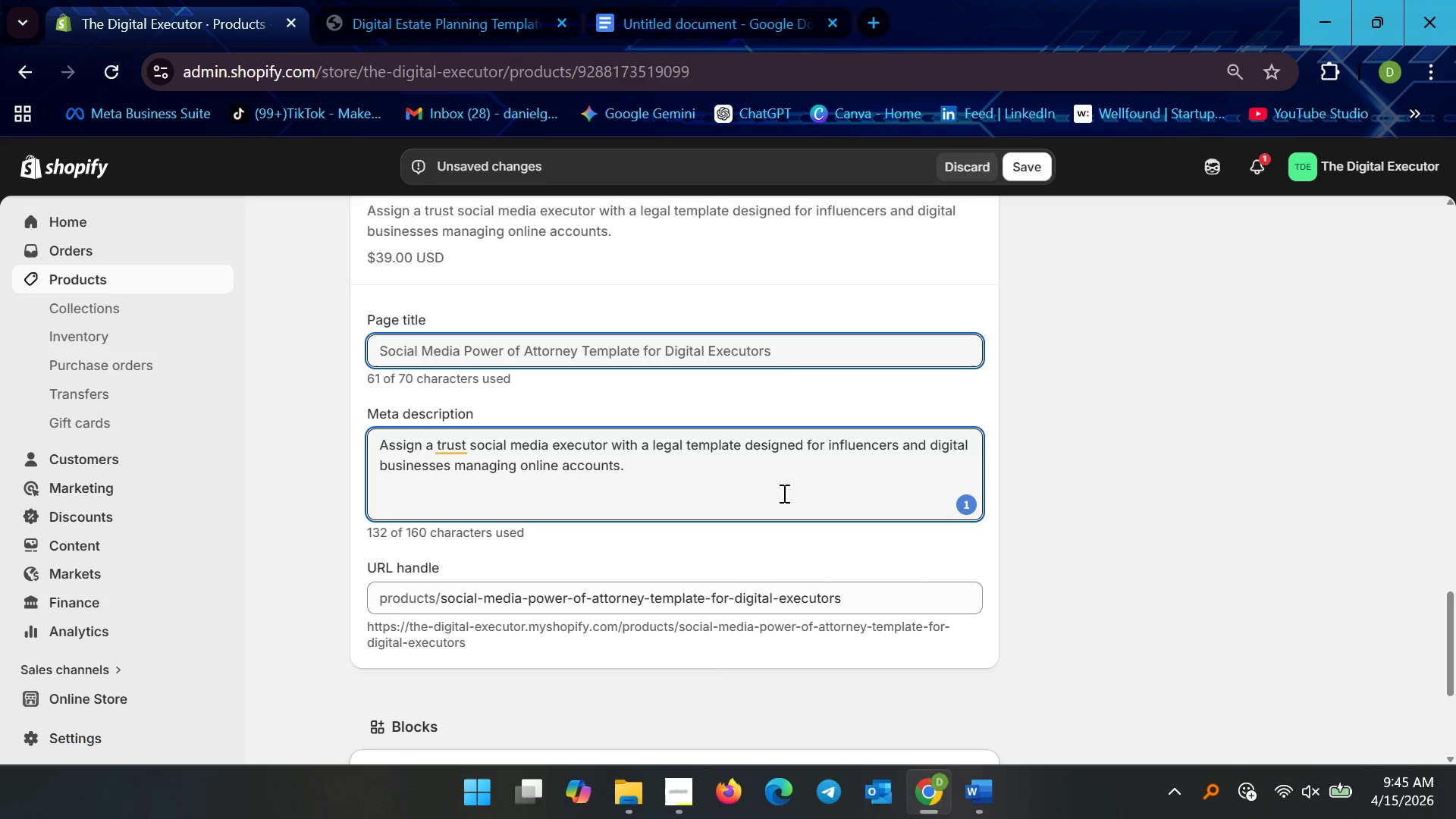 
type(ed)
 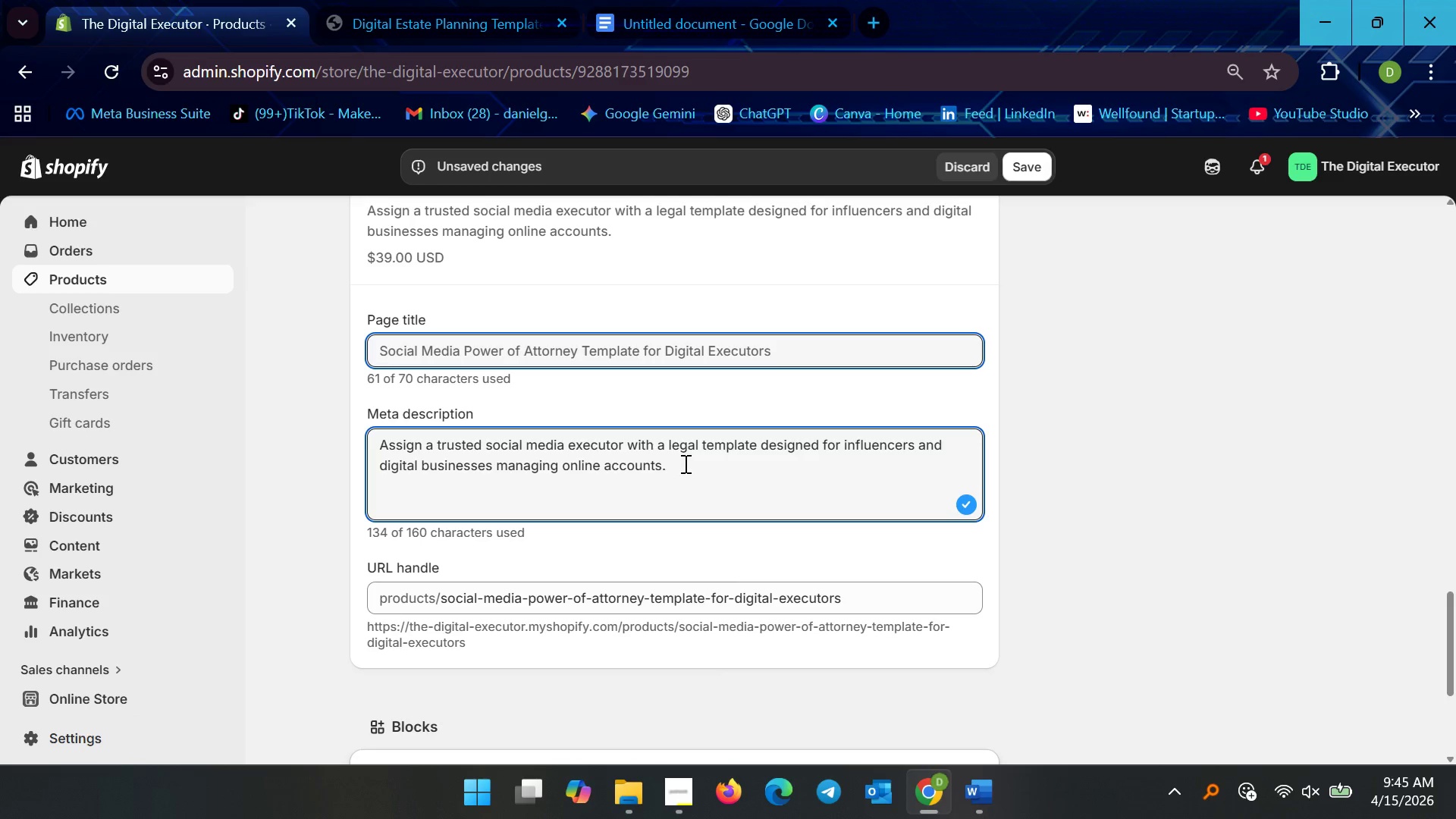 
wait(8.95)
 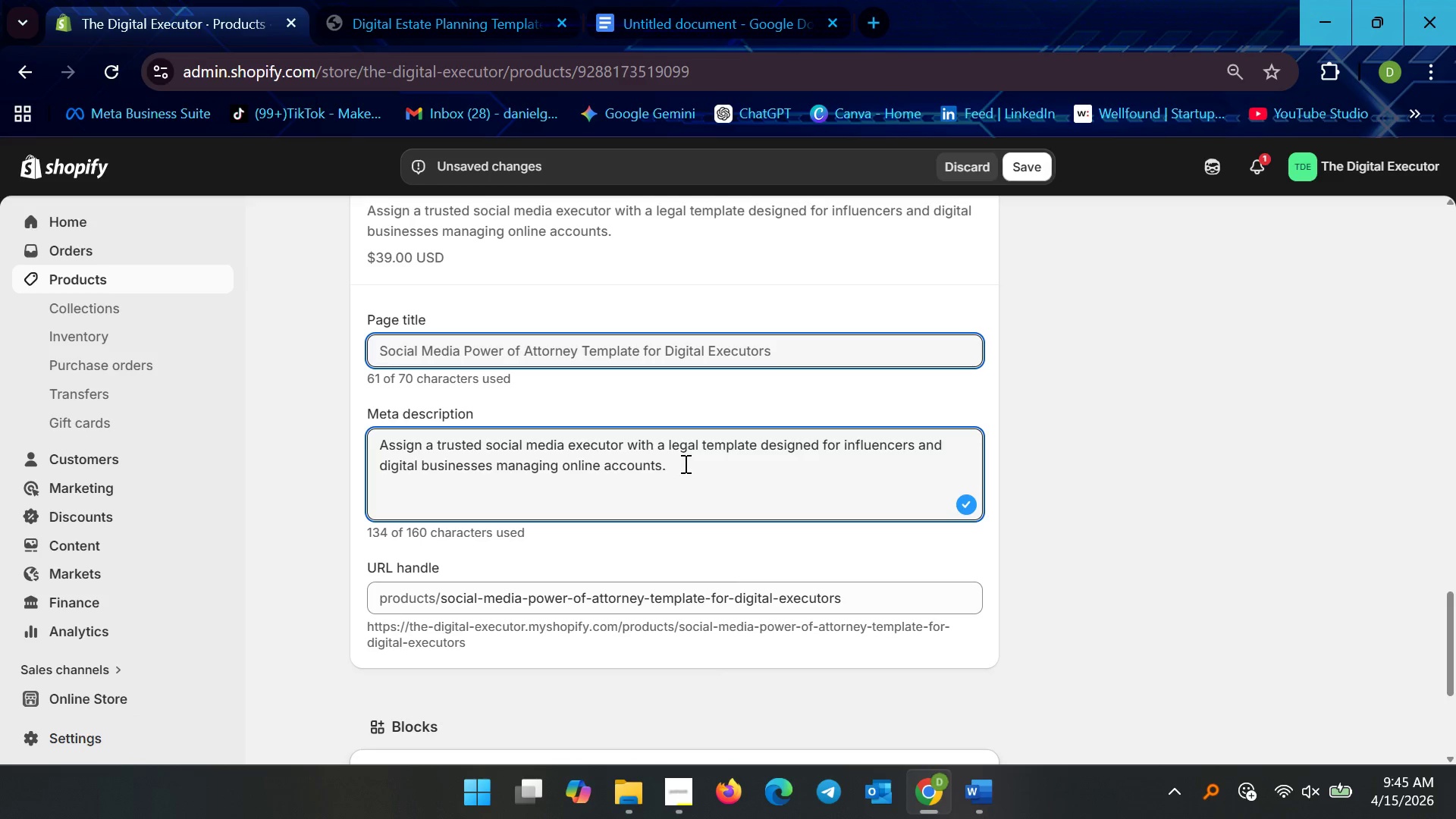 
left_click([700, 444])
 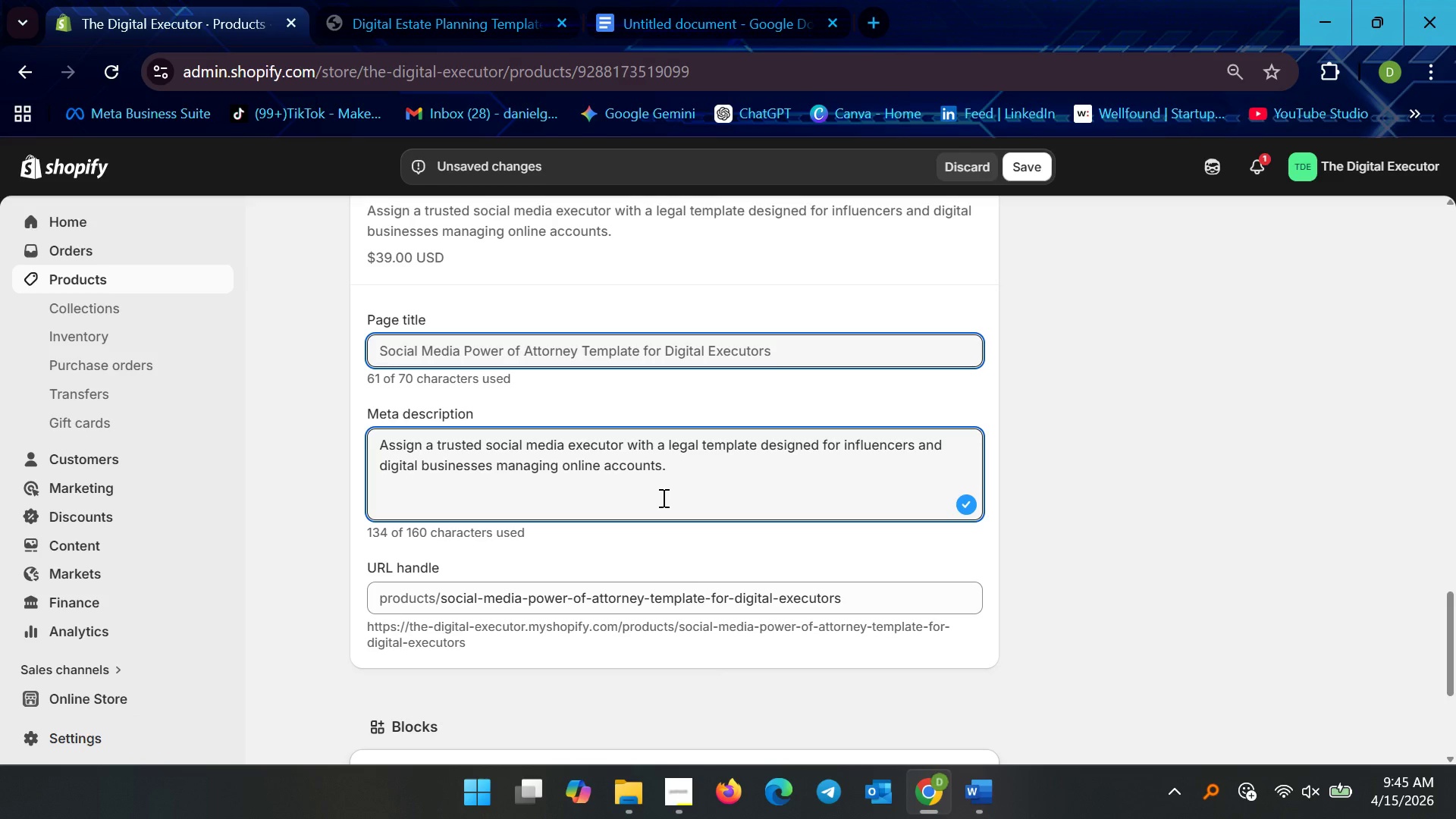 
type( power of attorney)
 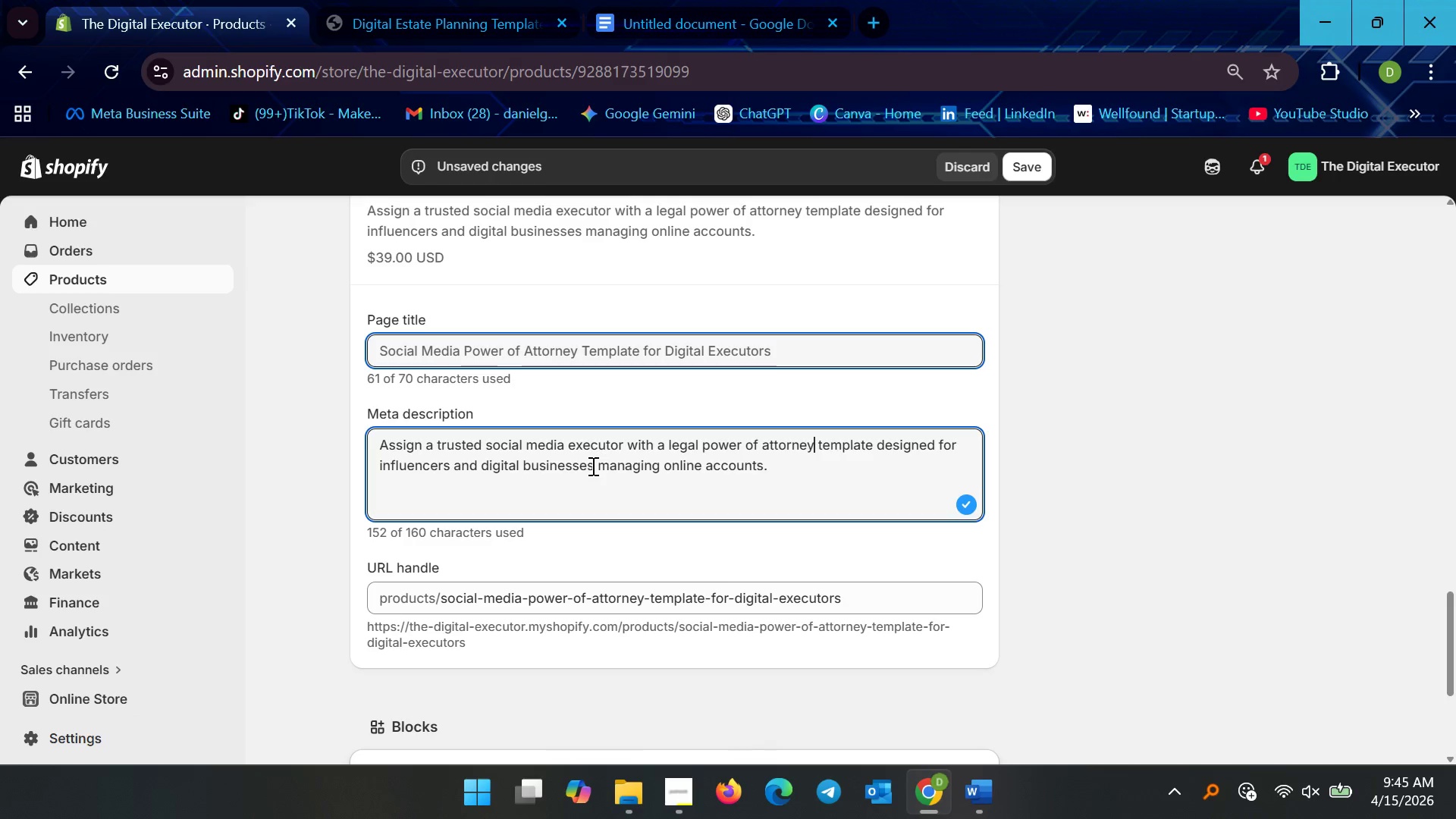 
wait(15.67)
 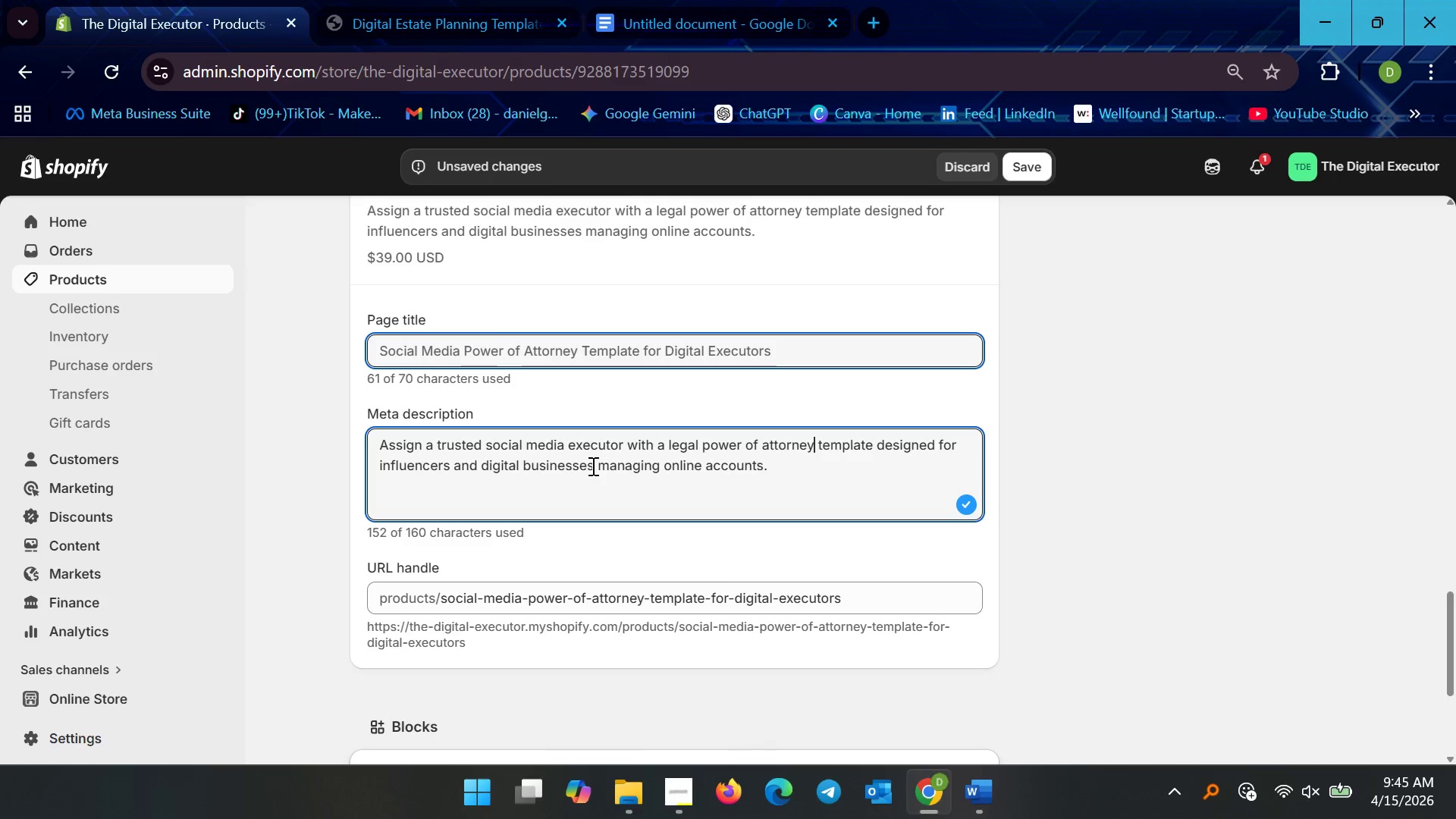 
left_click([1028, 170])
 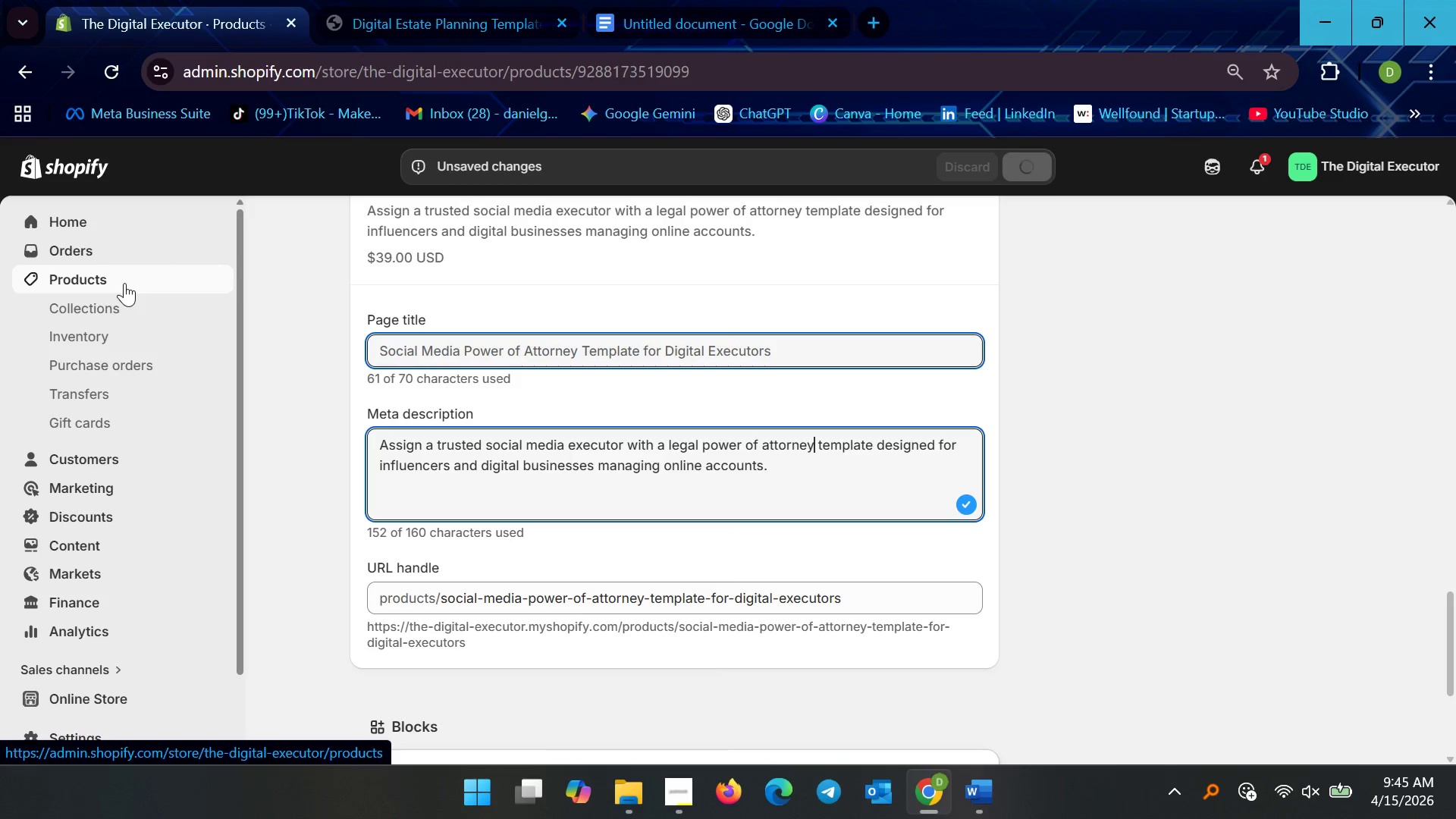 
left_click([125, 282])
 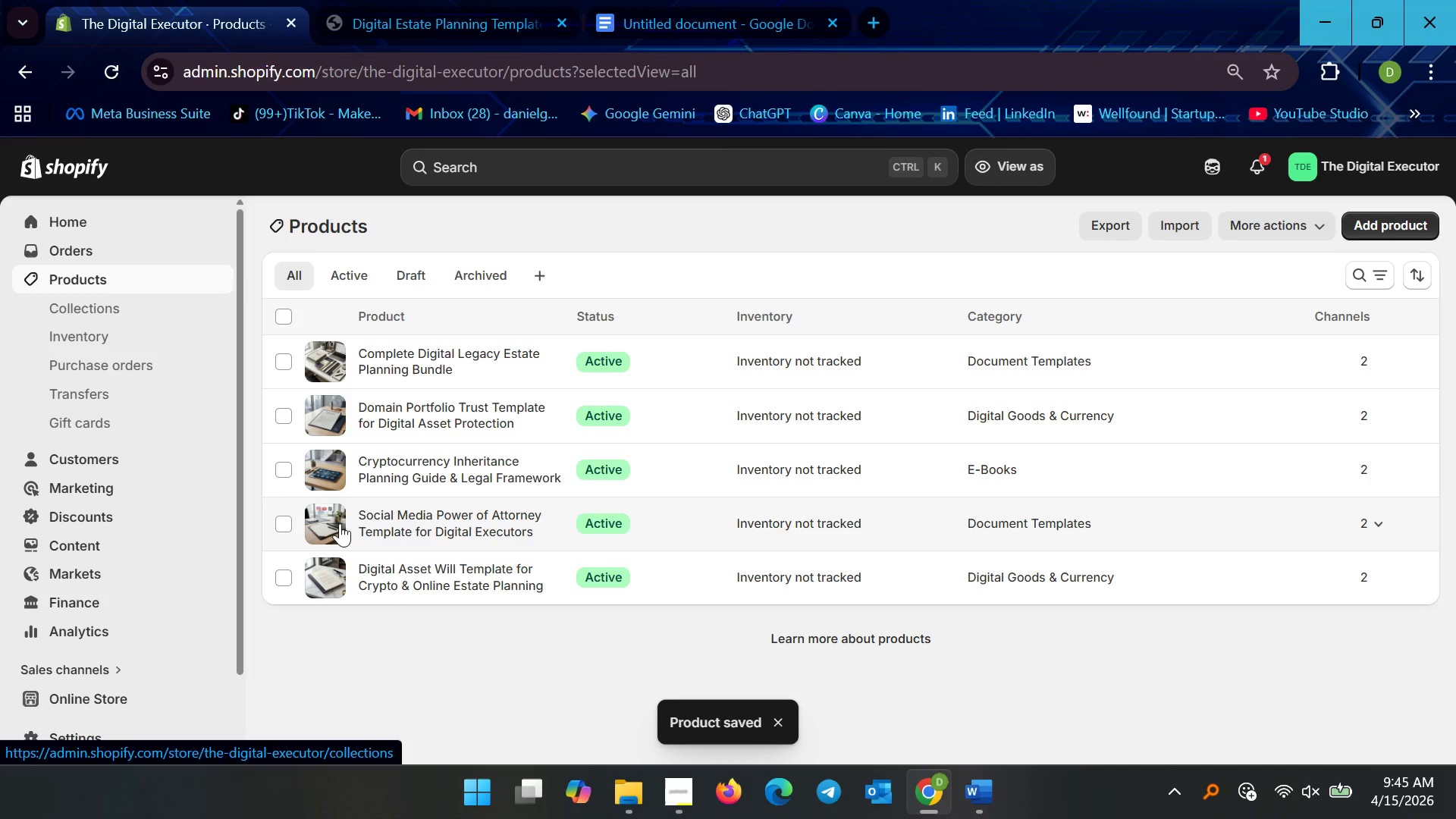 
left_click([410, 469])
 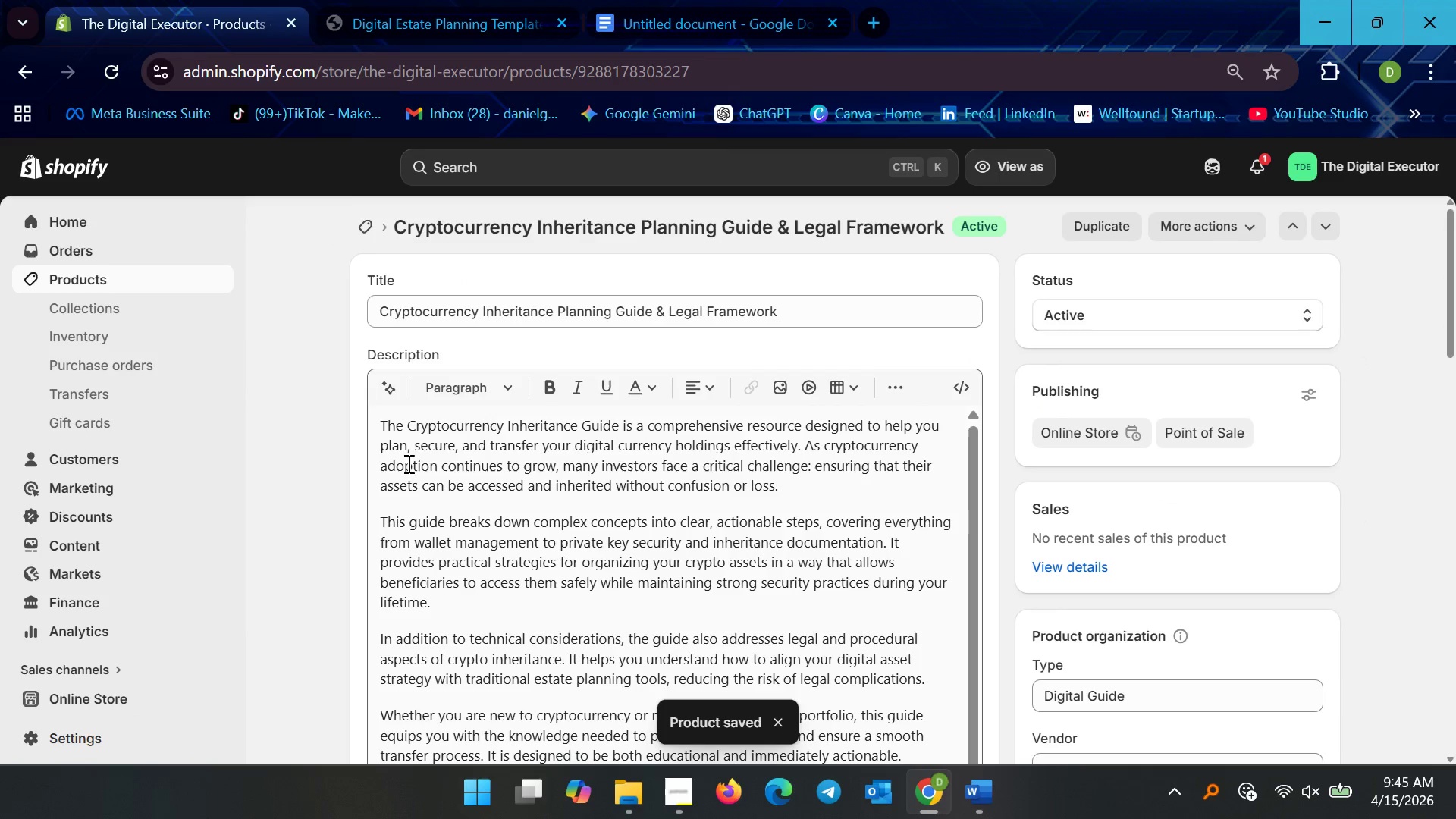 
scroll: coordinate [588, 695], scroll_direction: down, amount: 32.0
 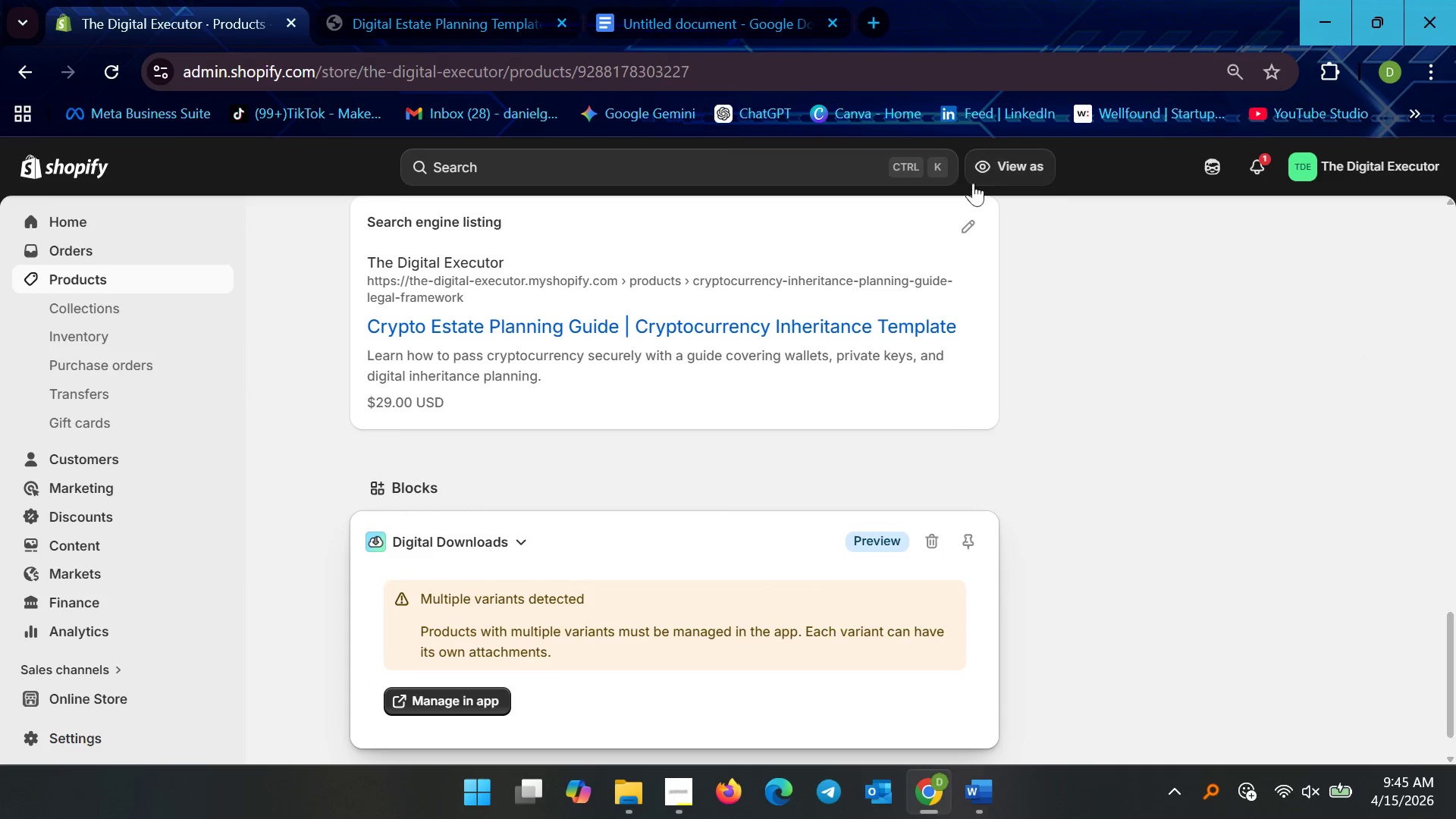 
left_click([959, 230])
 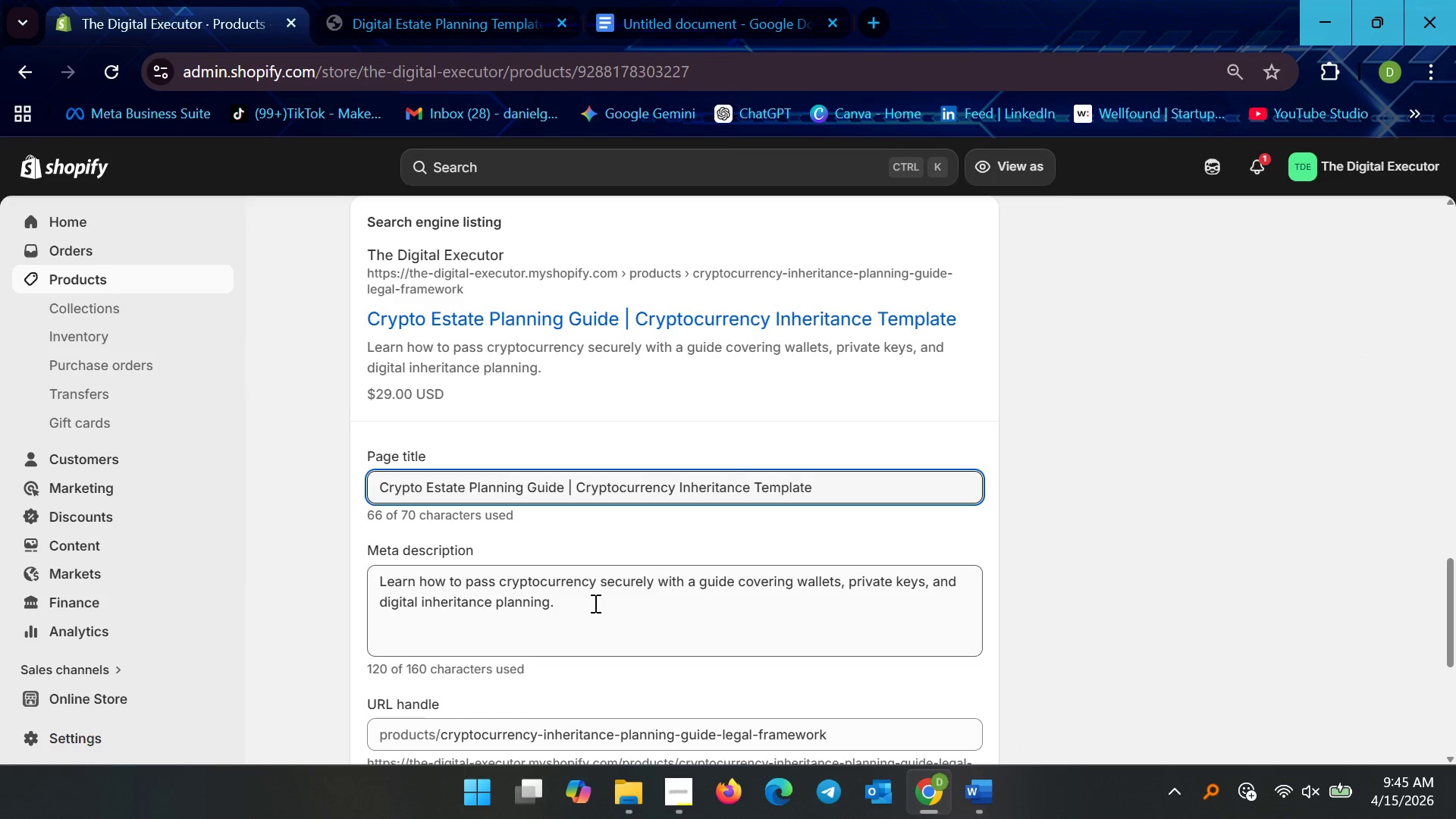 
left_click([594, 588])
 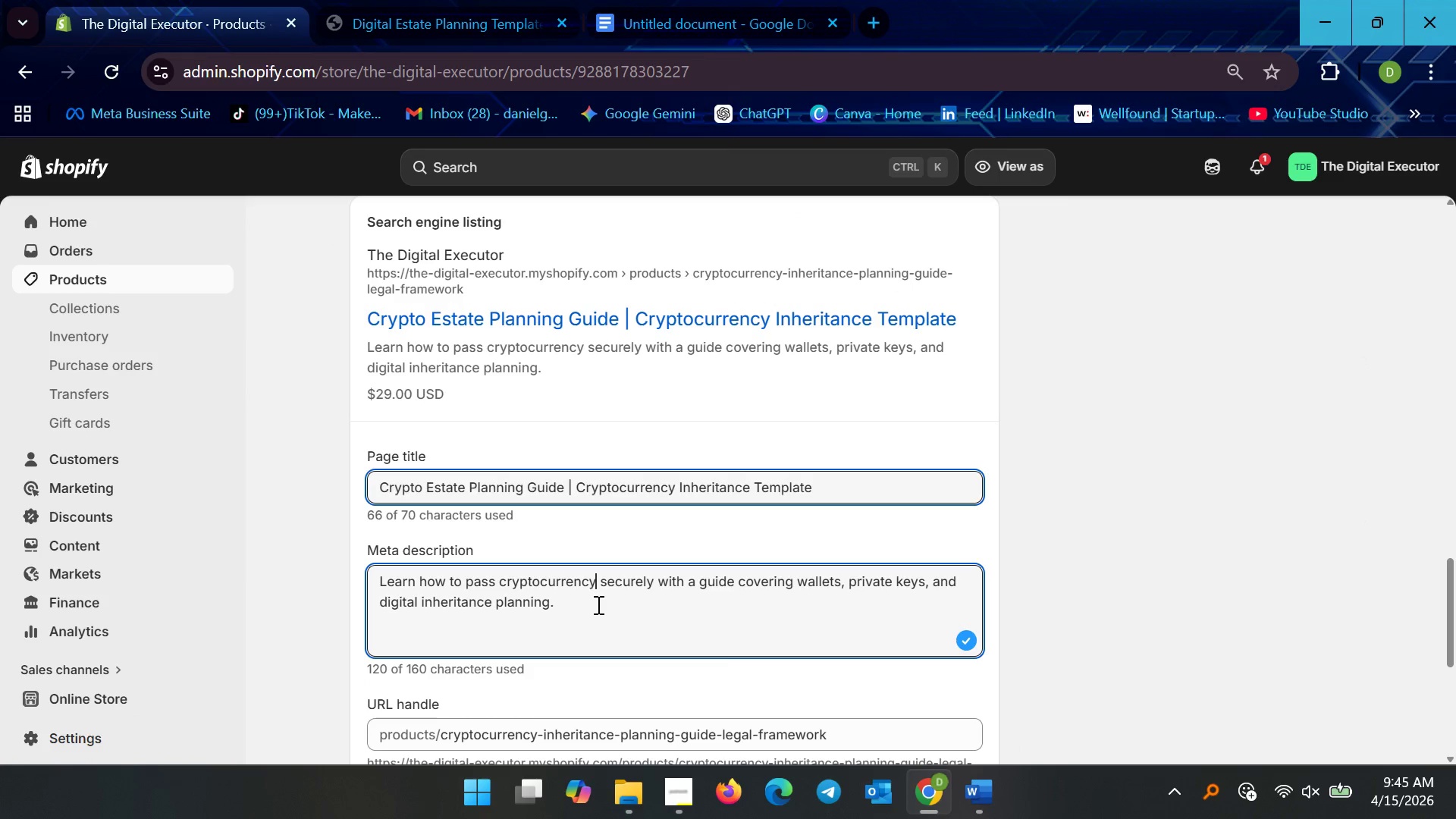 
left_click([597, 604])
 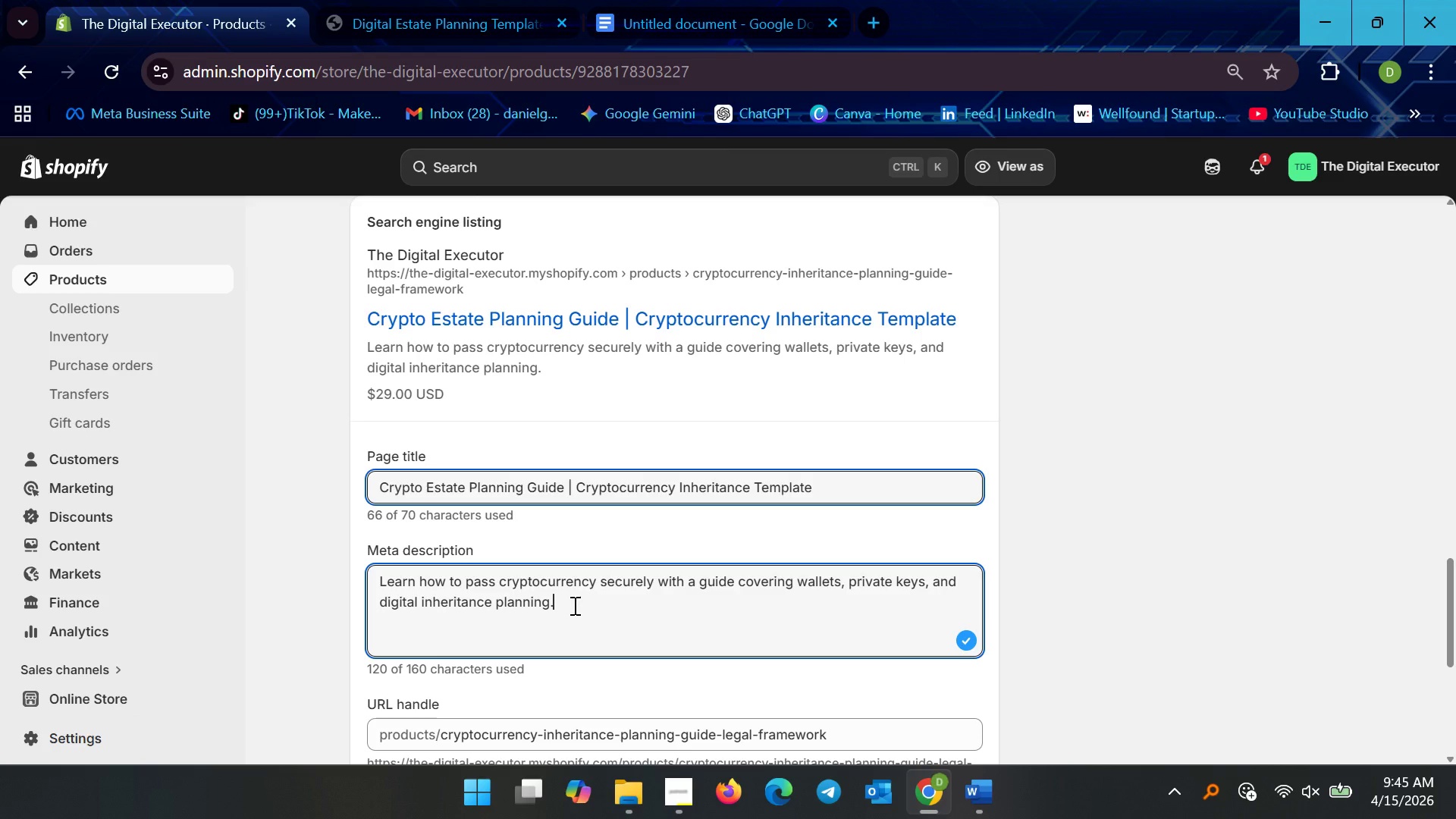 
scroll: coordinate [596, 457], scroll_direction: up, amount: 26.0
 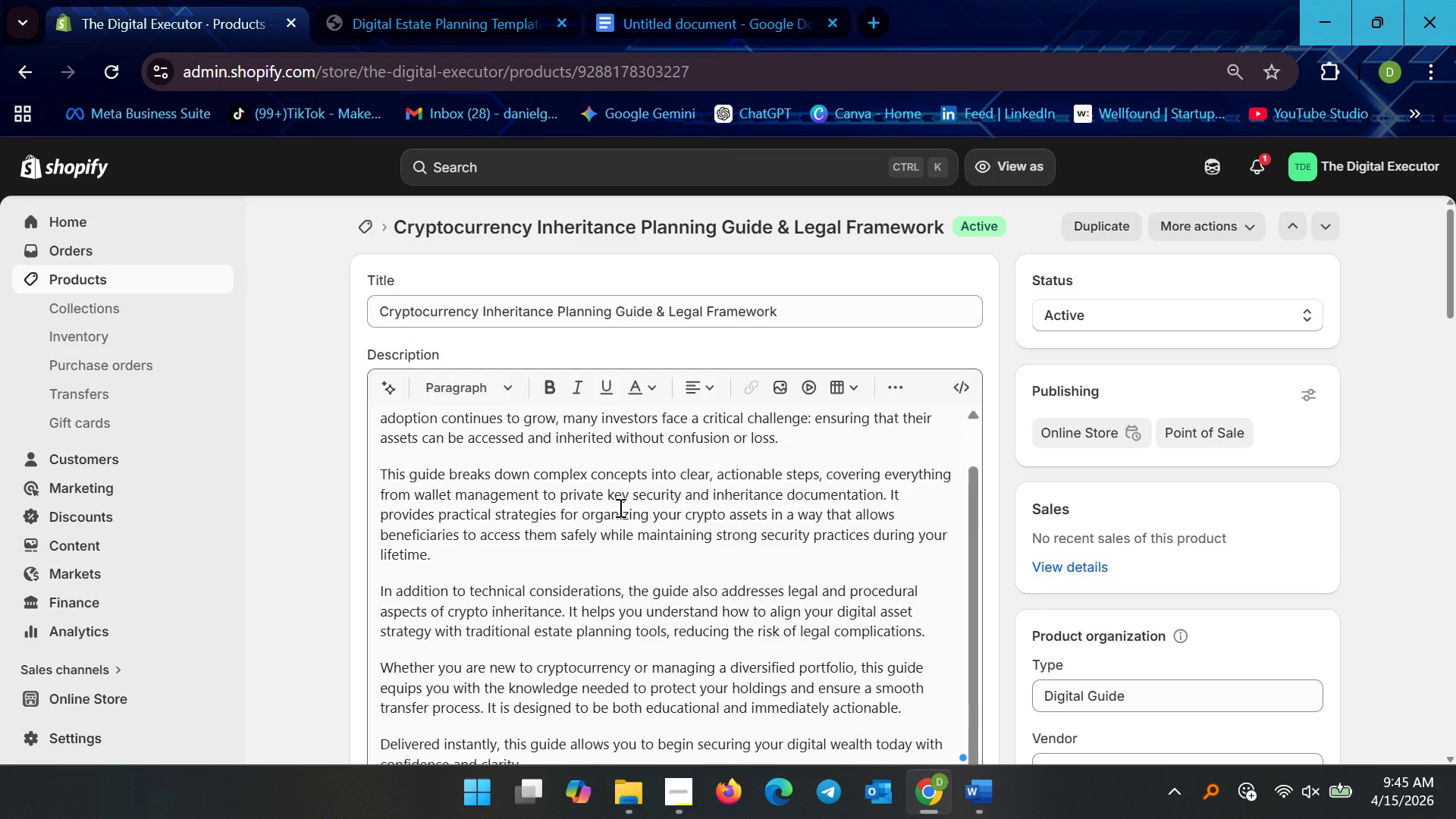 
scroll: coordinate [626, 570], scroll_direction: down, amount: 31.0
 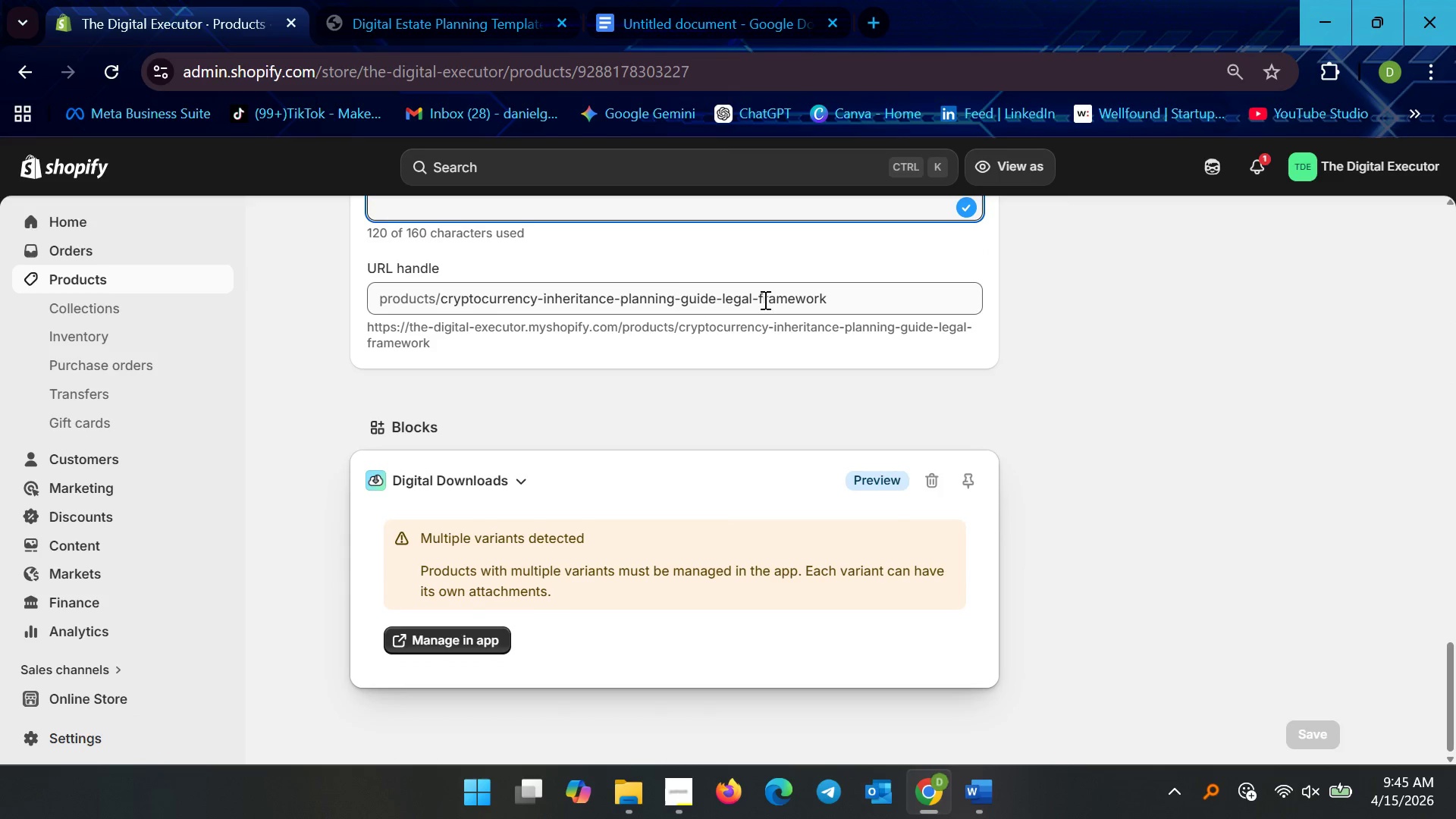 
scroll: coordinate [597, 381], scroll_direction: up, amount: 3.0
 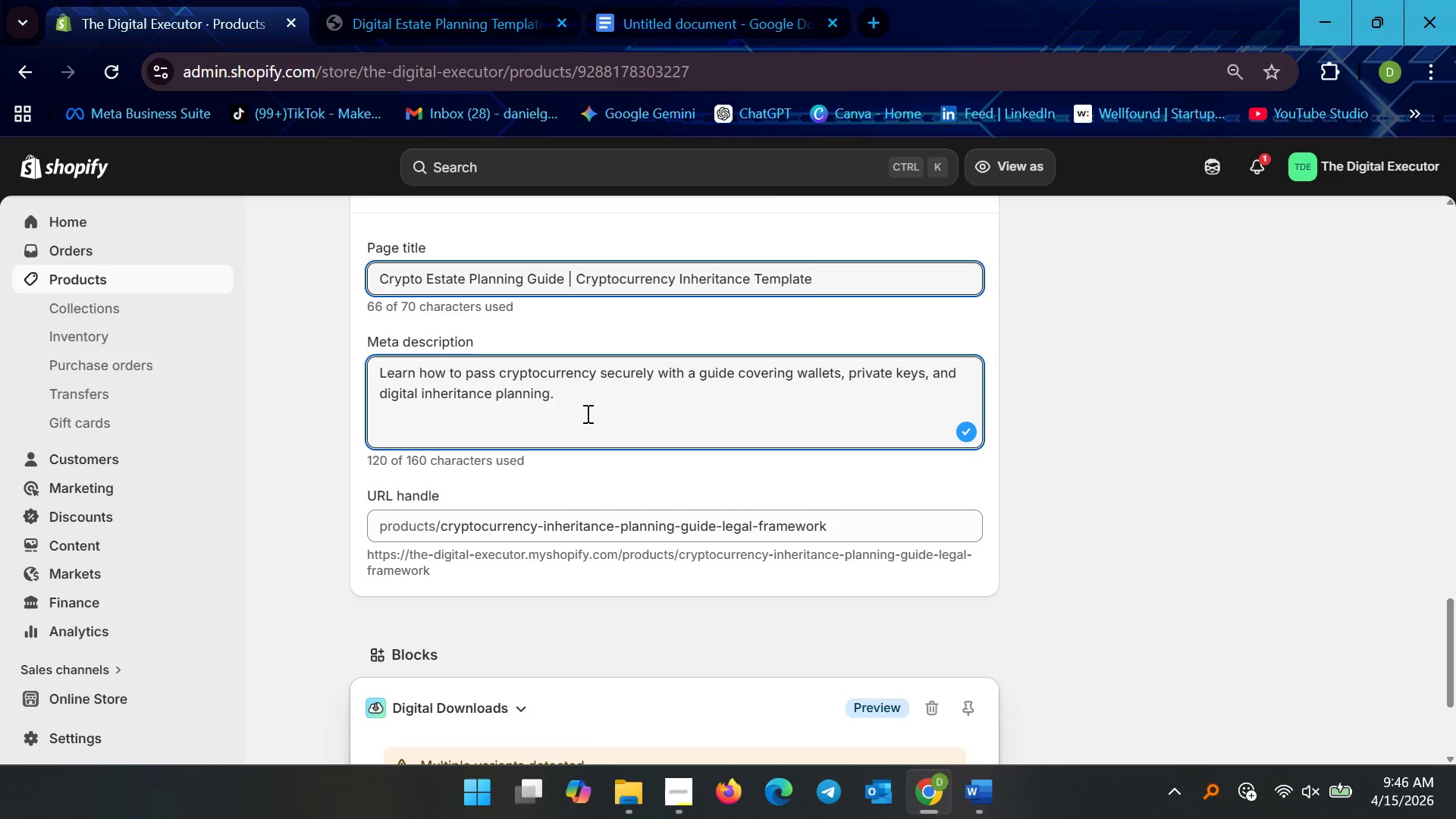 
key(Control+ControlLeft)
 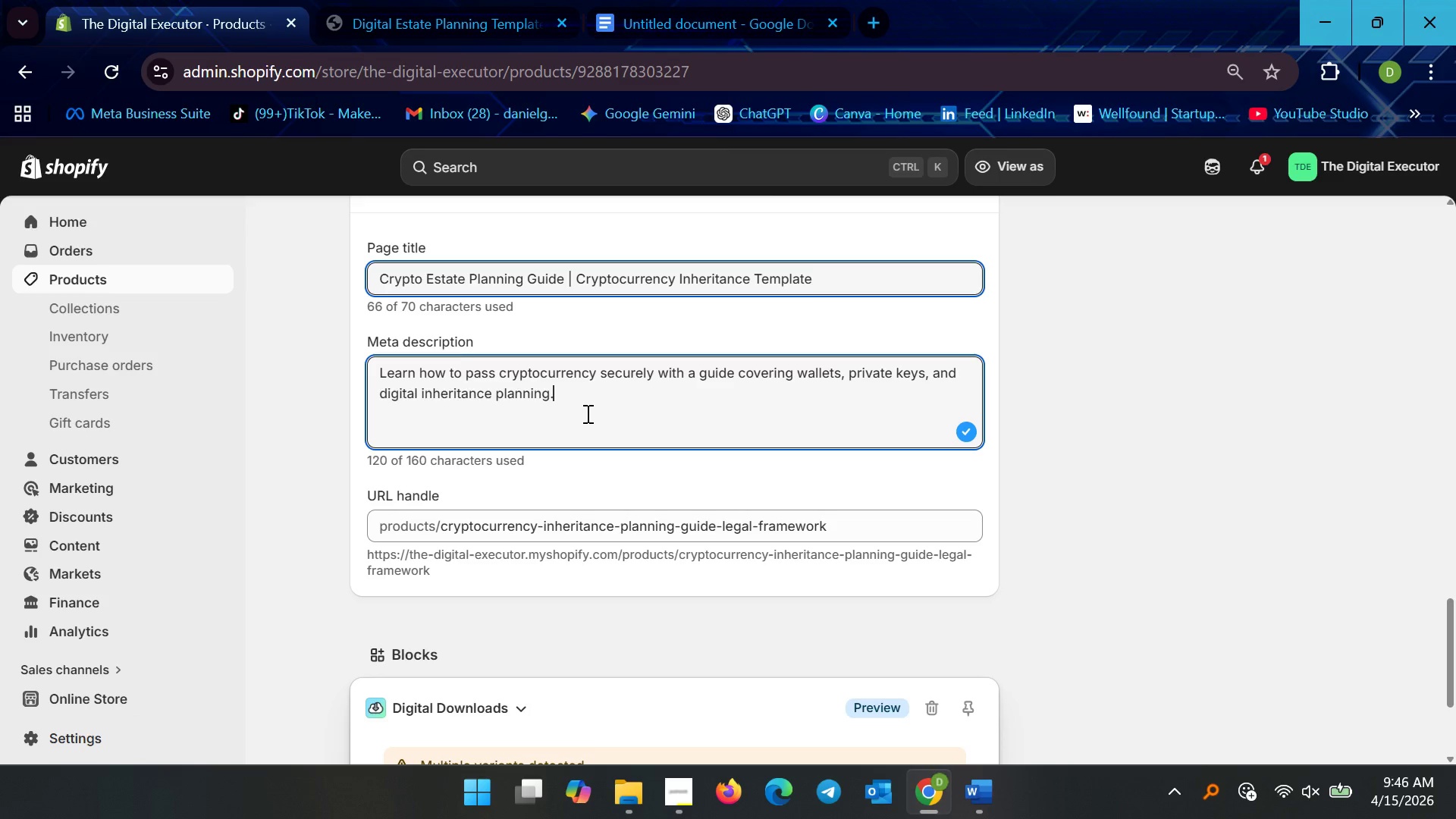 
key(Control+A)
 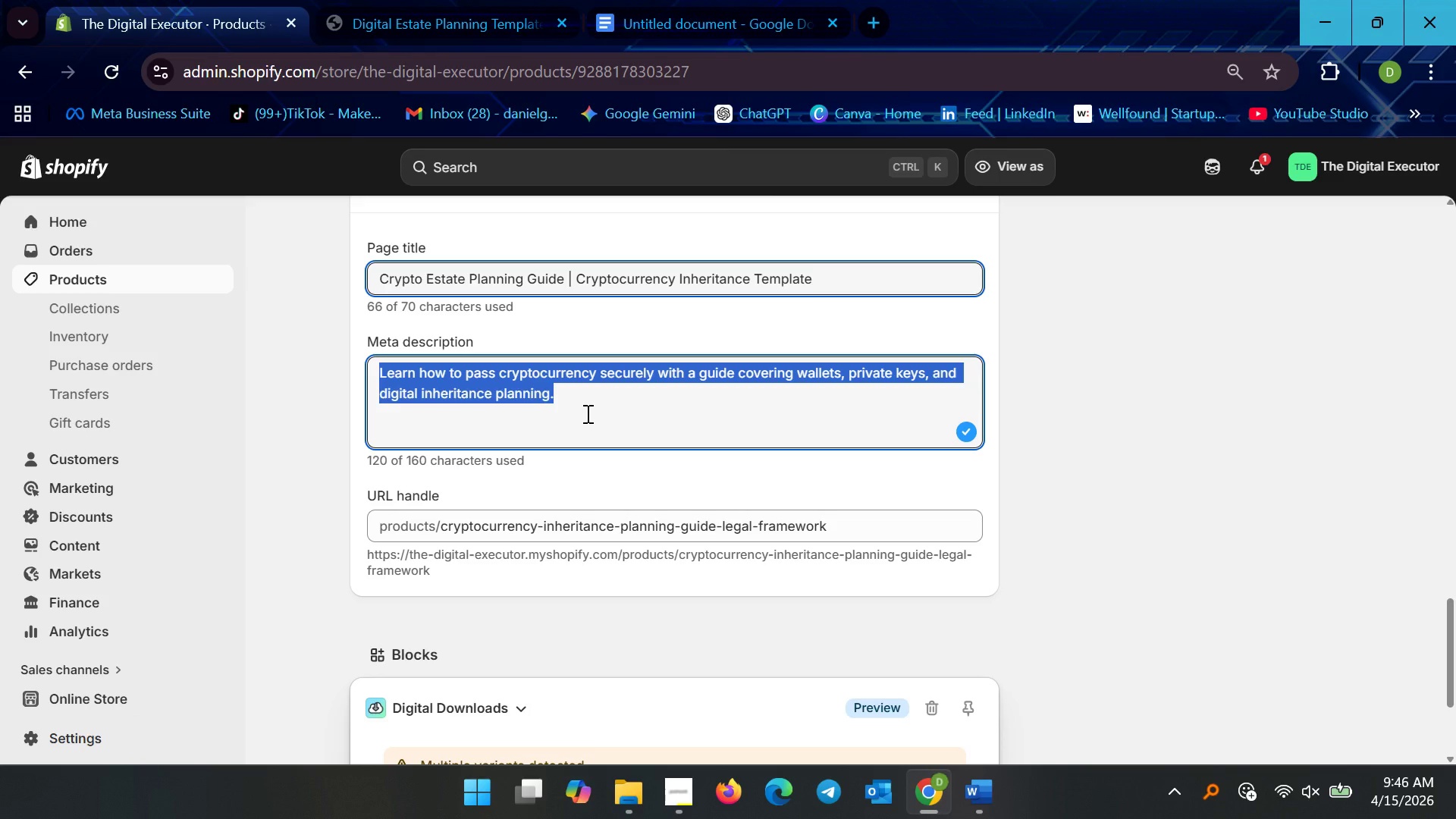 
type(Plan and transfer cryptocurrency )
 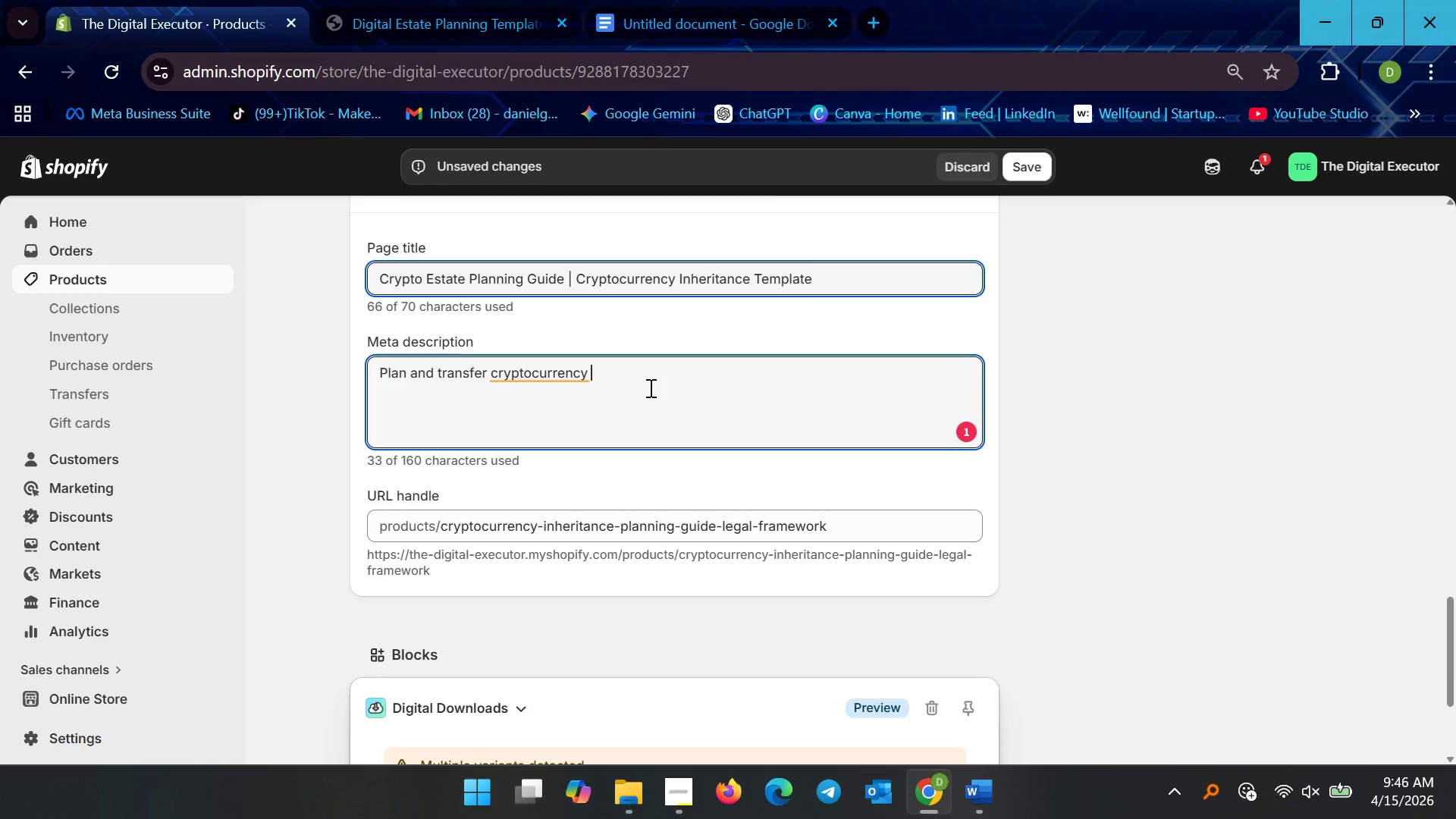 
wait(6.95)
 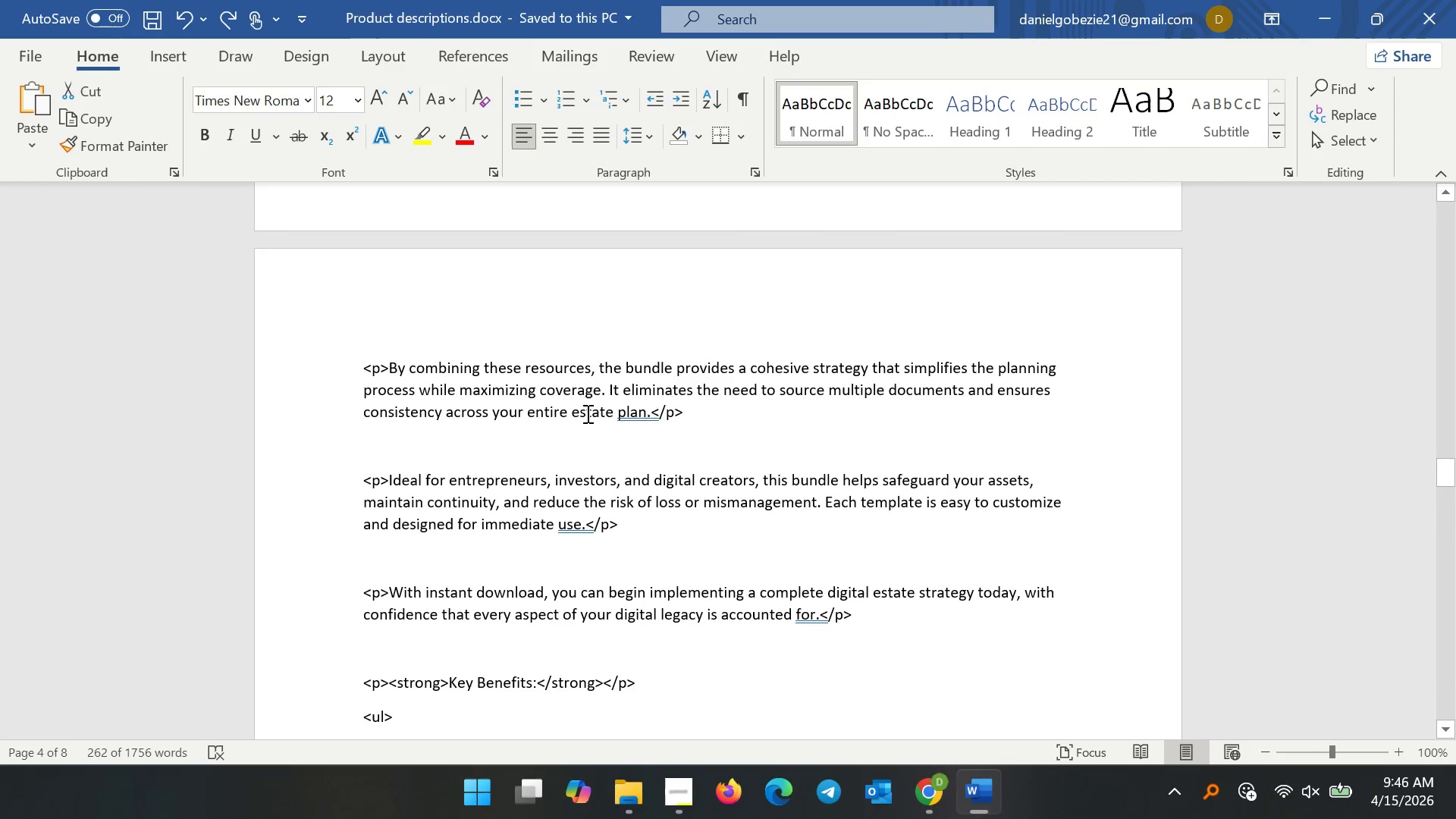 
type(securely with a practical inheriya)
key(Backspace)
key(Backspace)
type(tance guide covering )
 